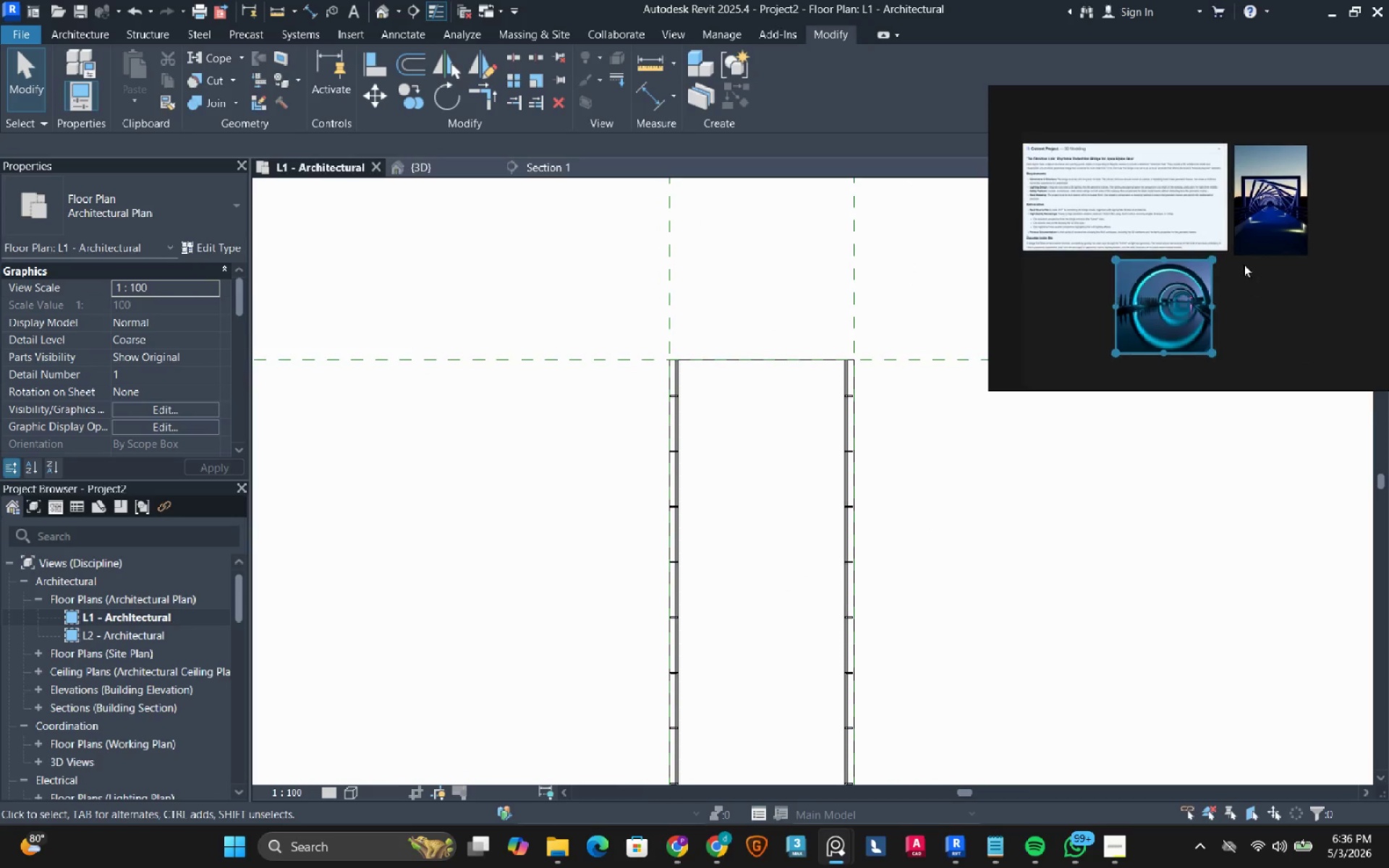 
scroll: coordinate [1224, 280], scroll_direction: up, amount: 6.0
 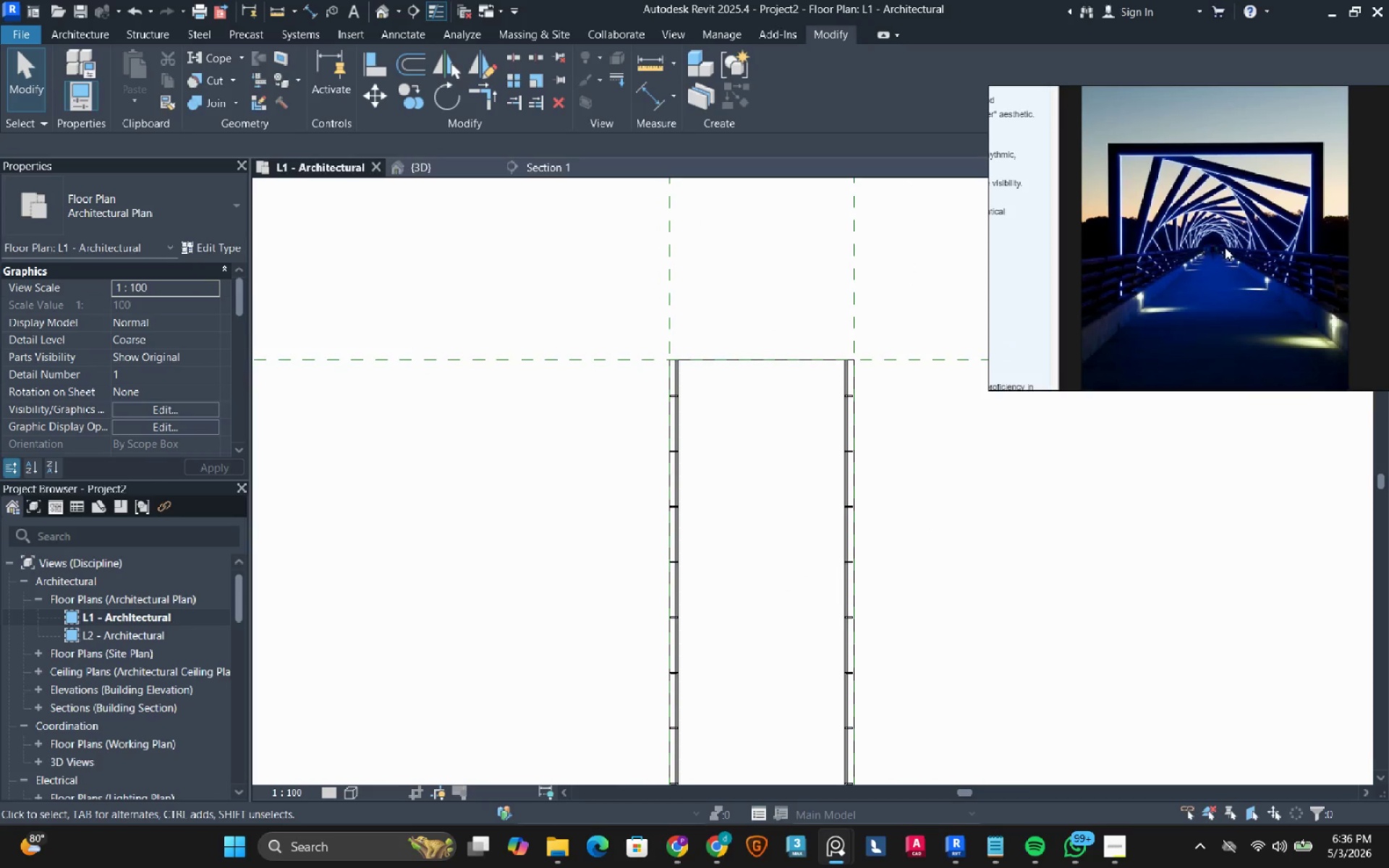 
scroll: coordinate [1227, 228], scroll_direction: none, amount: 0.0
 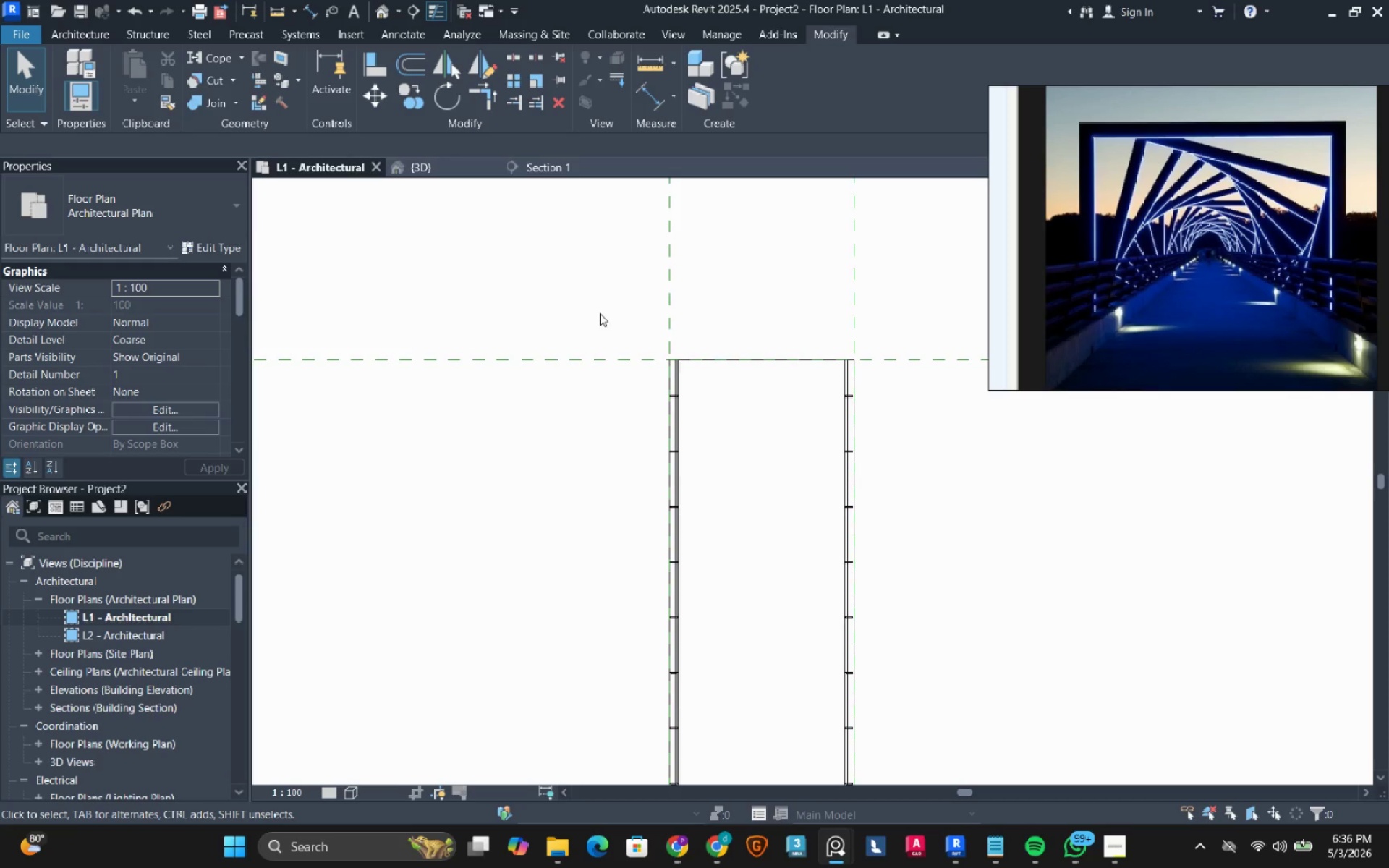 
scroll: coordinate [600, 313], scroll_direction: down, amount: 6.0
 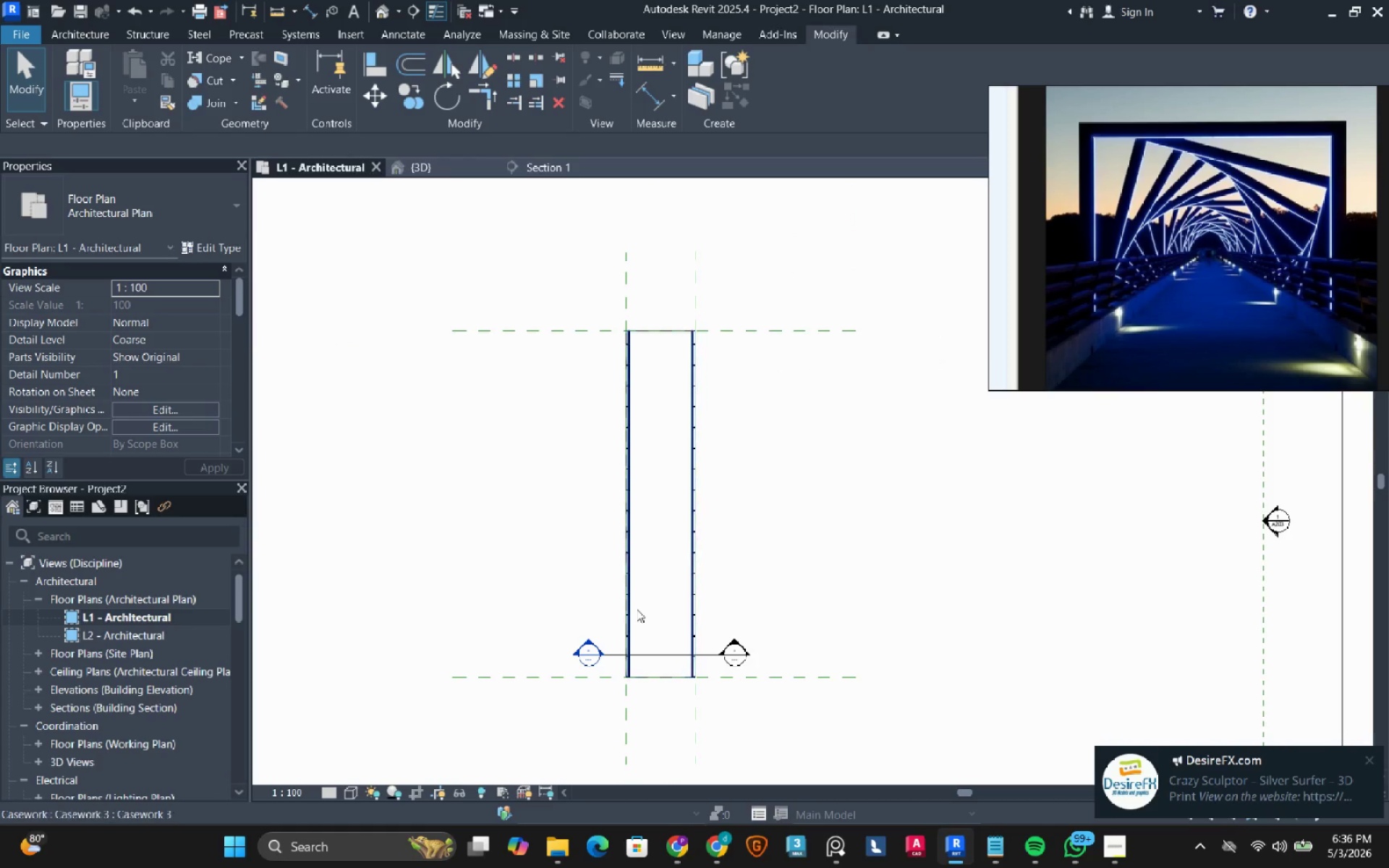 
scroll: coordinate [645, 672], scroll_direction: up, amount: 2.0
 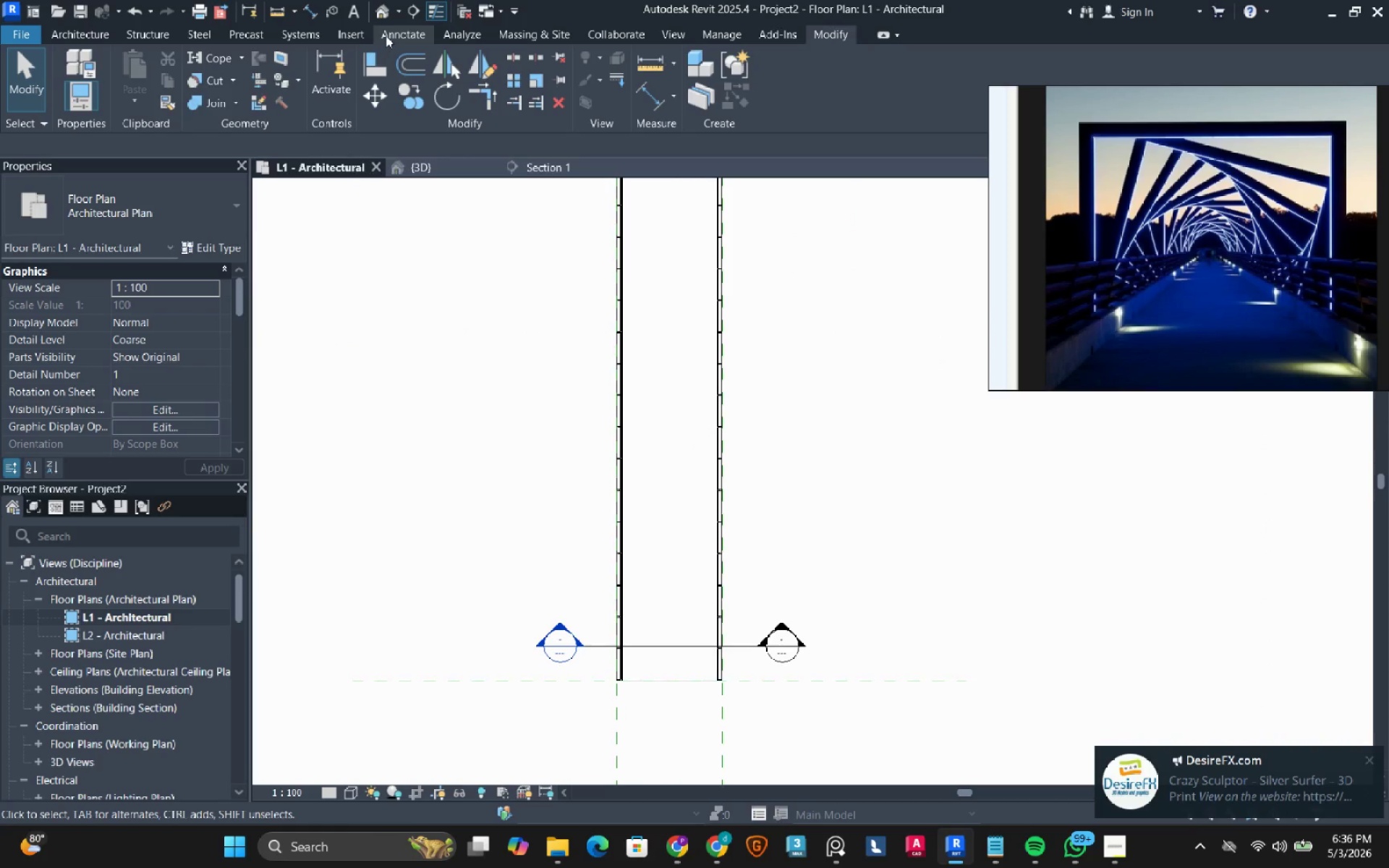 
left_click([535, 30])
 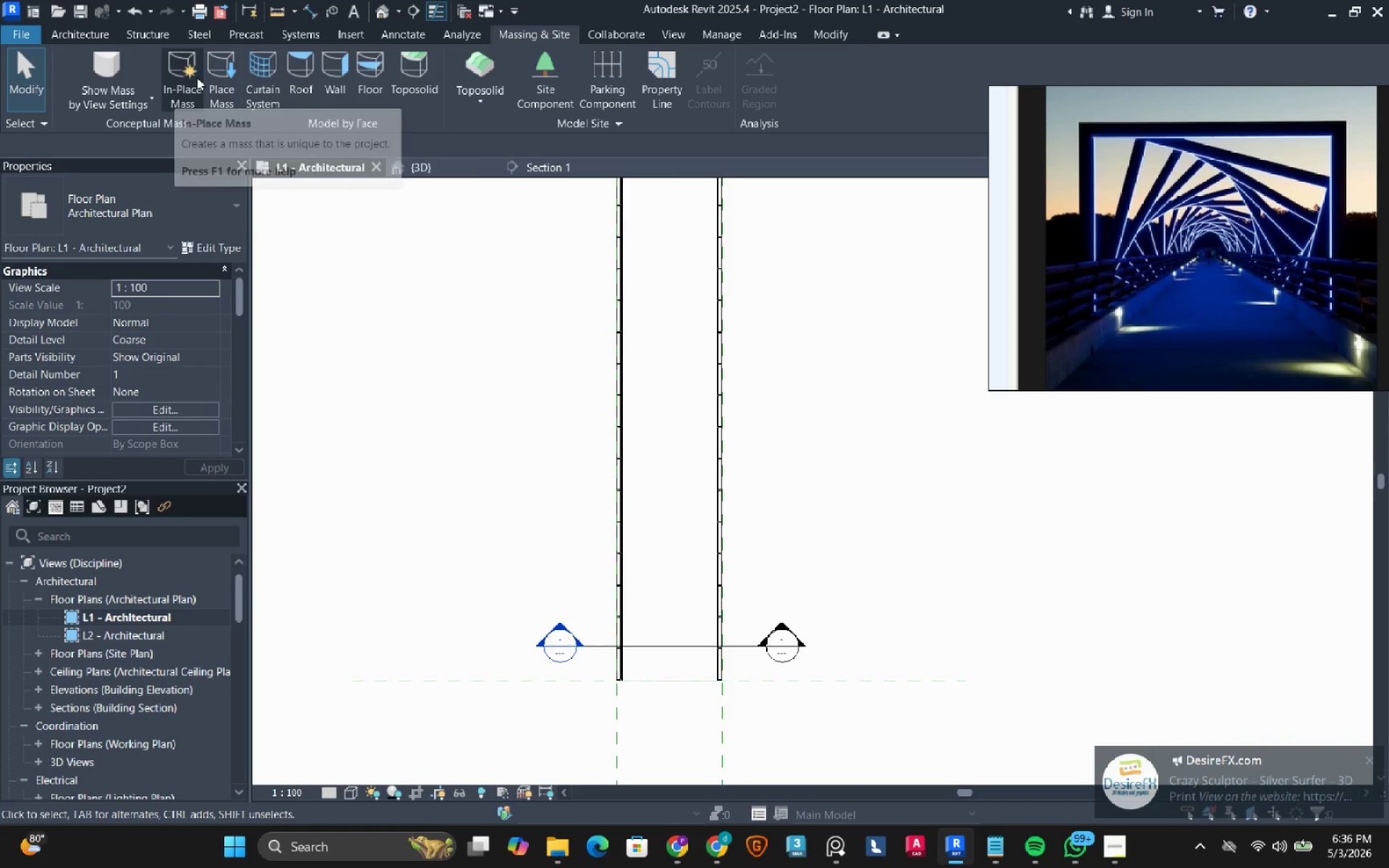 
left_click([125, 72])
 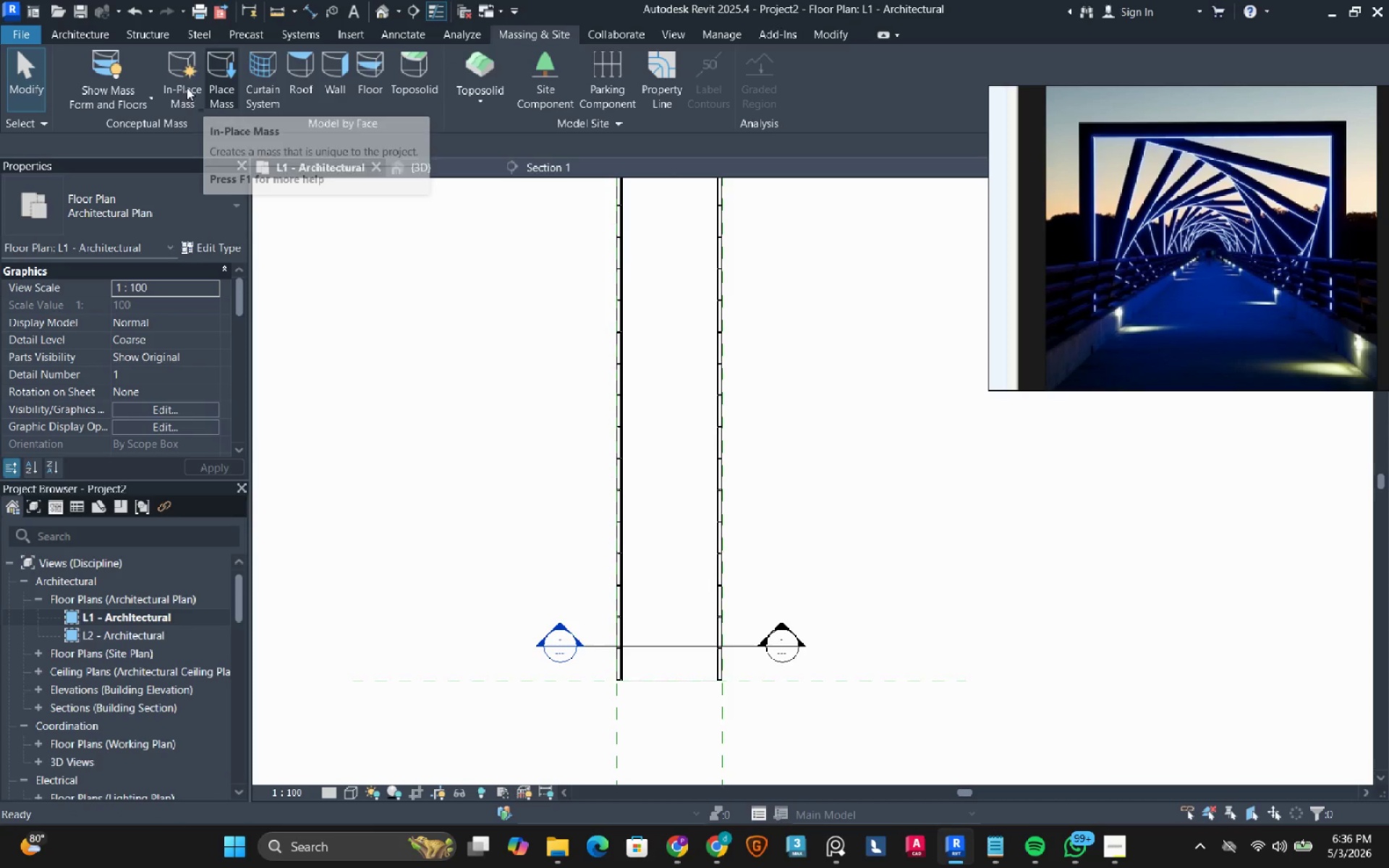 
left_click([177, 88])
 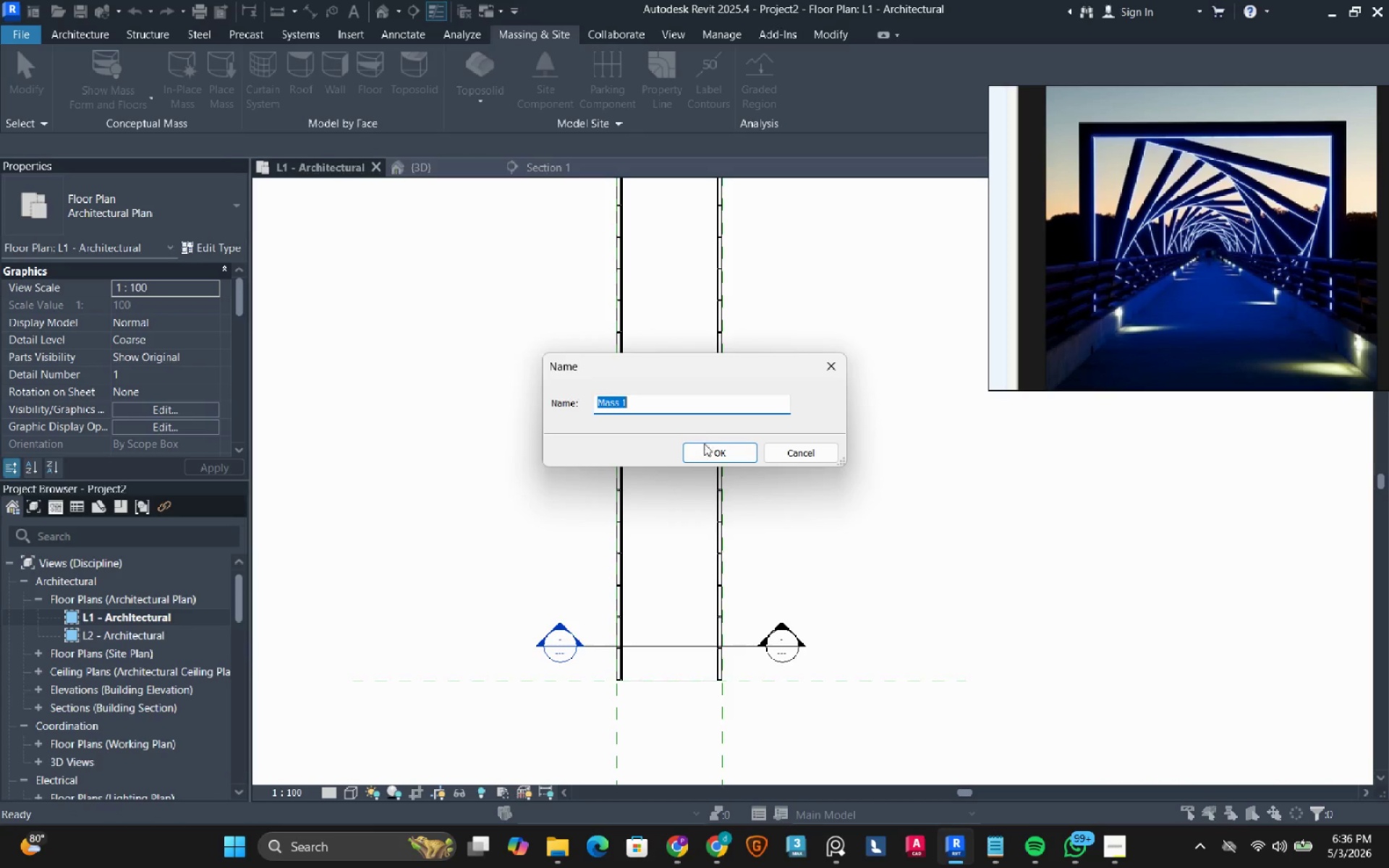 
left_click([713, 461])
 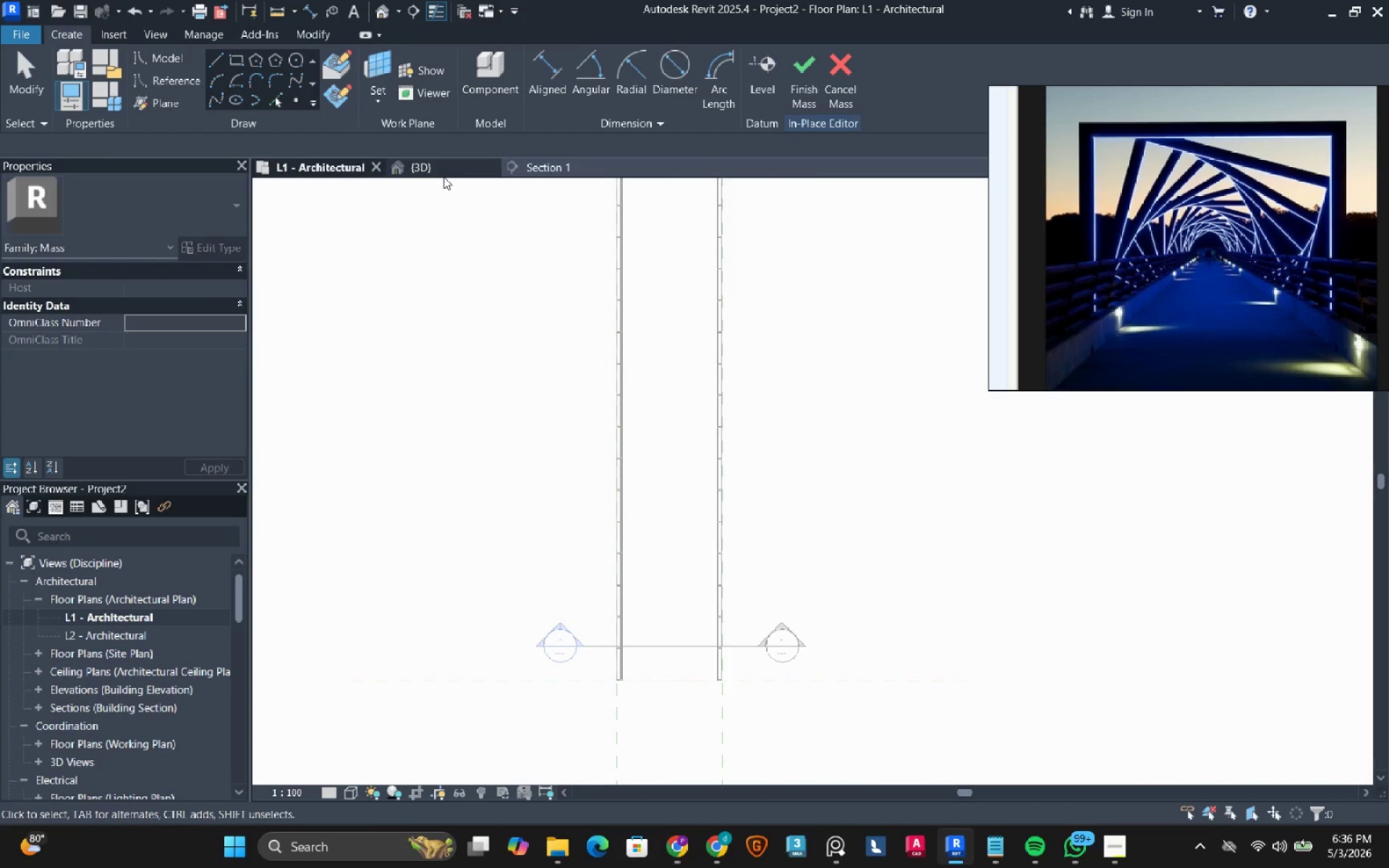 
mouse_move([516, 185])
 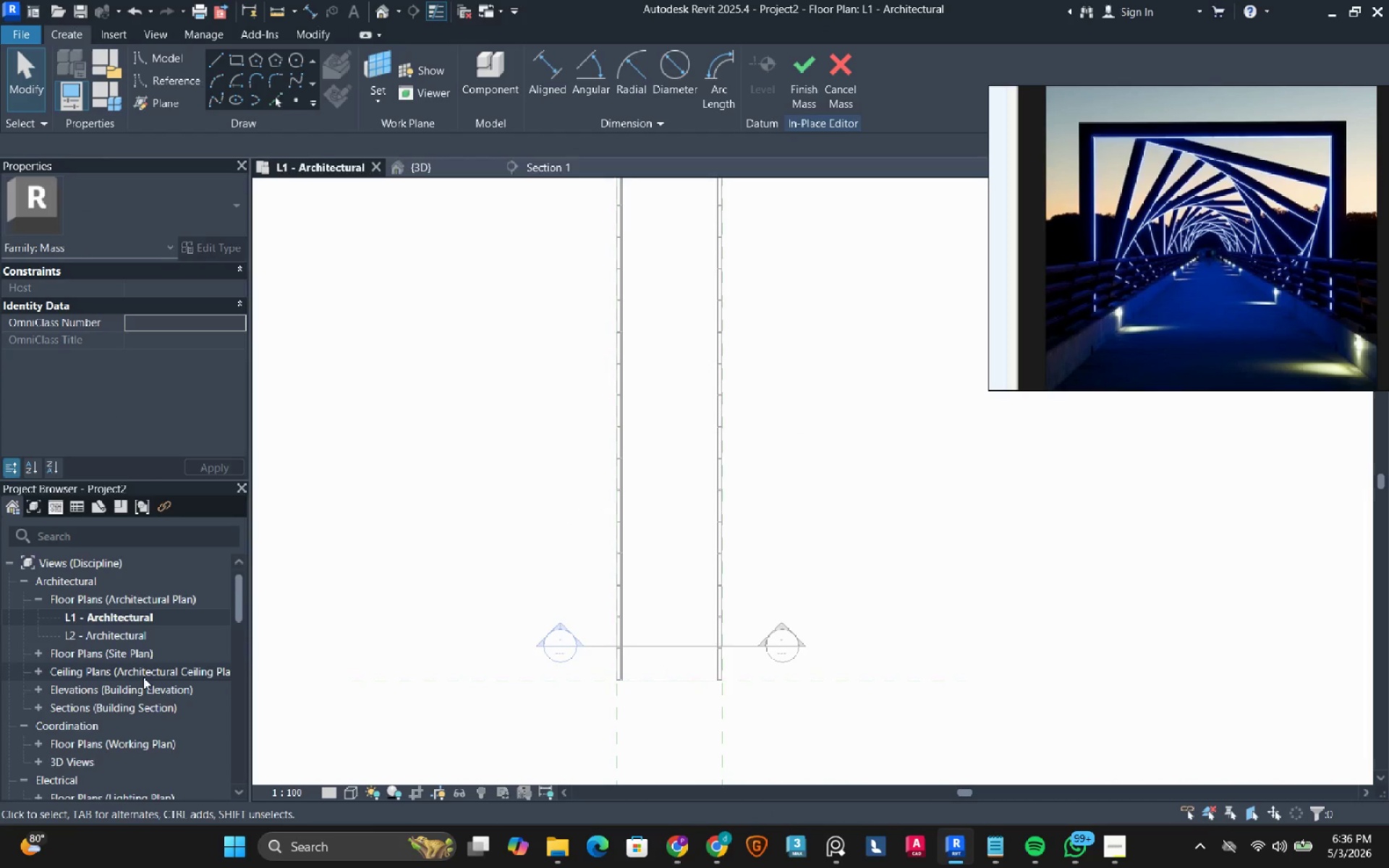 
scroll: coordinate [143, 678], scroll_direction: down, amount: 1.0
 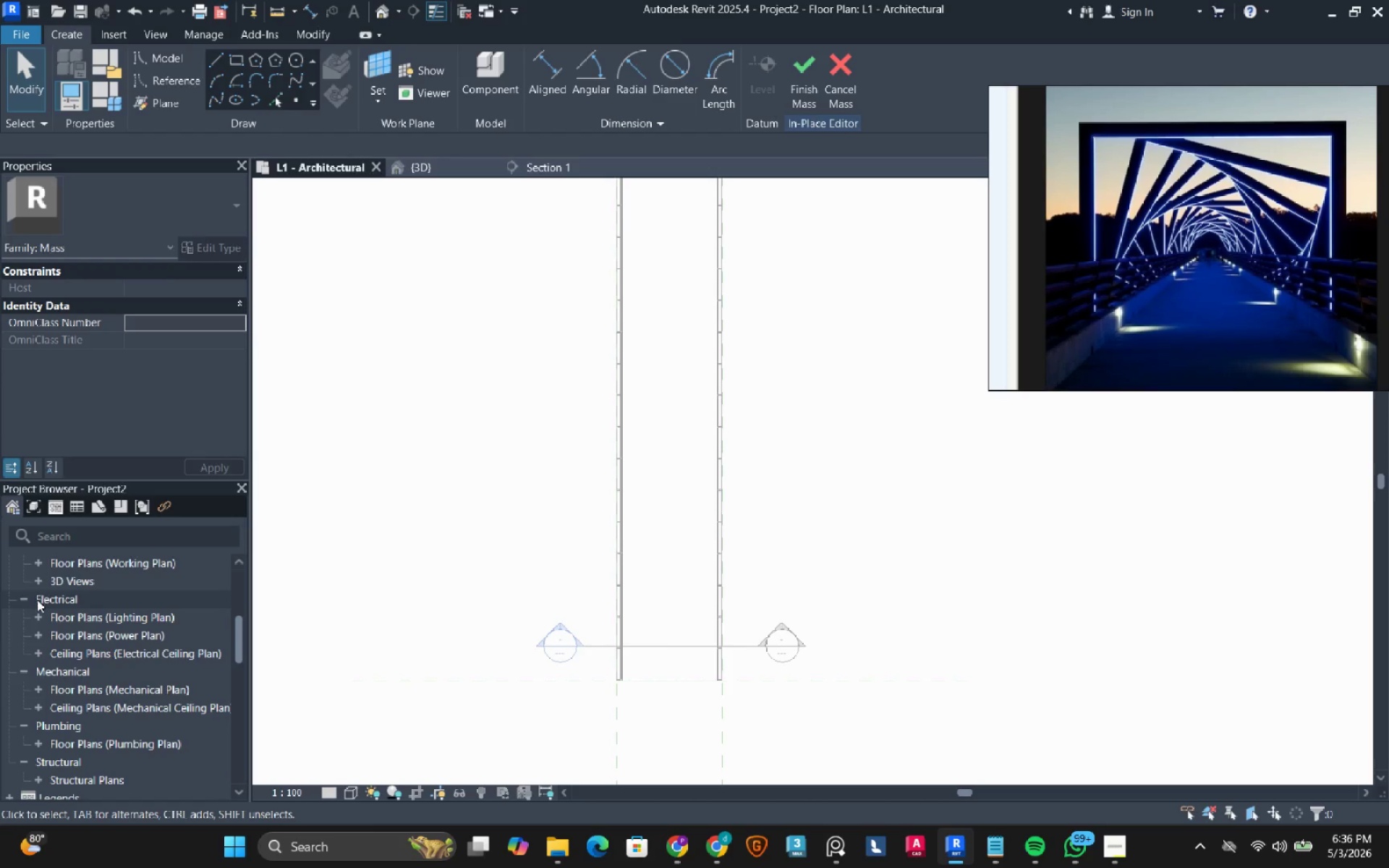 
scroll: coordinate [59, 609], scroll_direction: up, amount: 1.0
 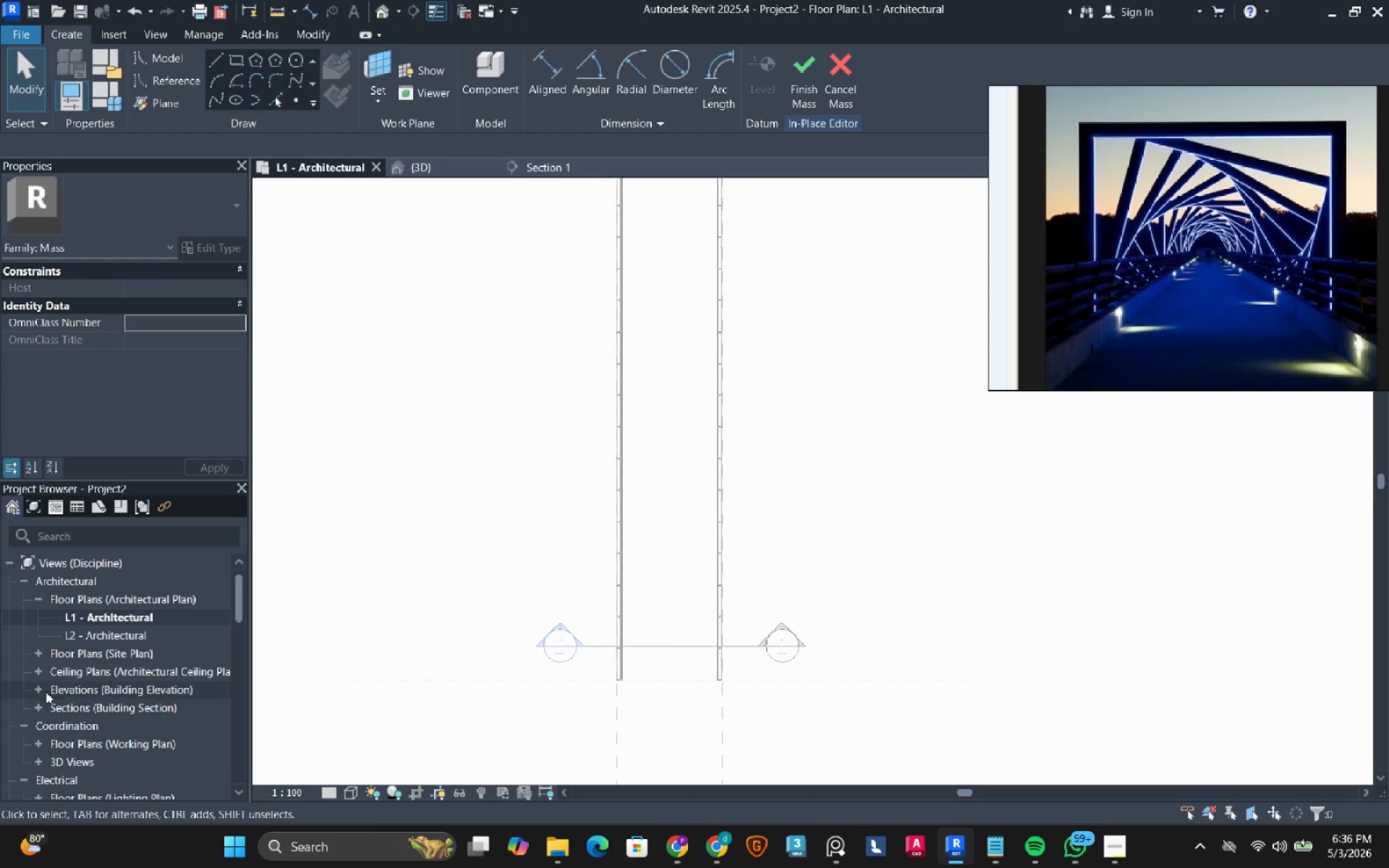 
left_click([38, 689])
 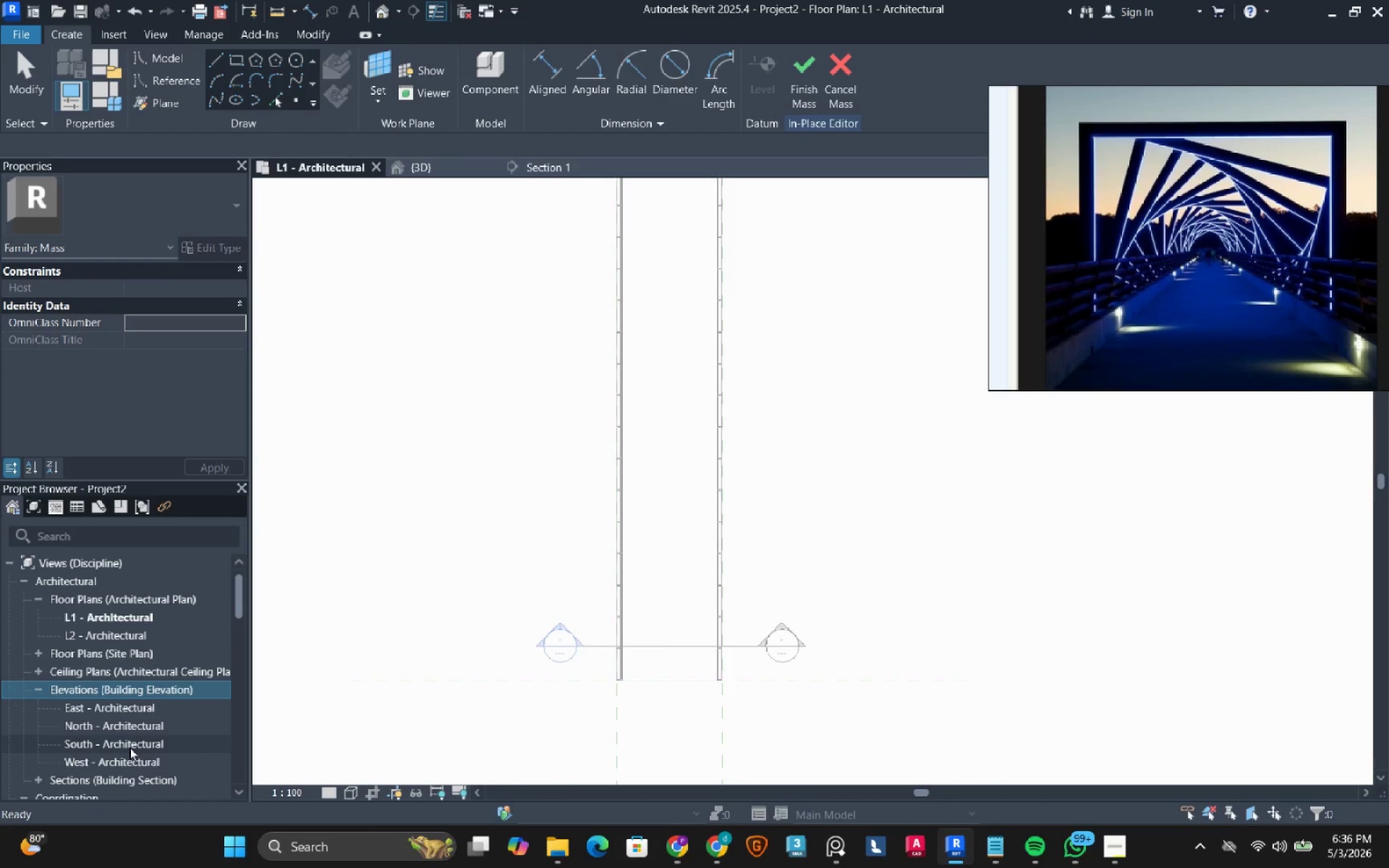 
double_click([129, 747])
 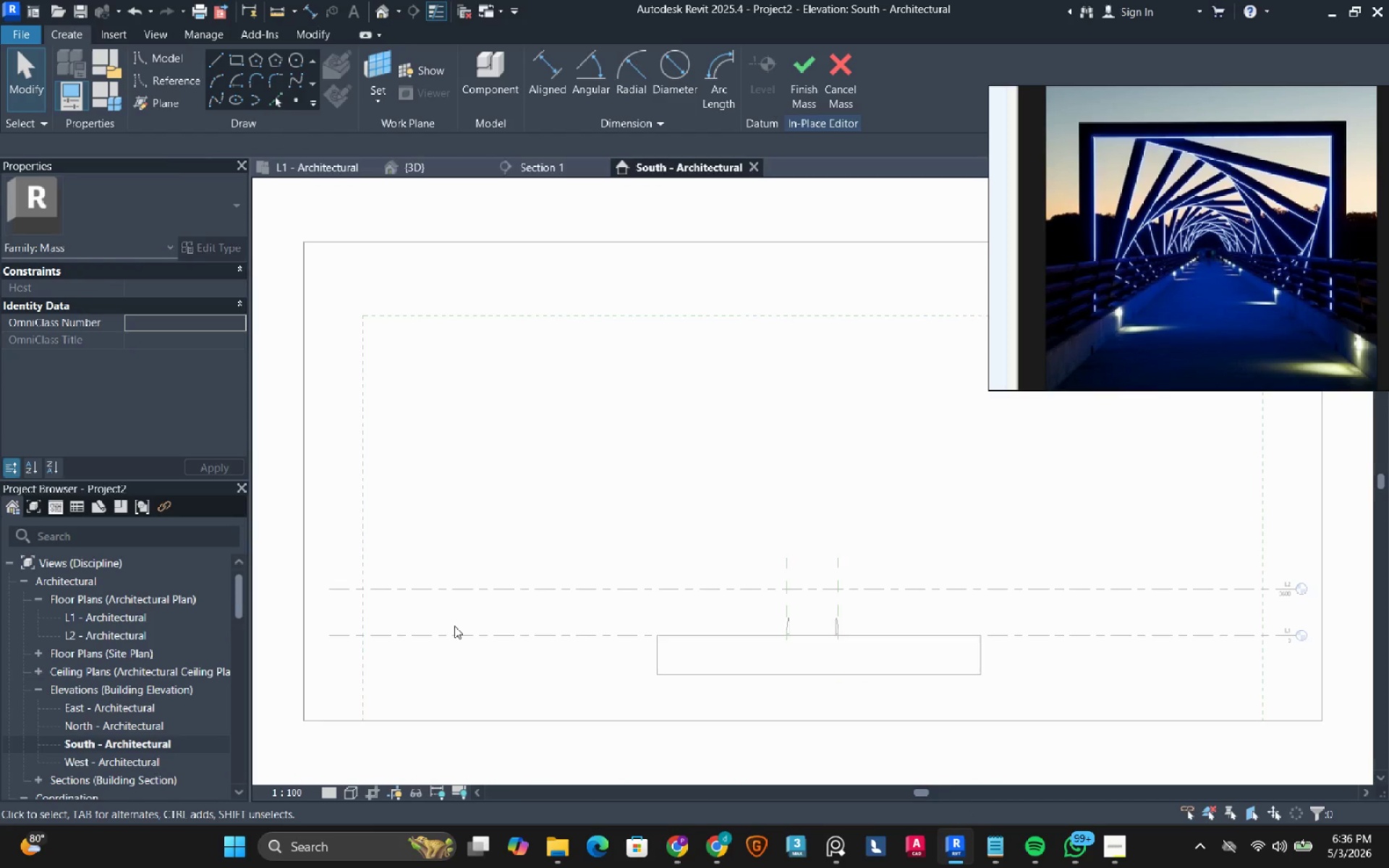 
scroll: coordinate [569, 618], scroll_direction: none, amount: 0.0
 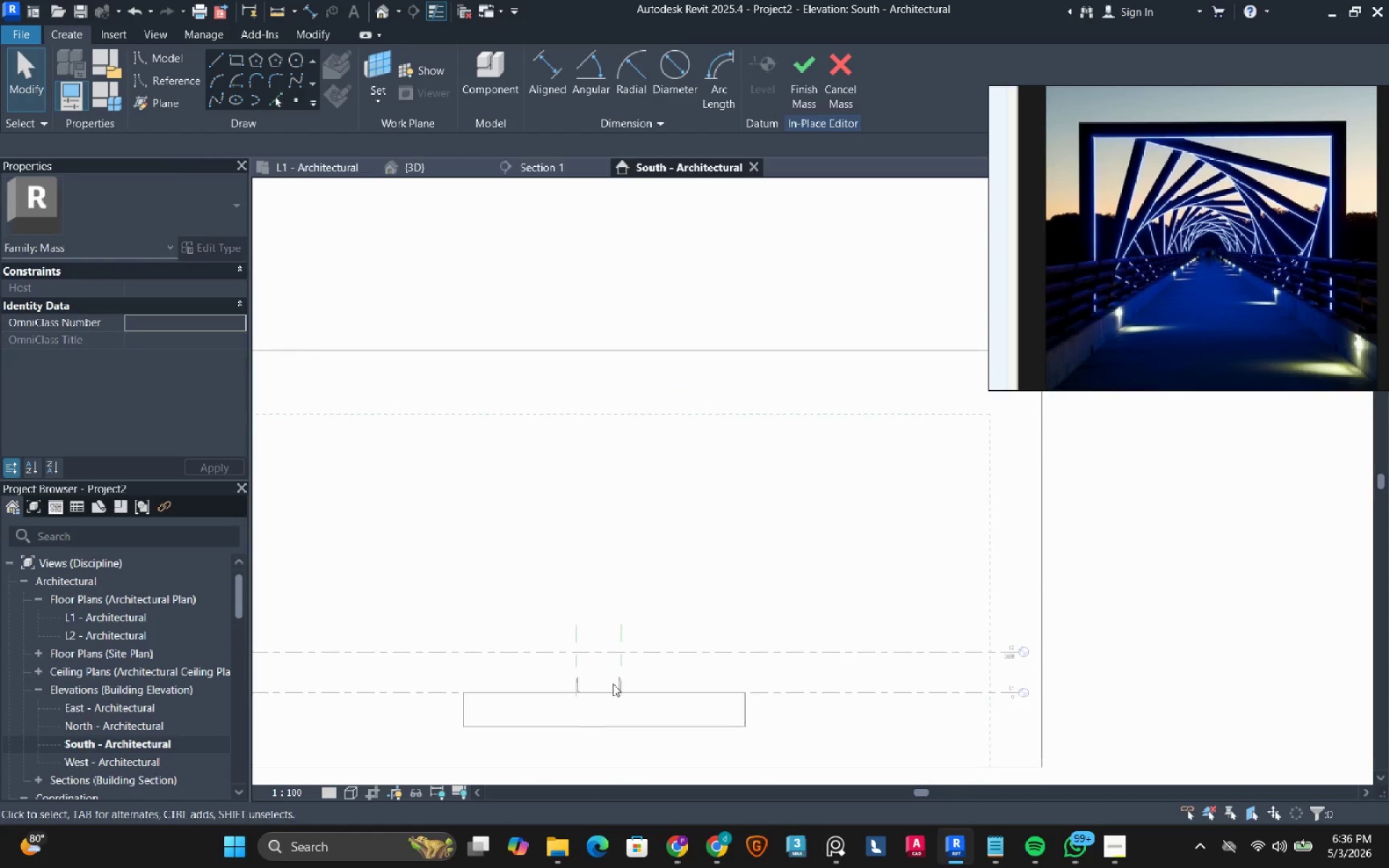 
scroll: coordinate [572, 702], scroll_direction: up, amount: 11.0
 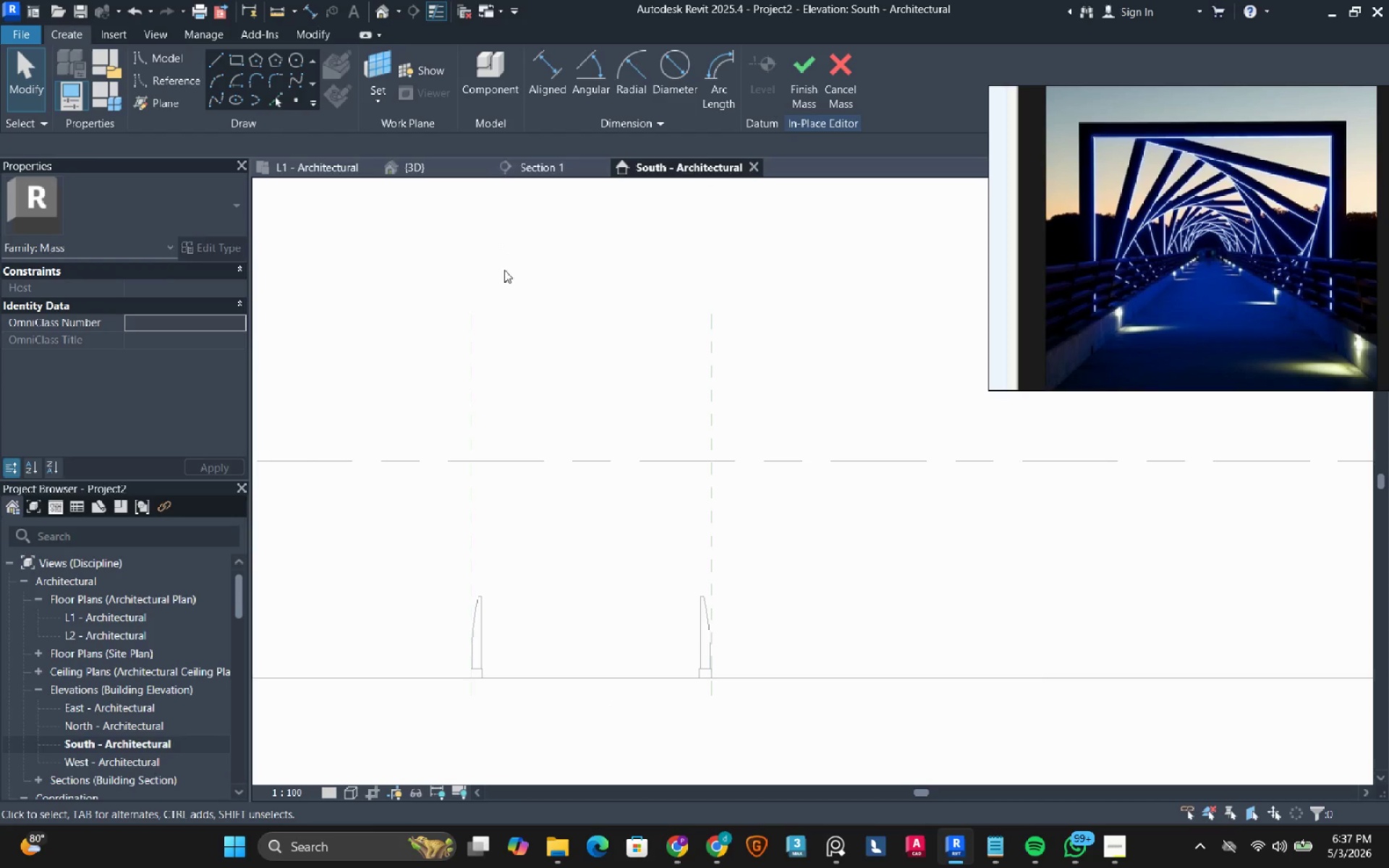 
wait(5.91)
 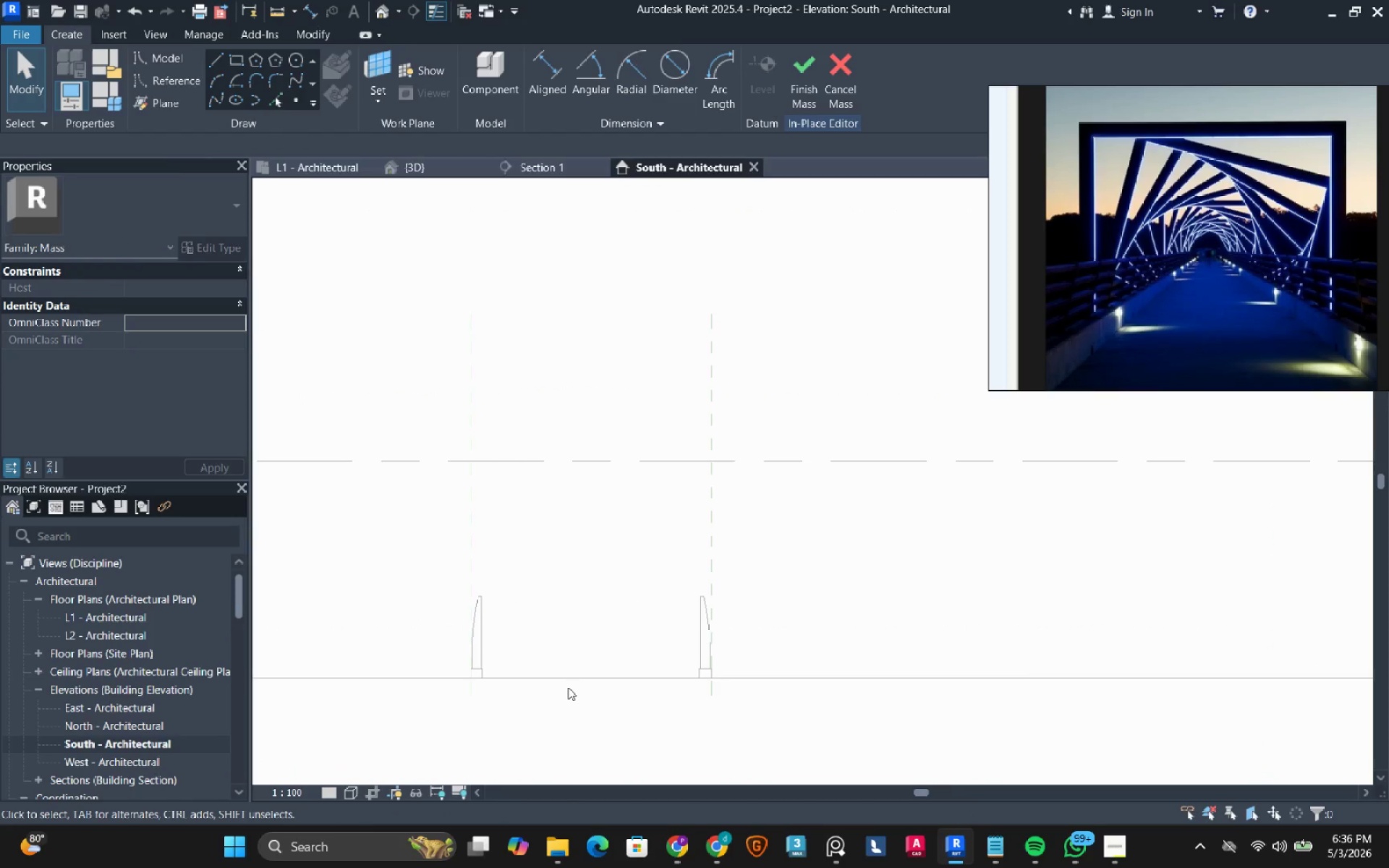 
scroll: coordinate [522, 409], scroll_direction: down, amount: 3.0
 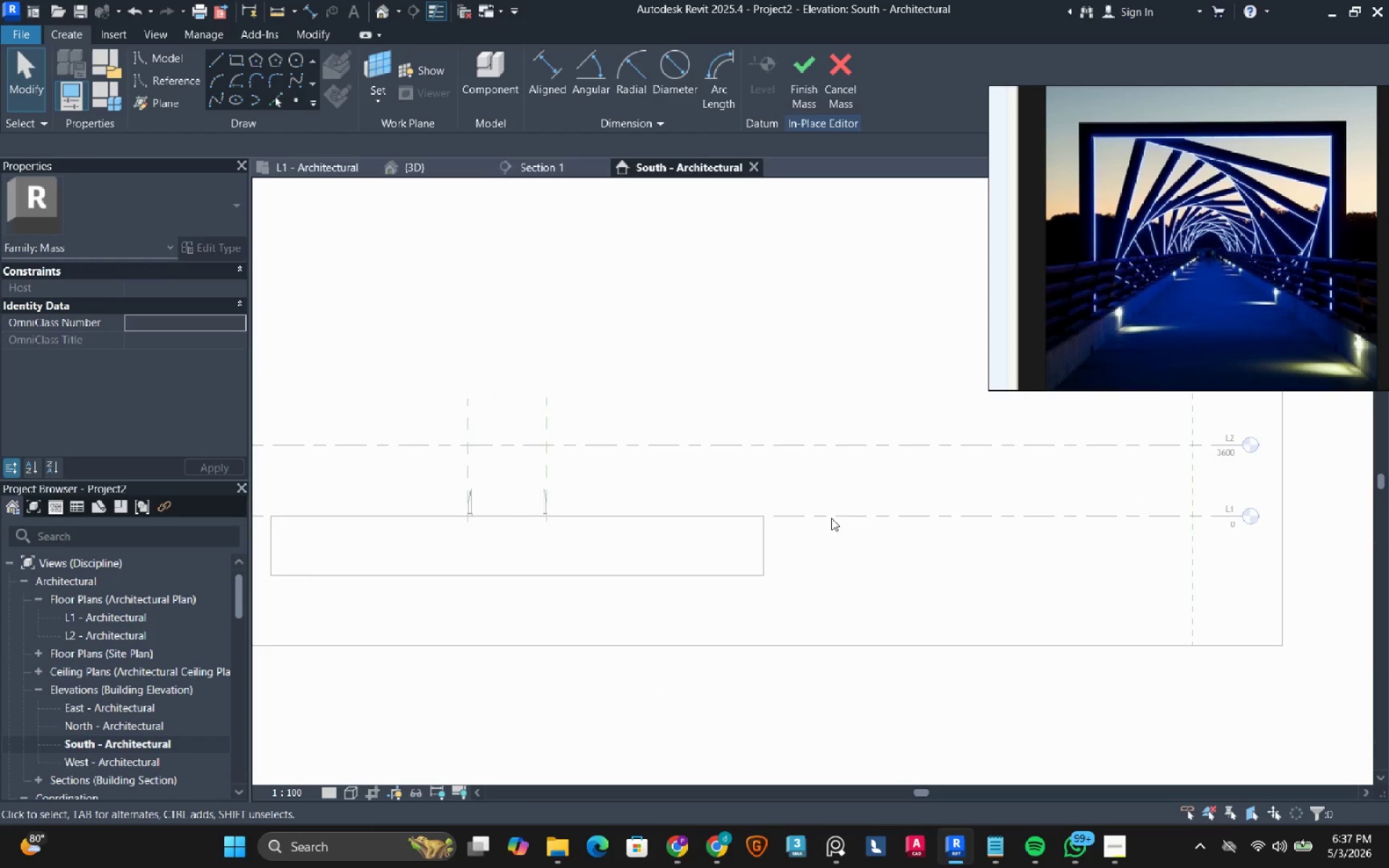 
scroll: coordinate [492, 502], scroll_direction: up, amount: 9.0
 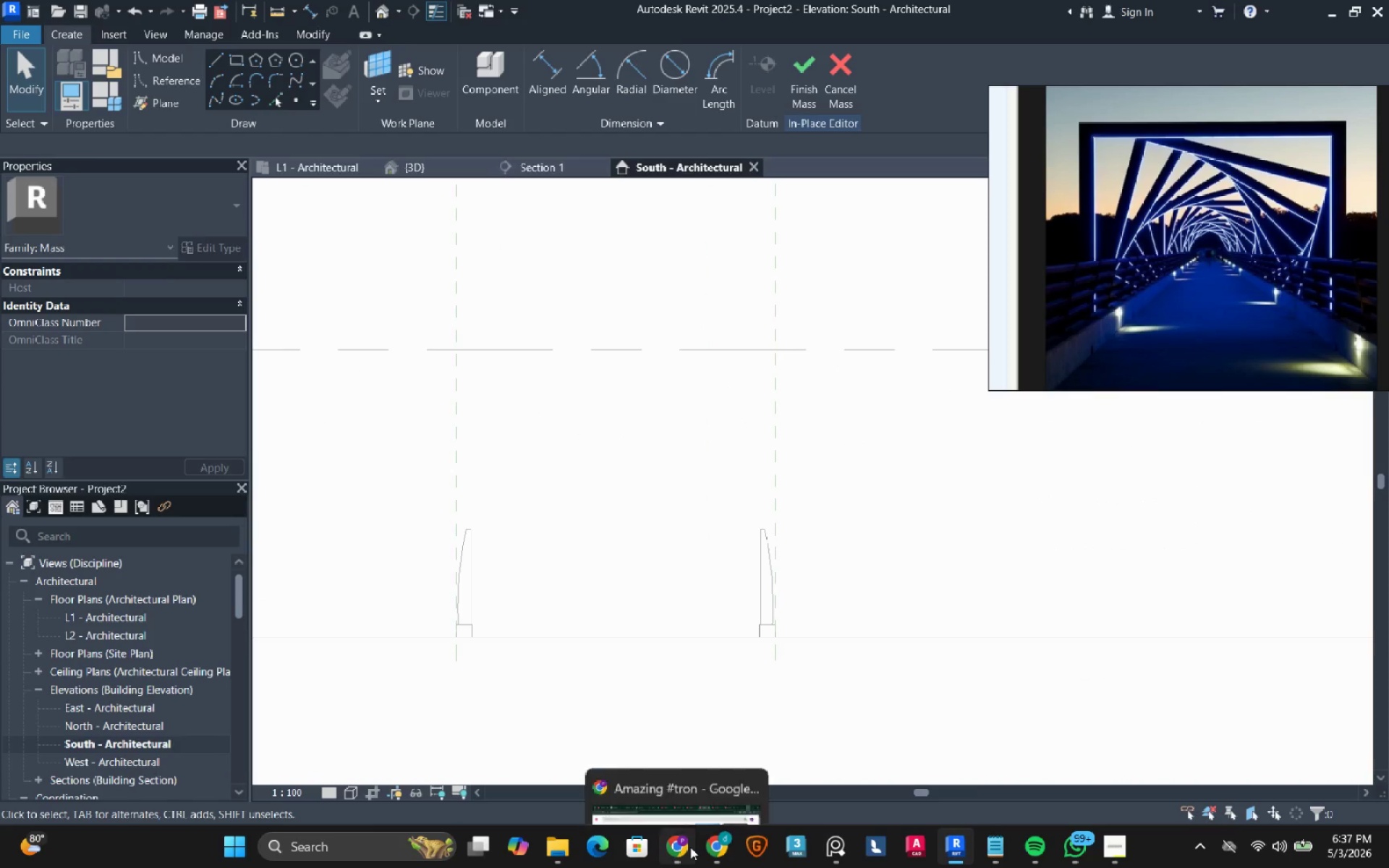 
left_click([690, 847])
 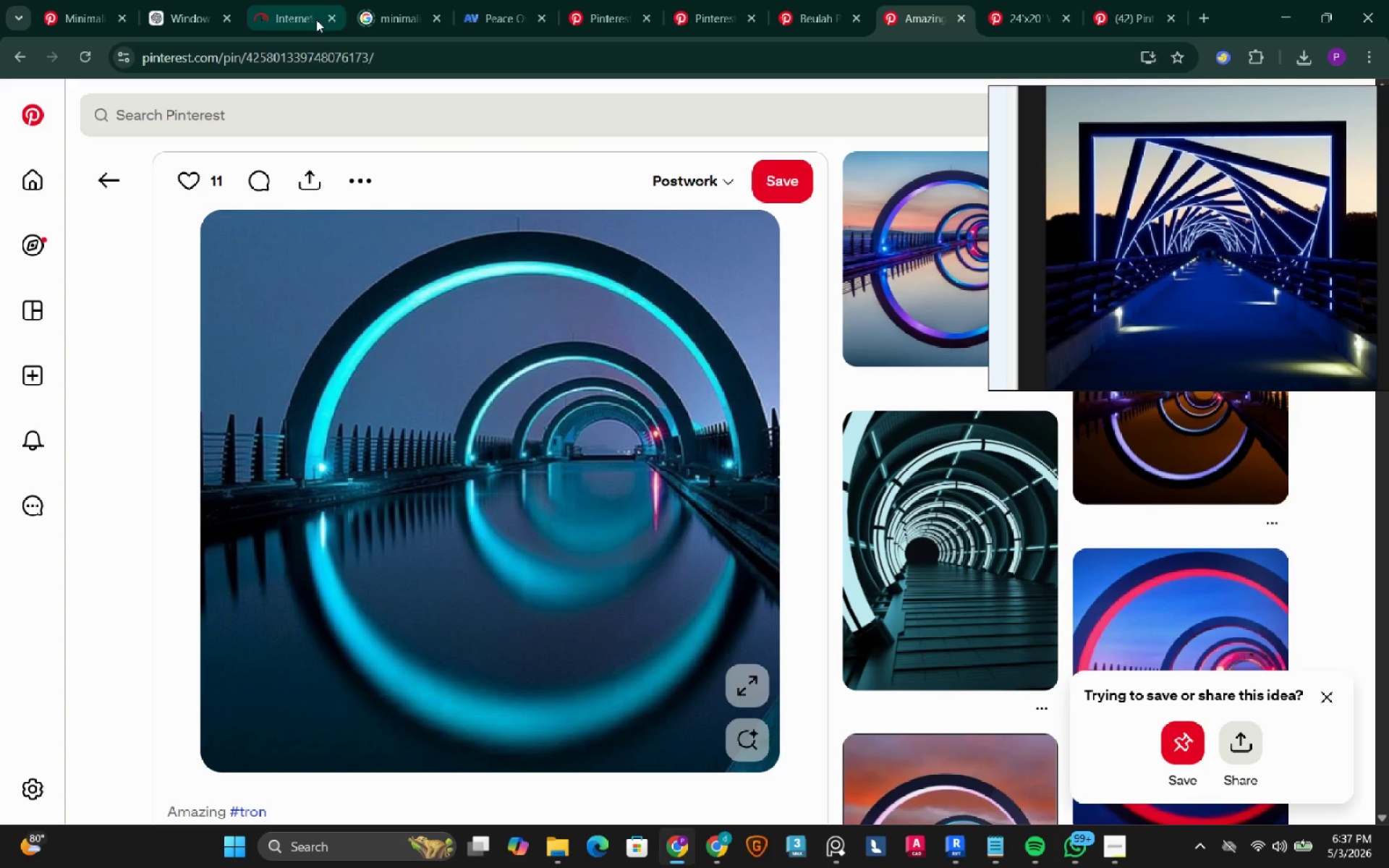 
left_click([183, 12])
 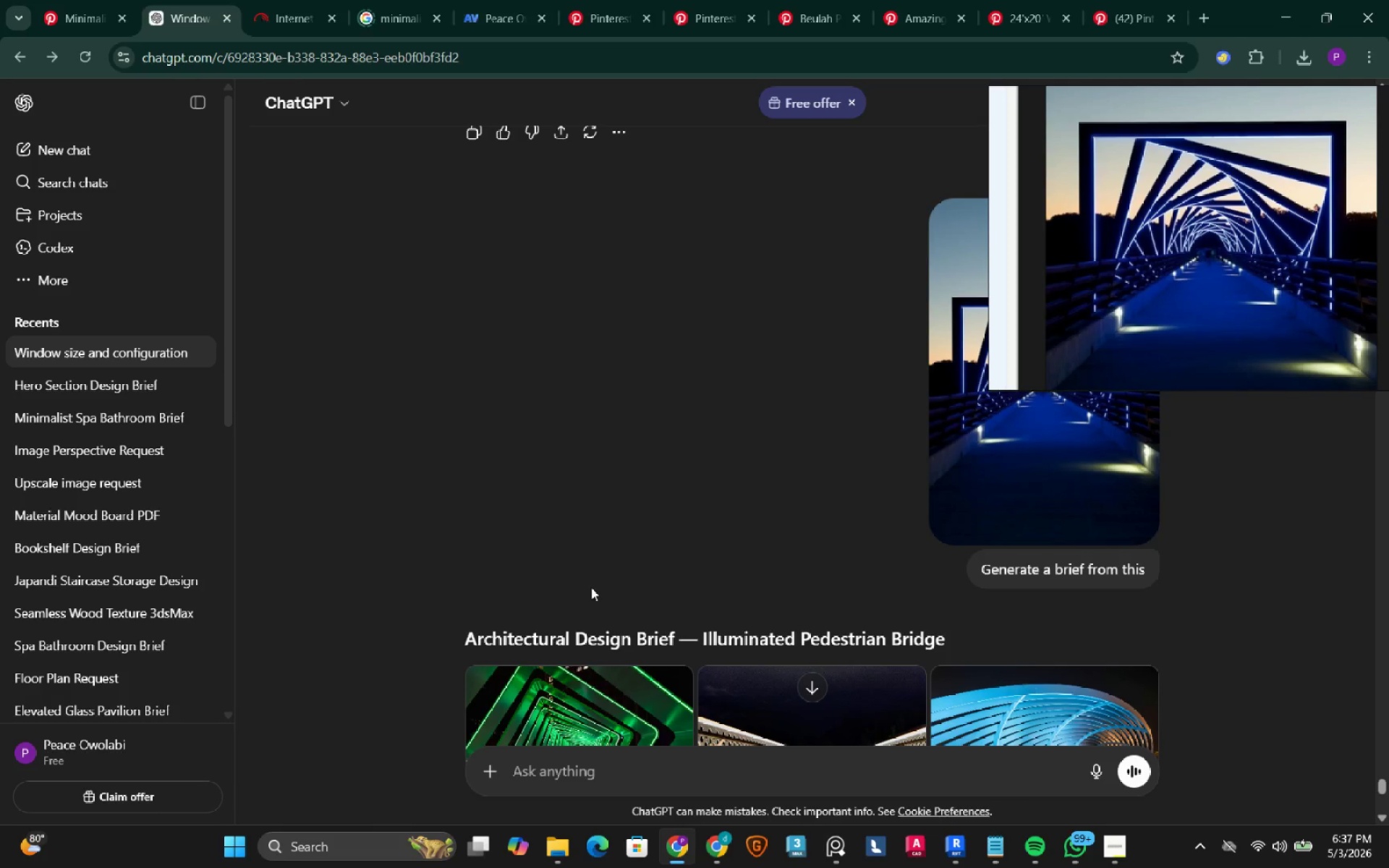 
scroll: coordinate [591, 587], scroll_direction: up, amount: 1.0
 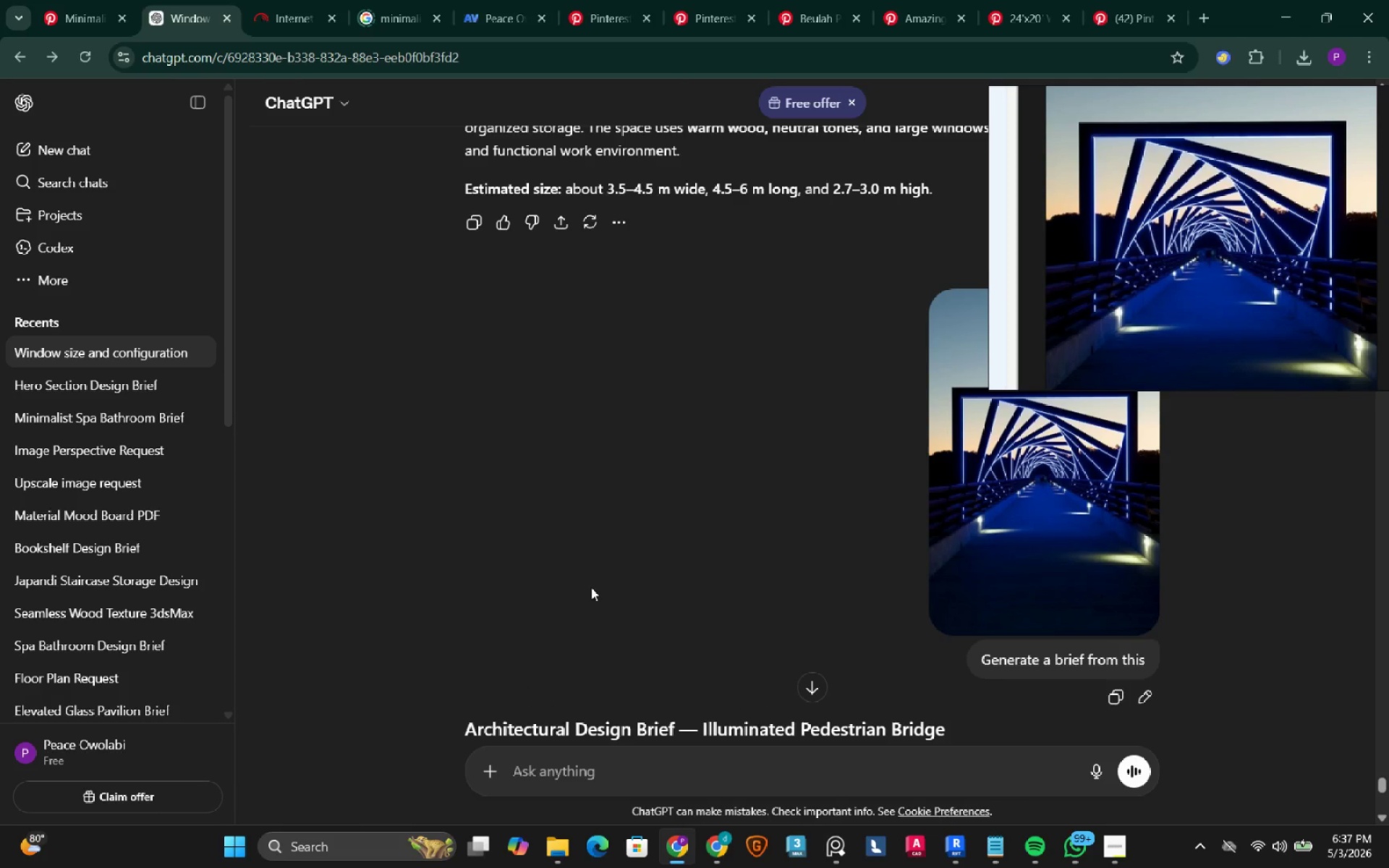 
scroll: coordinate [591, 588], scroll_direction: down, amount: 7.0
 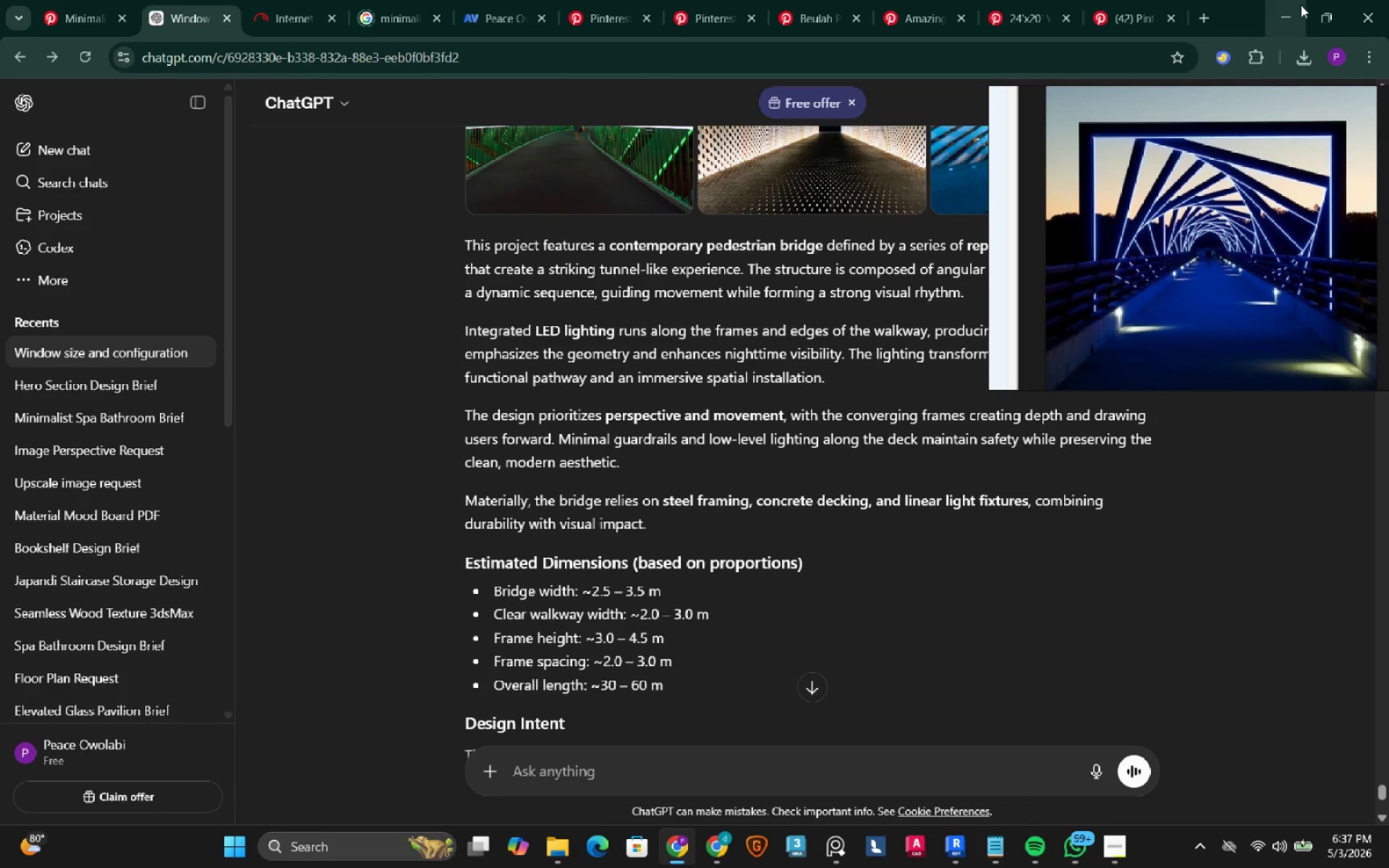 
left_click([1301, 5])
 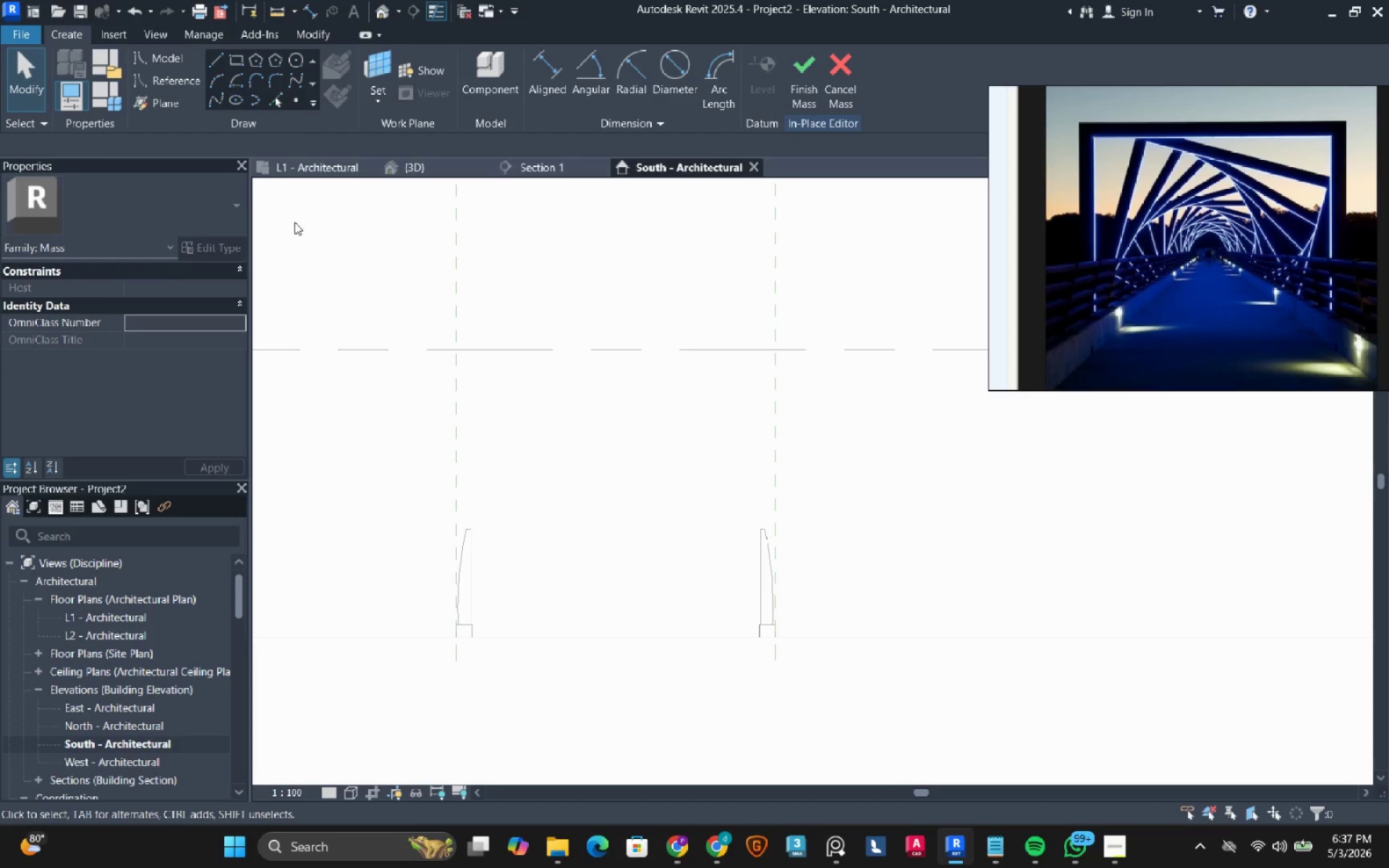 
left_click([239, 61])
 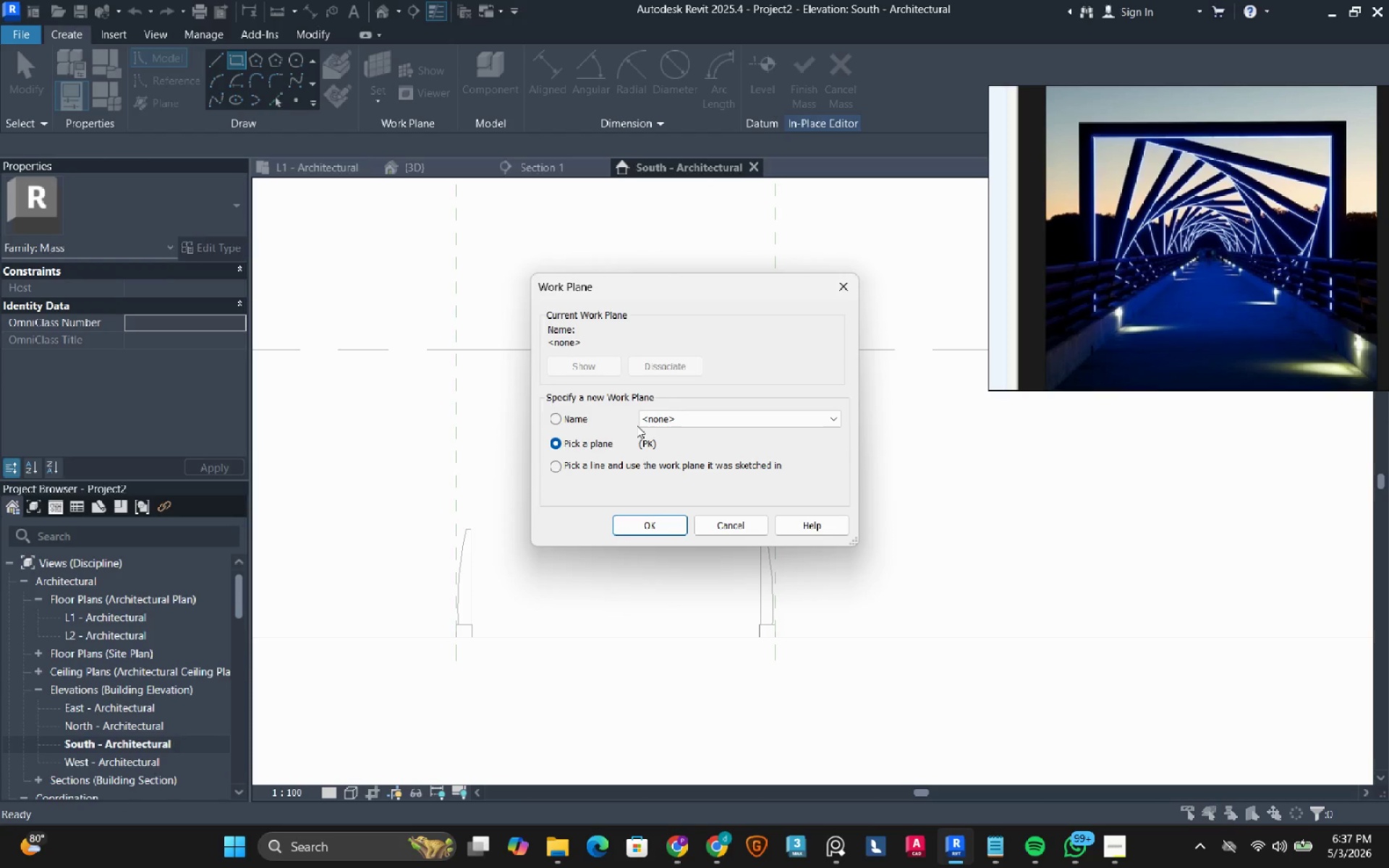 
left_click([662, 421])
 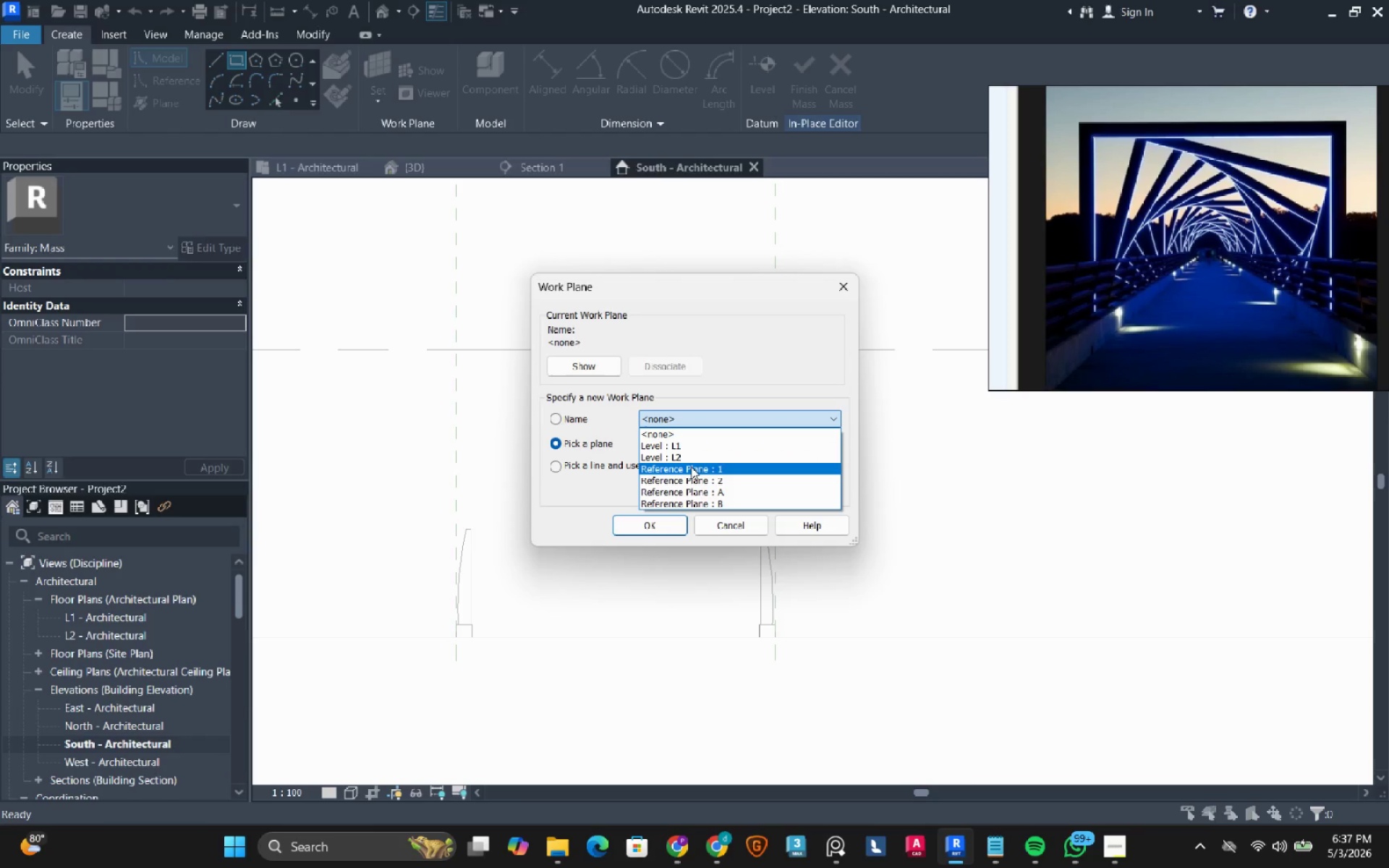 
left_click([691, 467])
 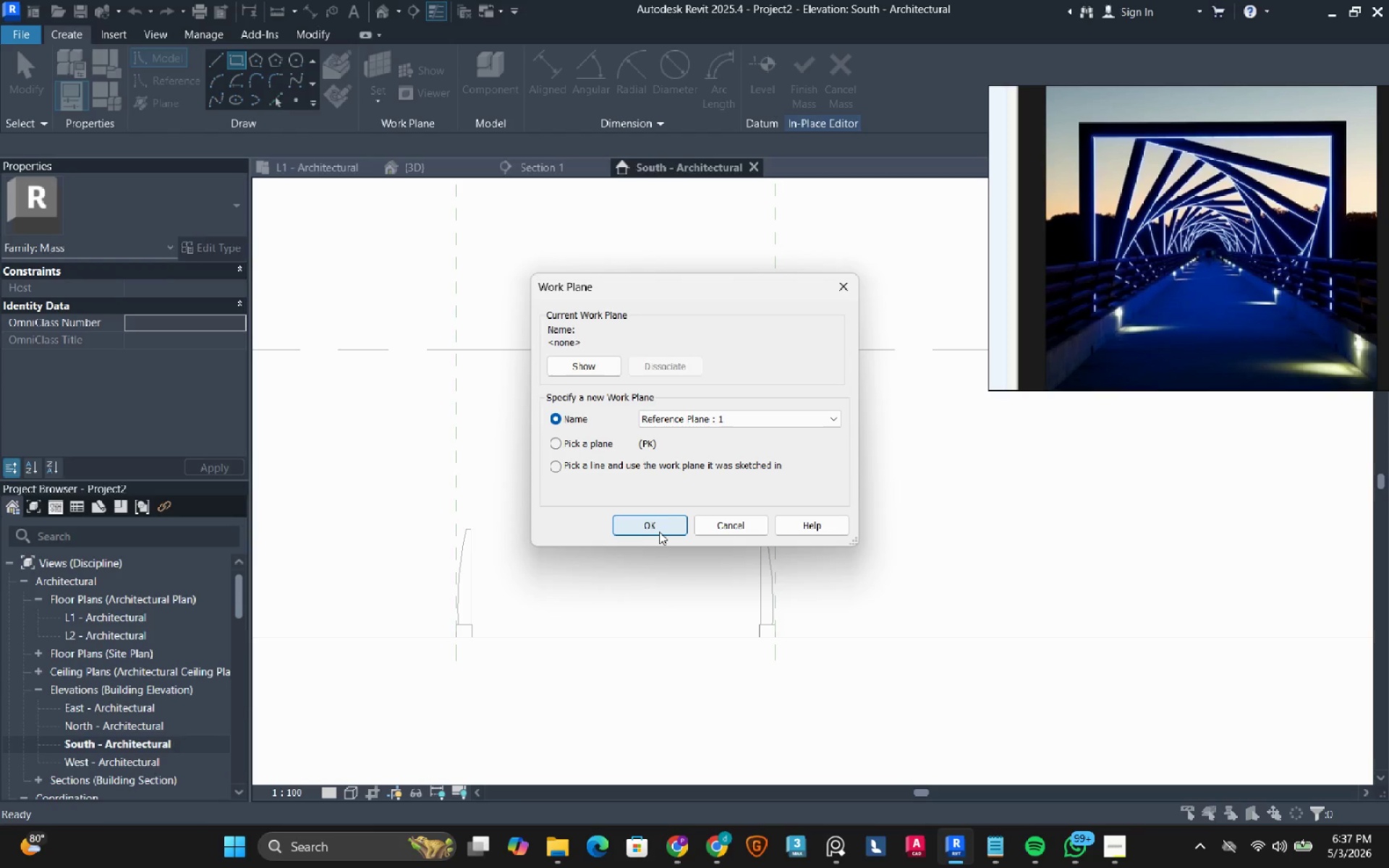 
left_click([659, 532])
 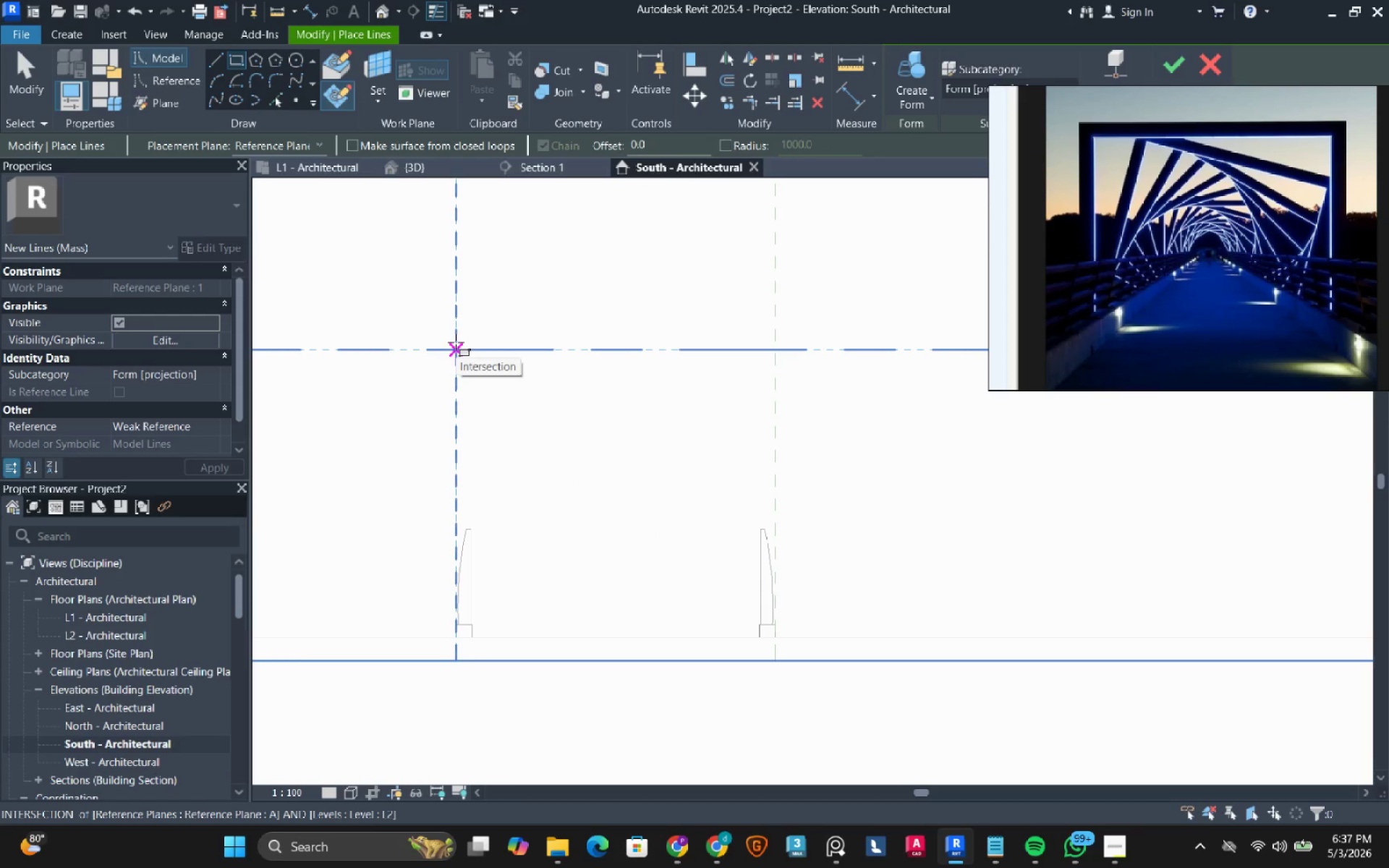 
left_click([456, 342])
 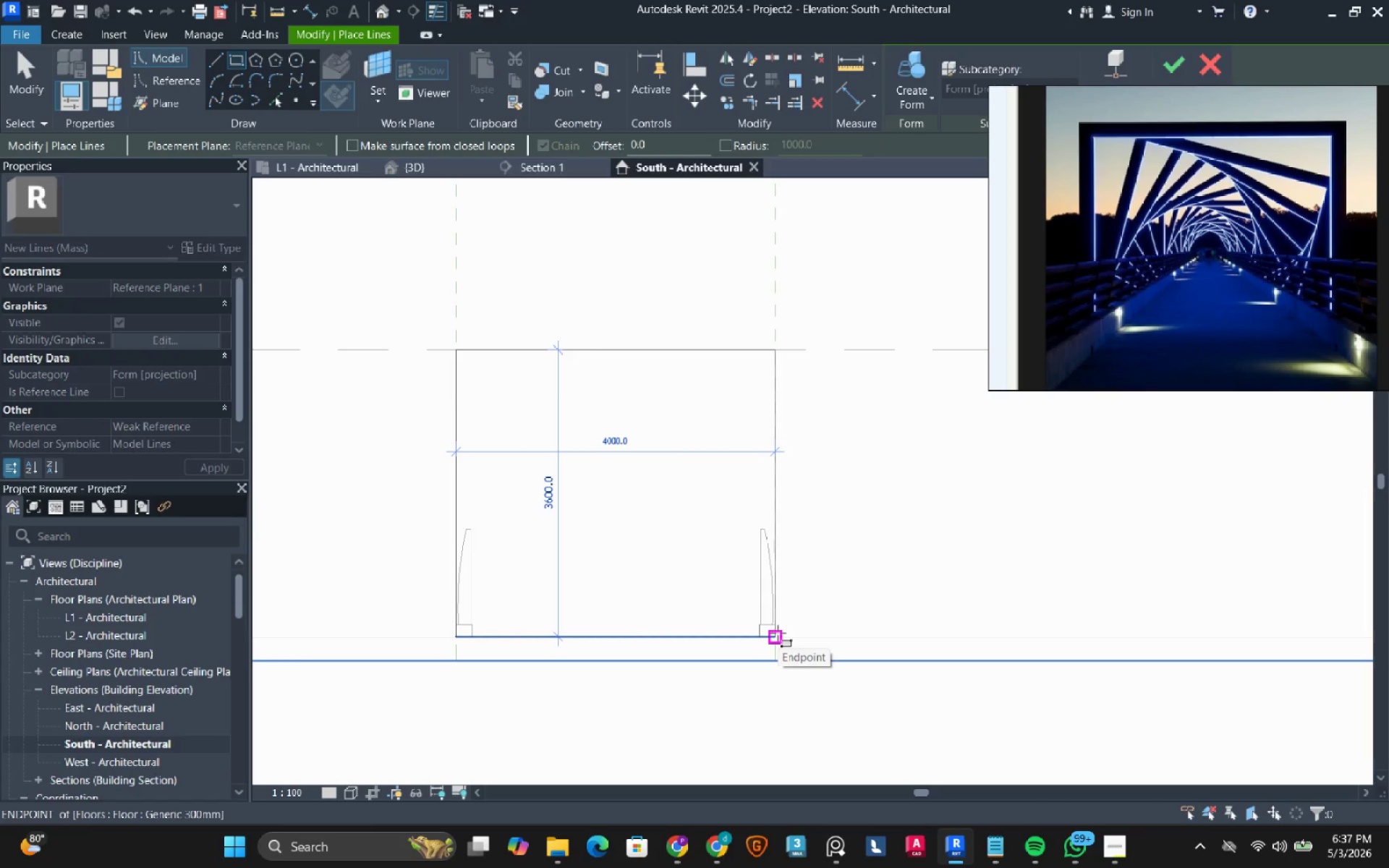 
left_click([778, 633])
 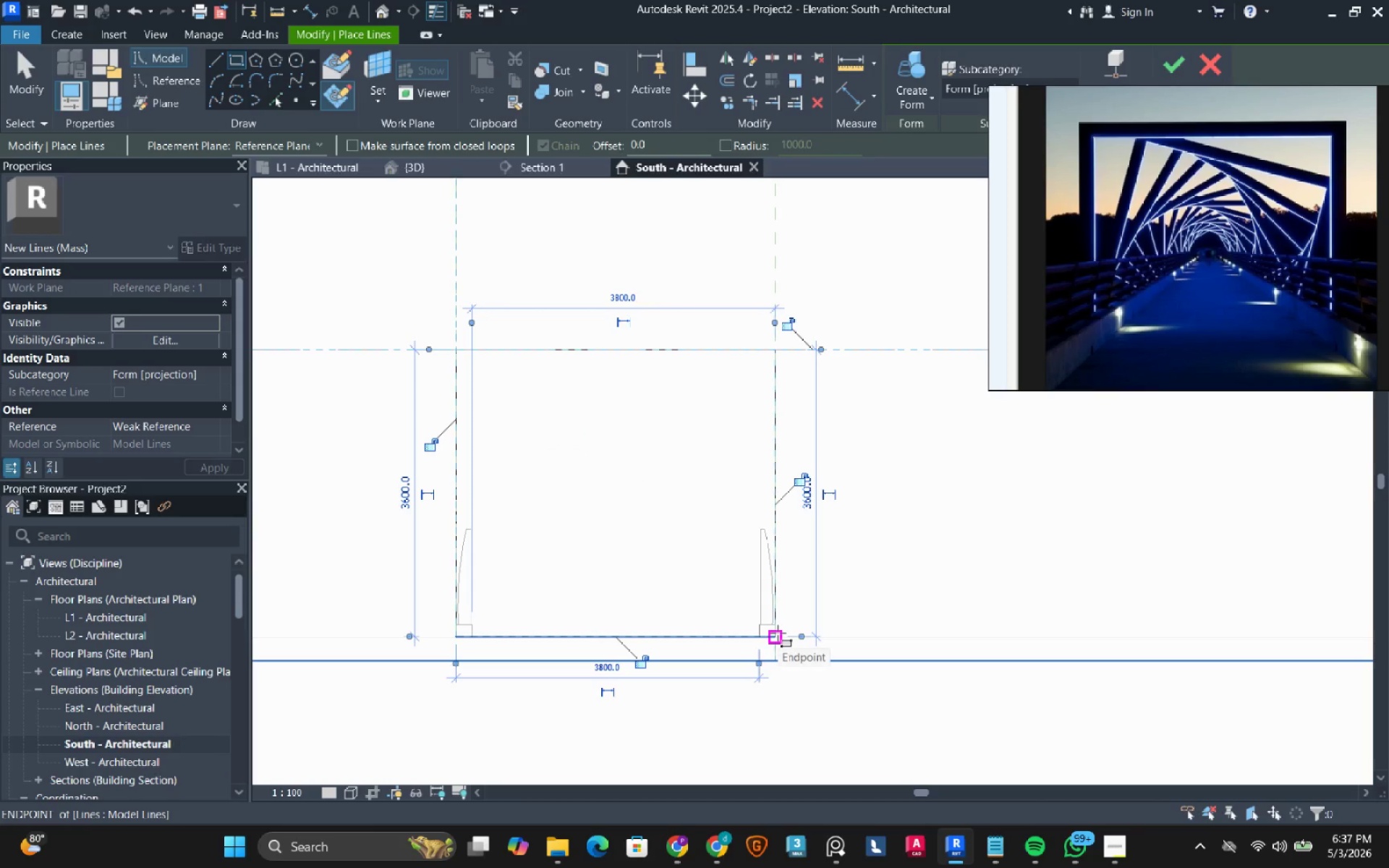 
key(Escape)
 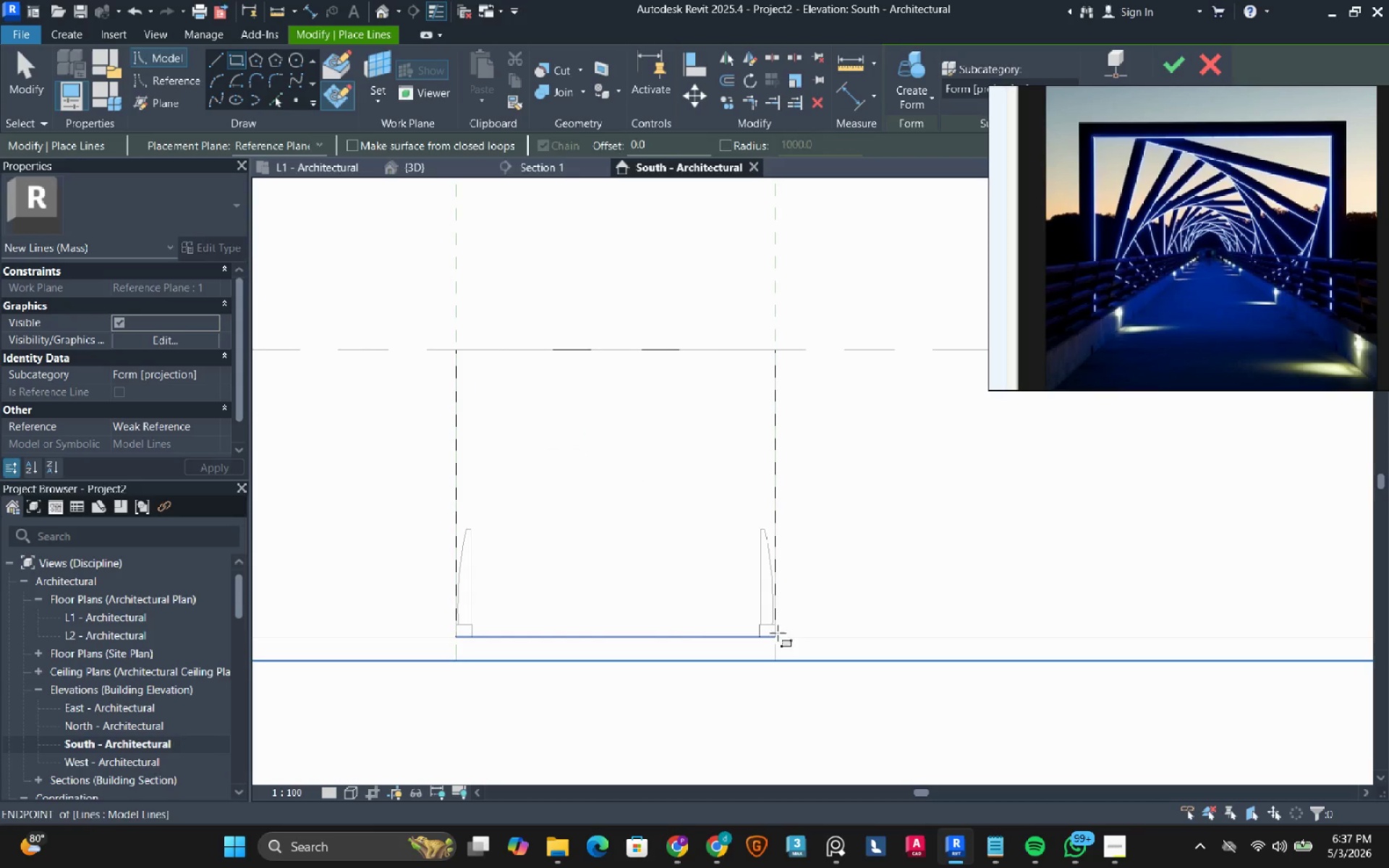 
key(Escape)
 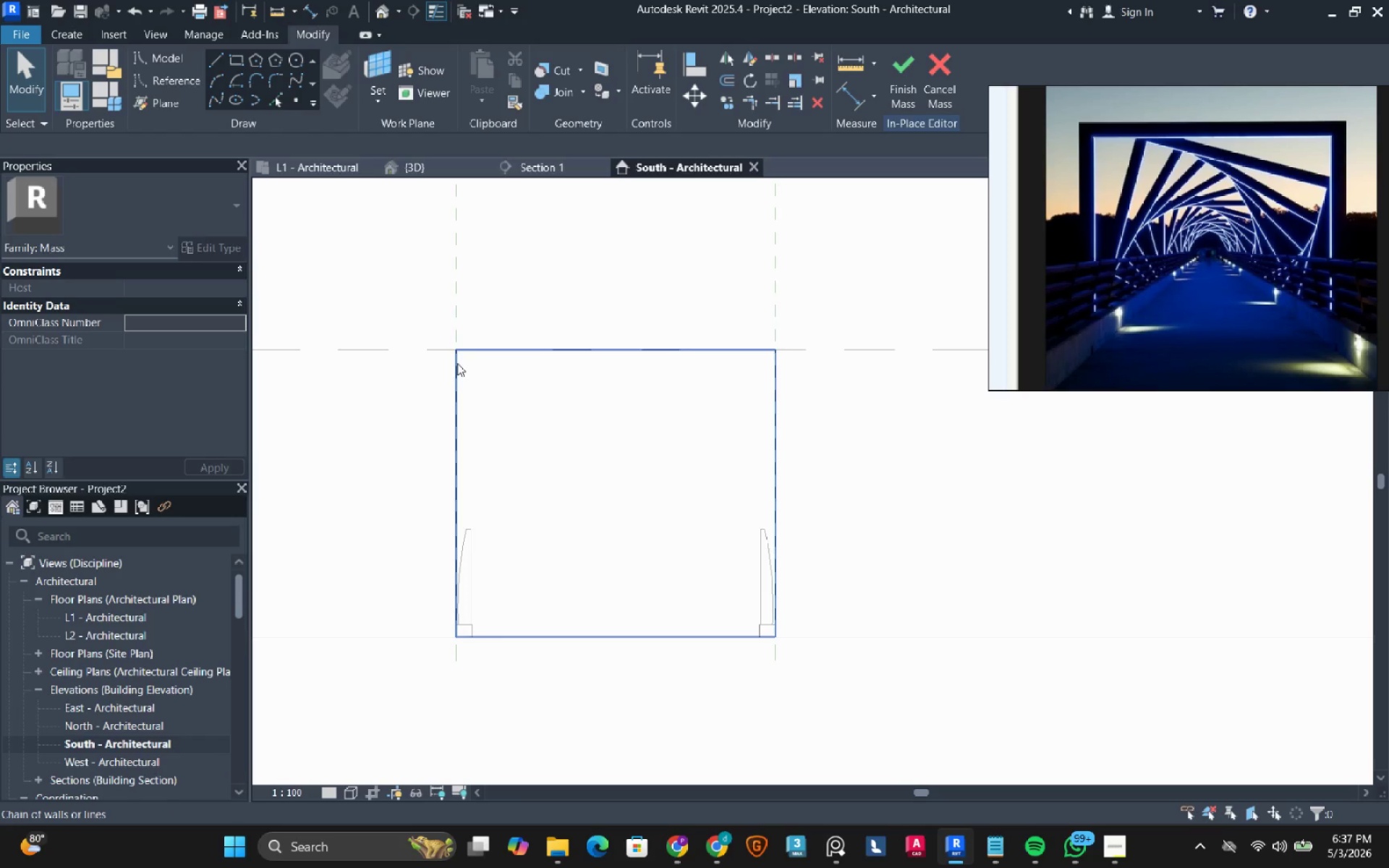 
left_click([457, 375])
 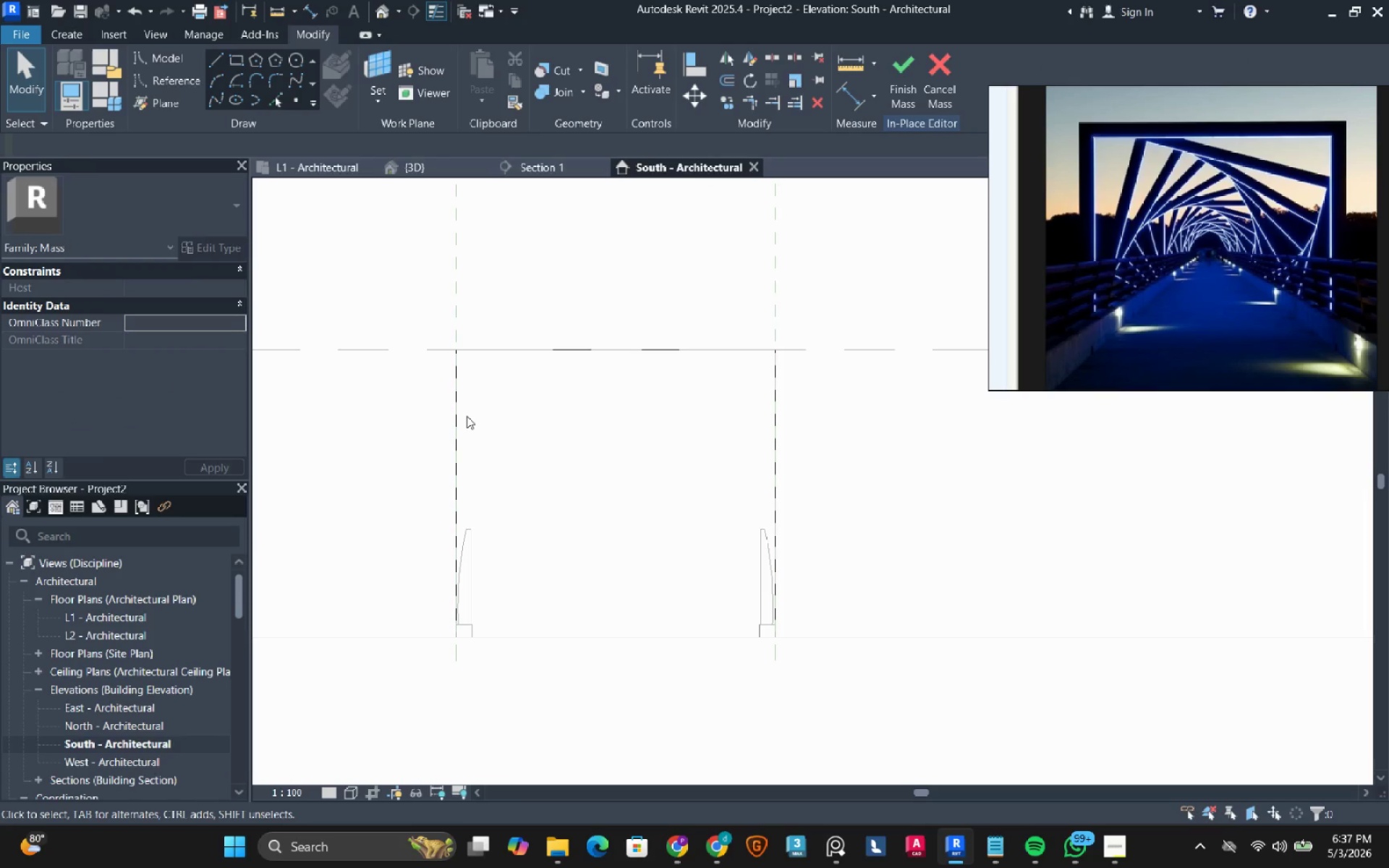 
key(Tab)
 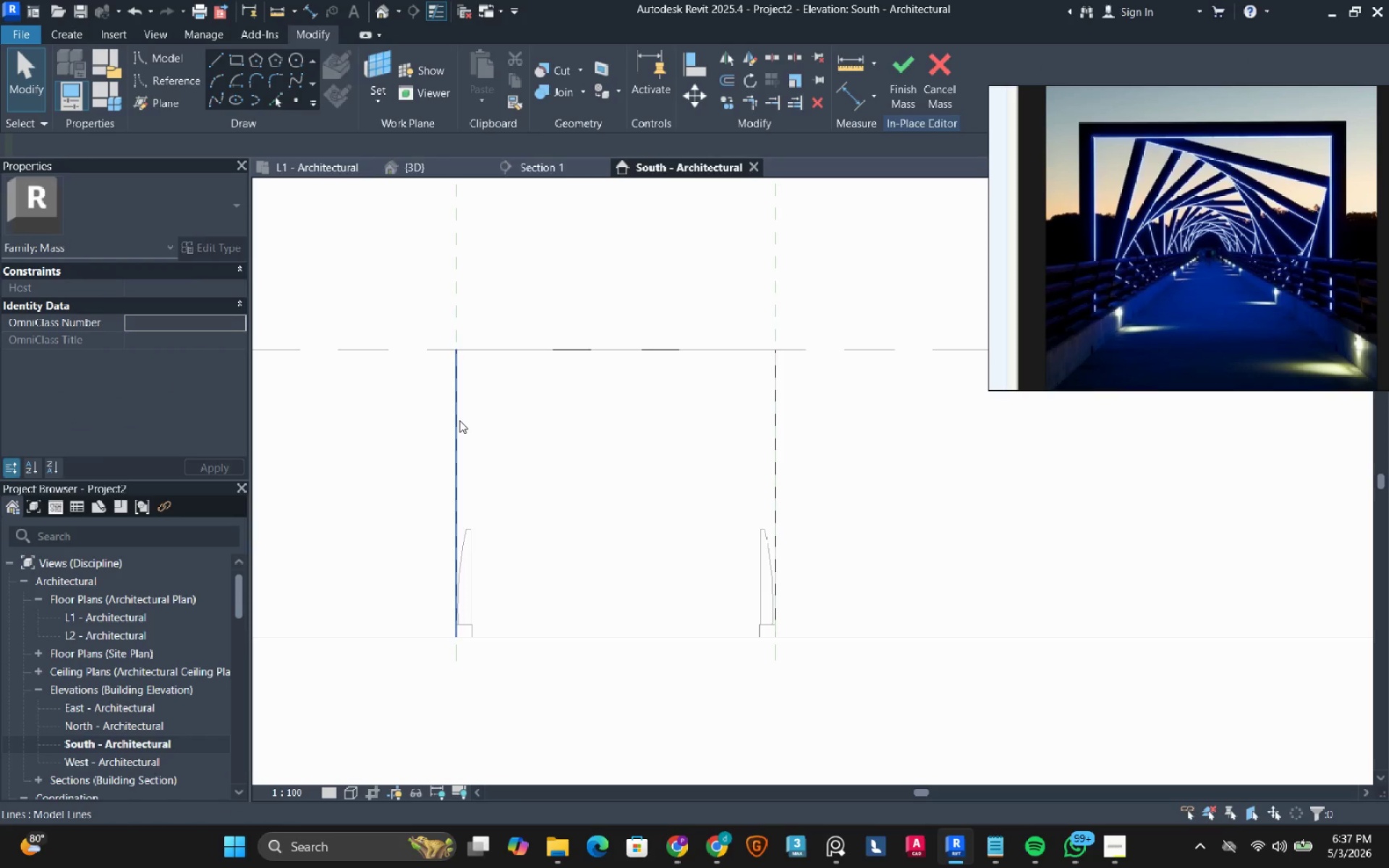 
left_click([459, 420])
 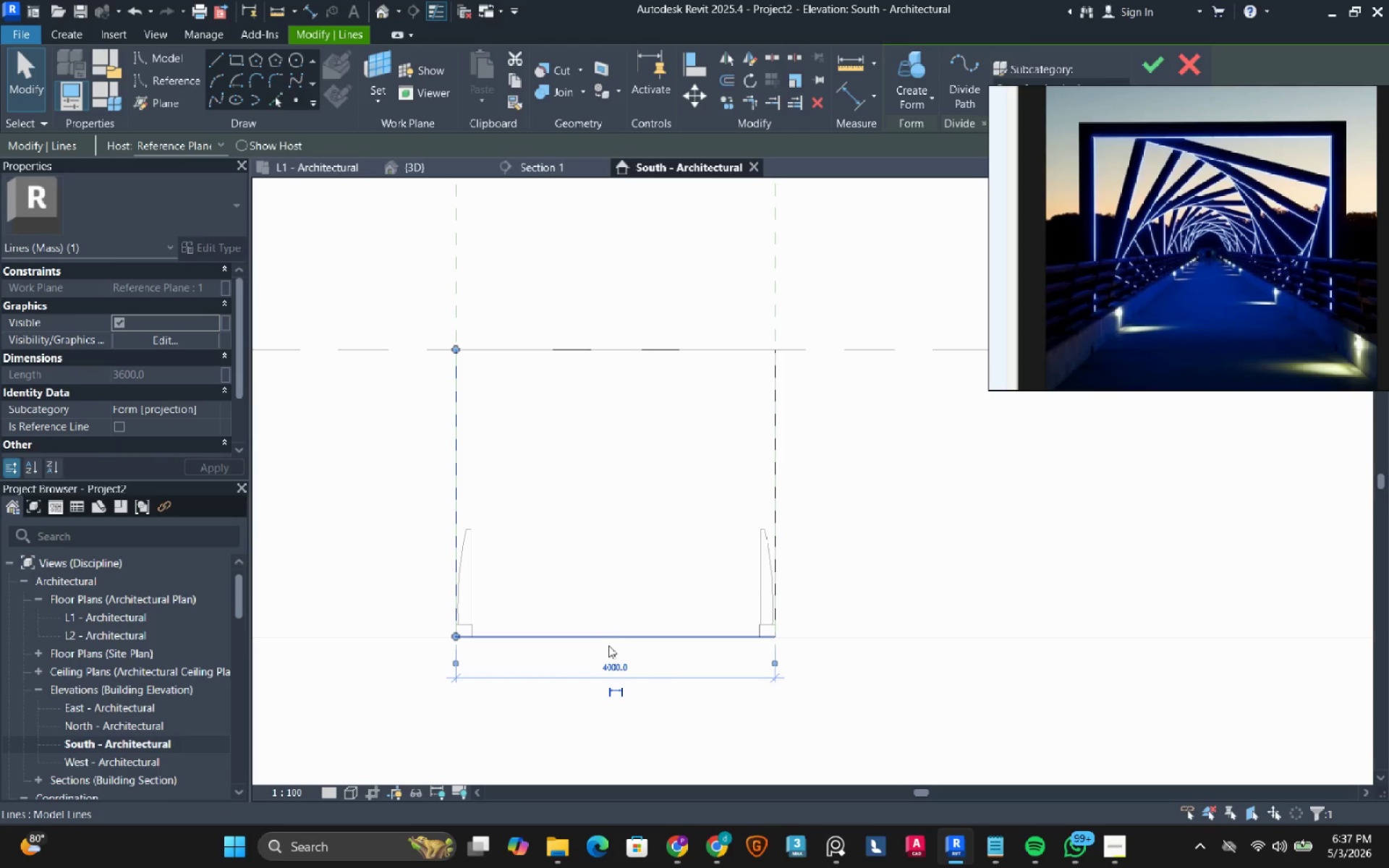 
left_click([616, 665])
 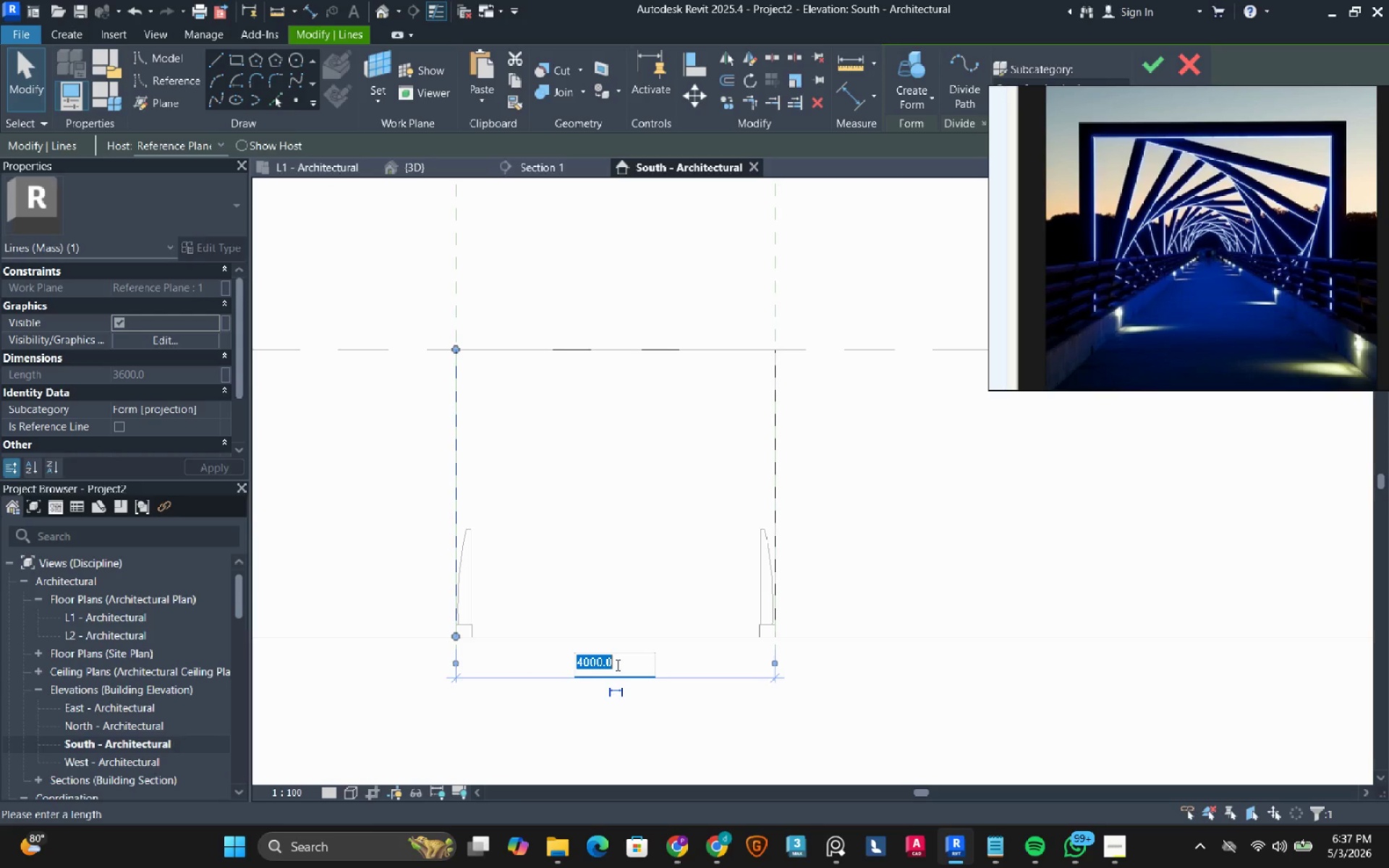 
wait(15.03)
 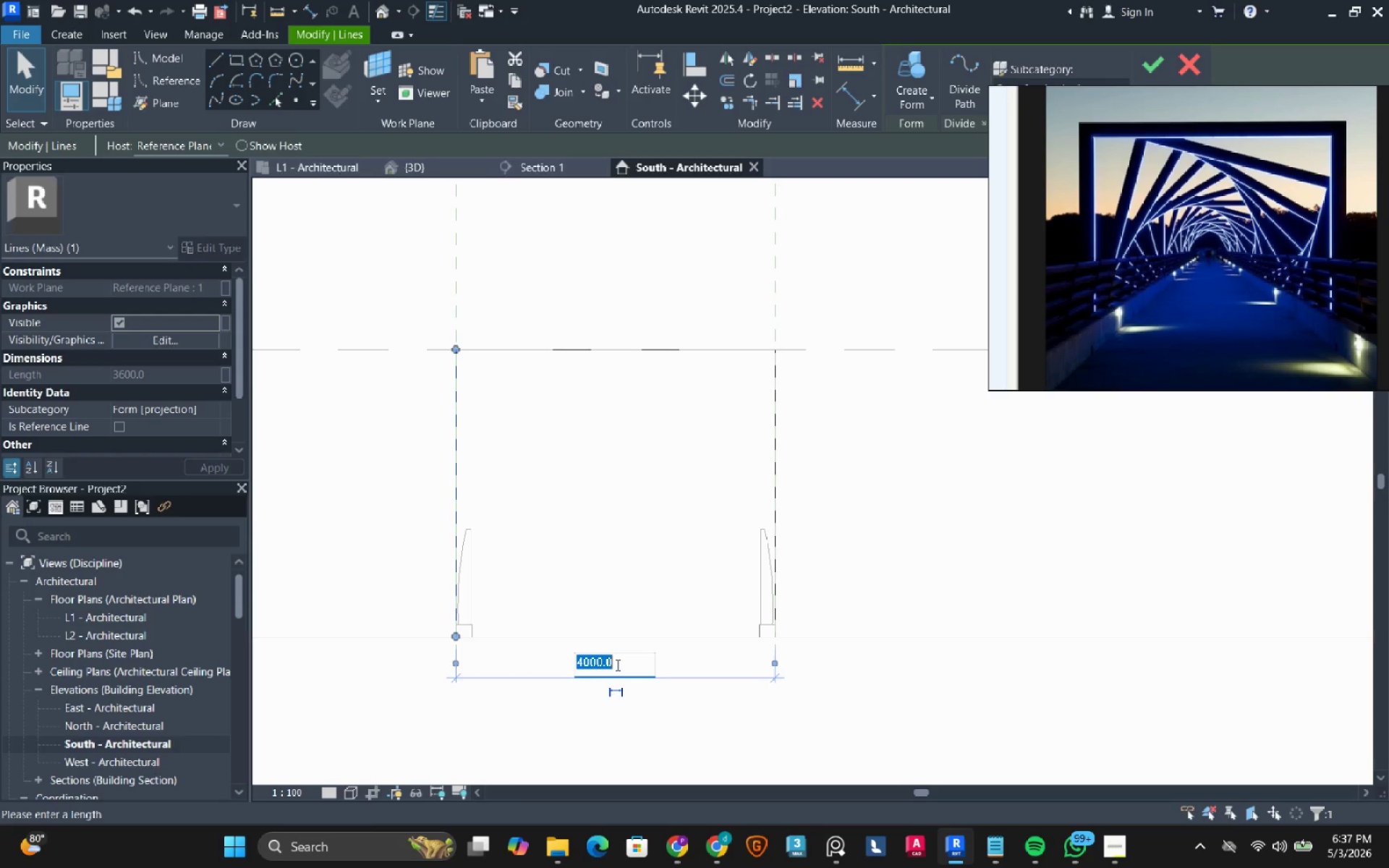 
key(Numpad4)
 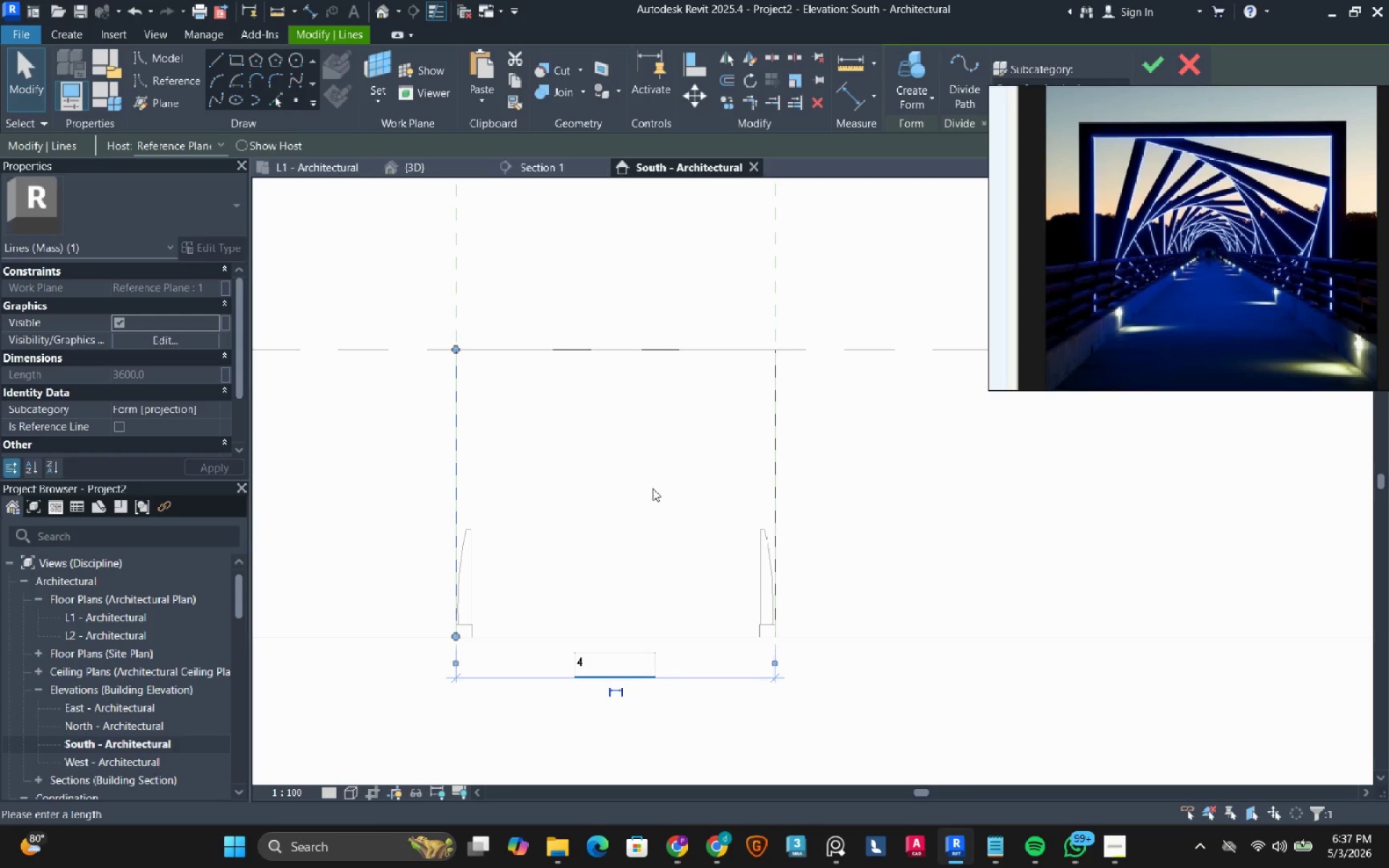 
key(Numpad2)
 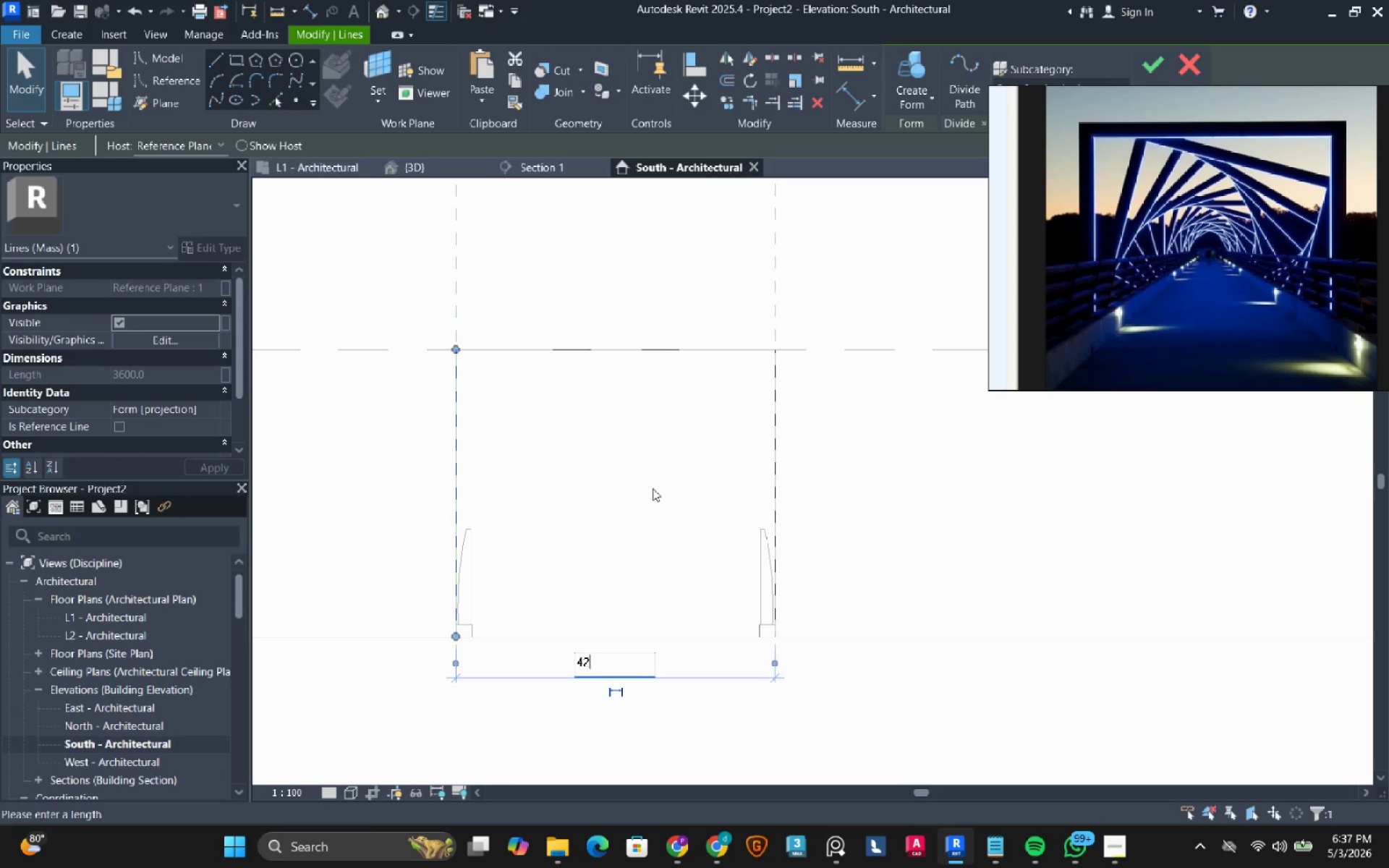 
key(Numpad0)
 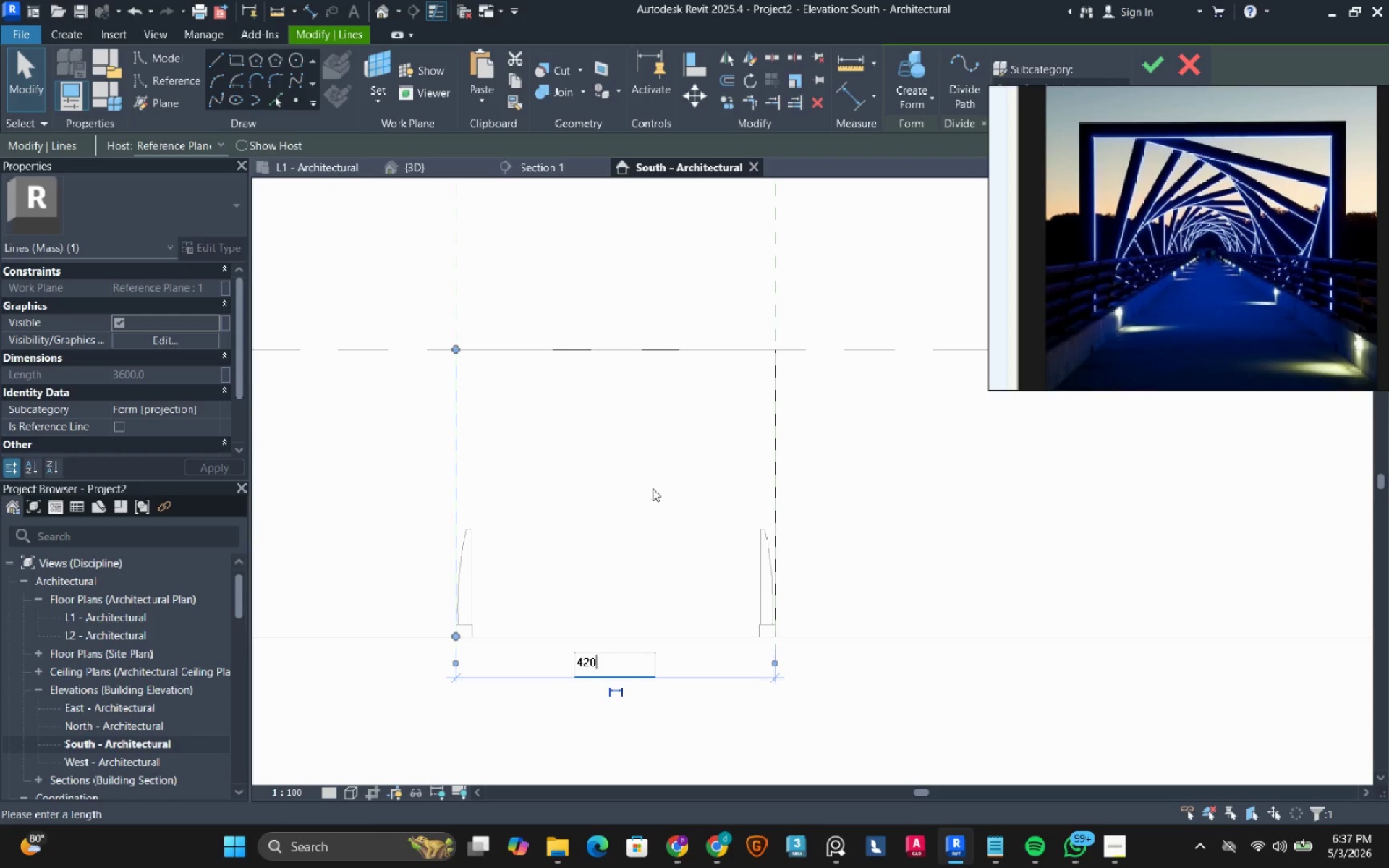 
key(Numpad0)
 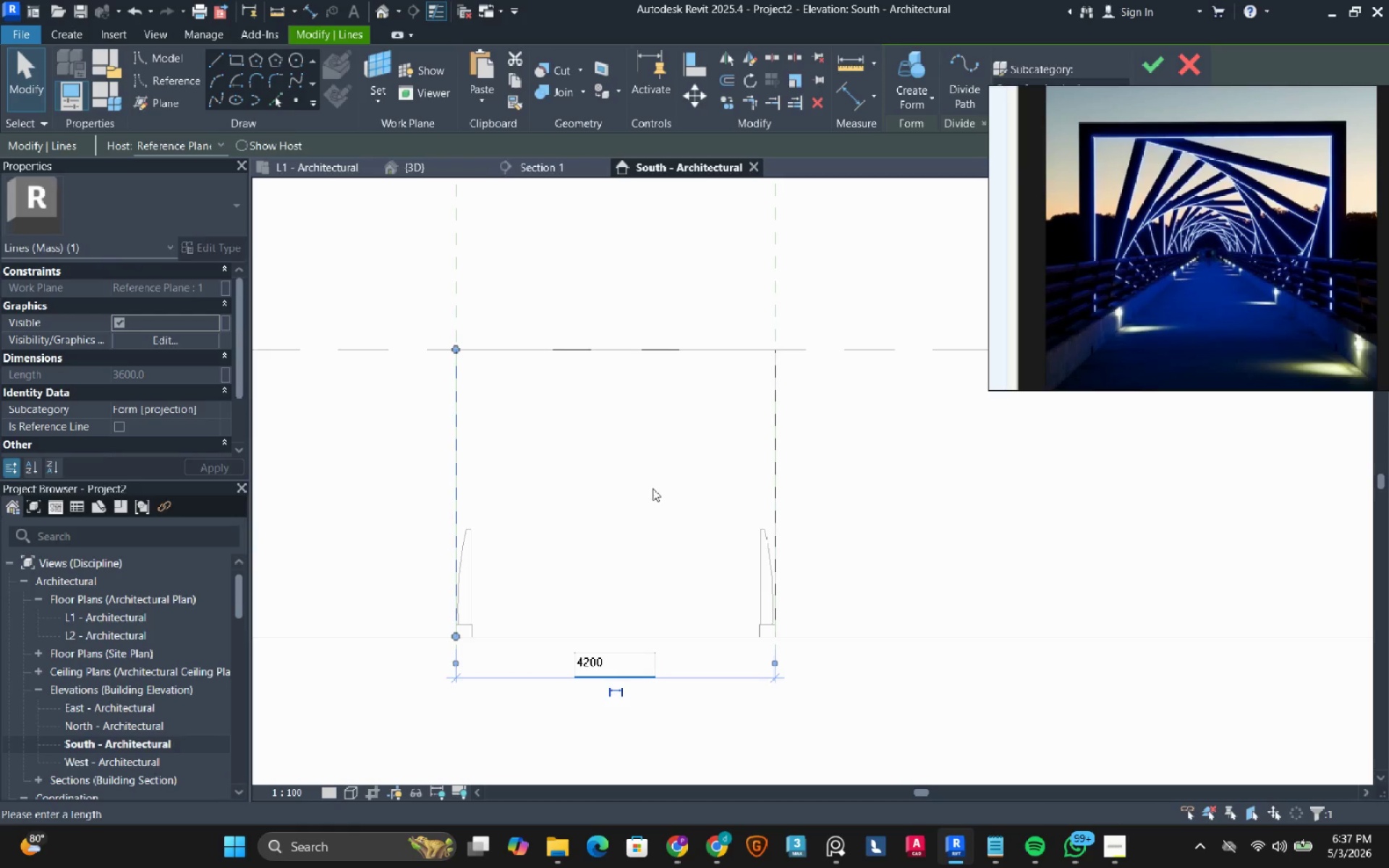 
key(NumpadEnter)
 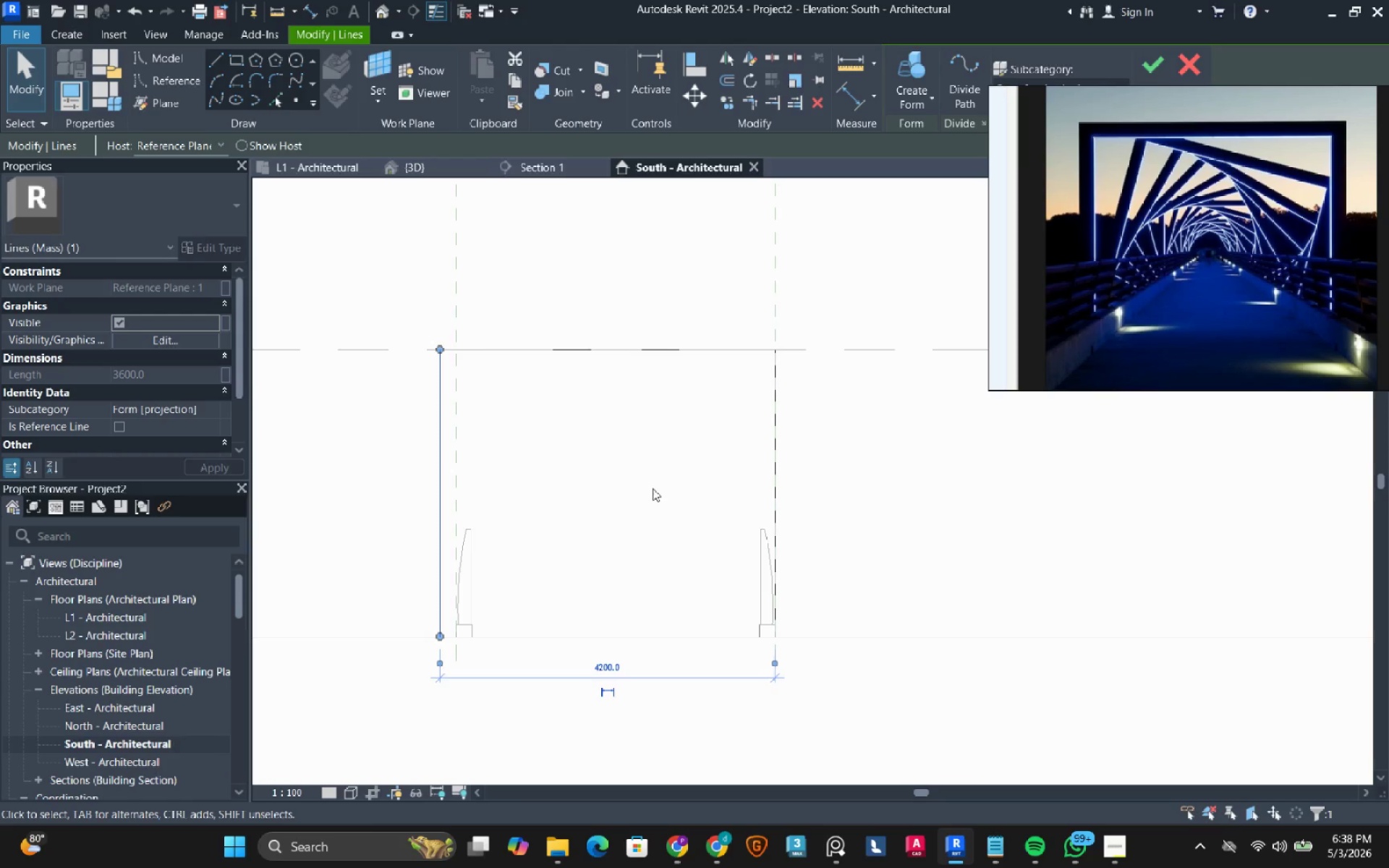 
wait(8.7)
 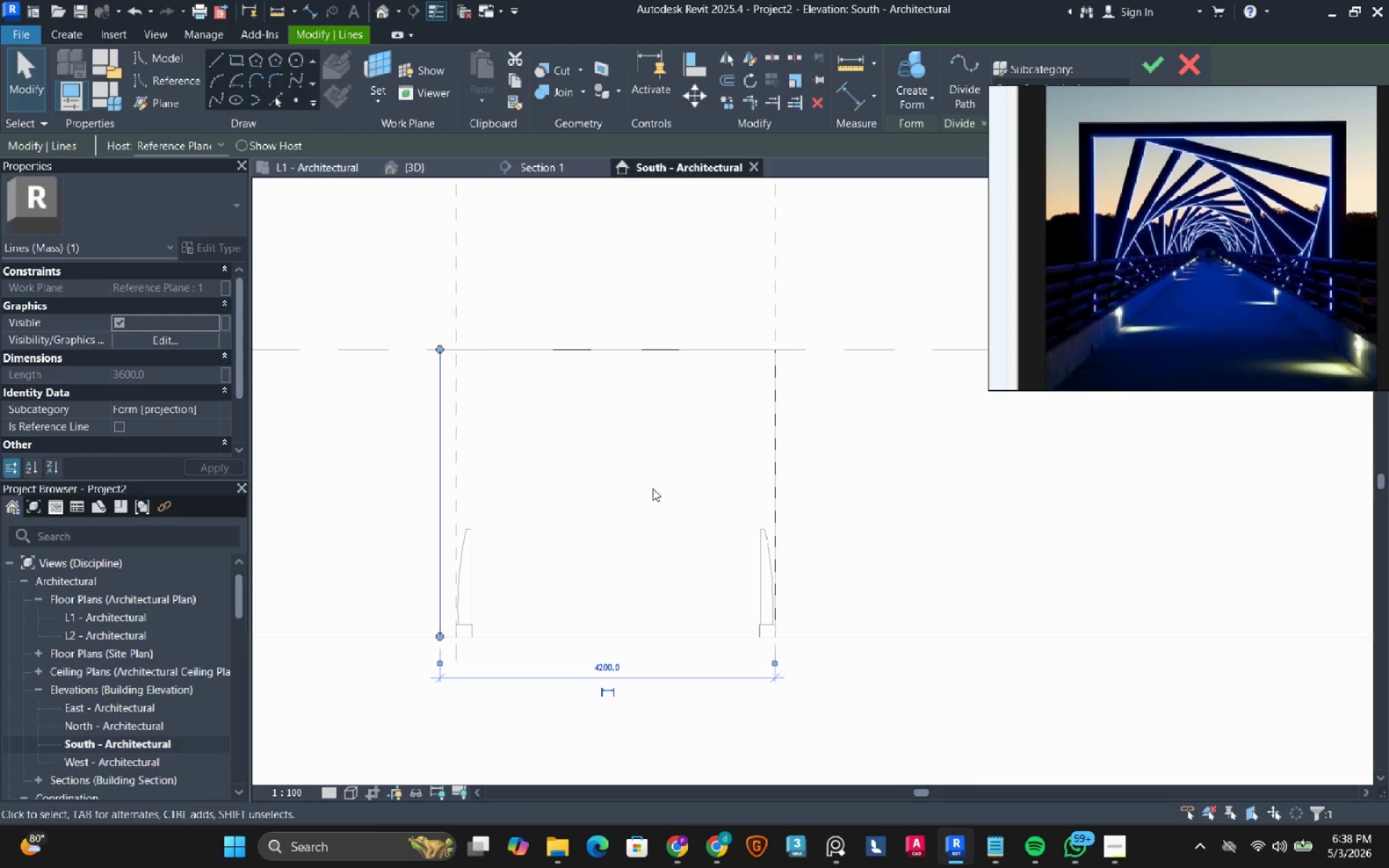 
left_click([137, 12])
 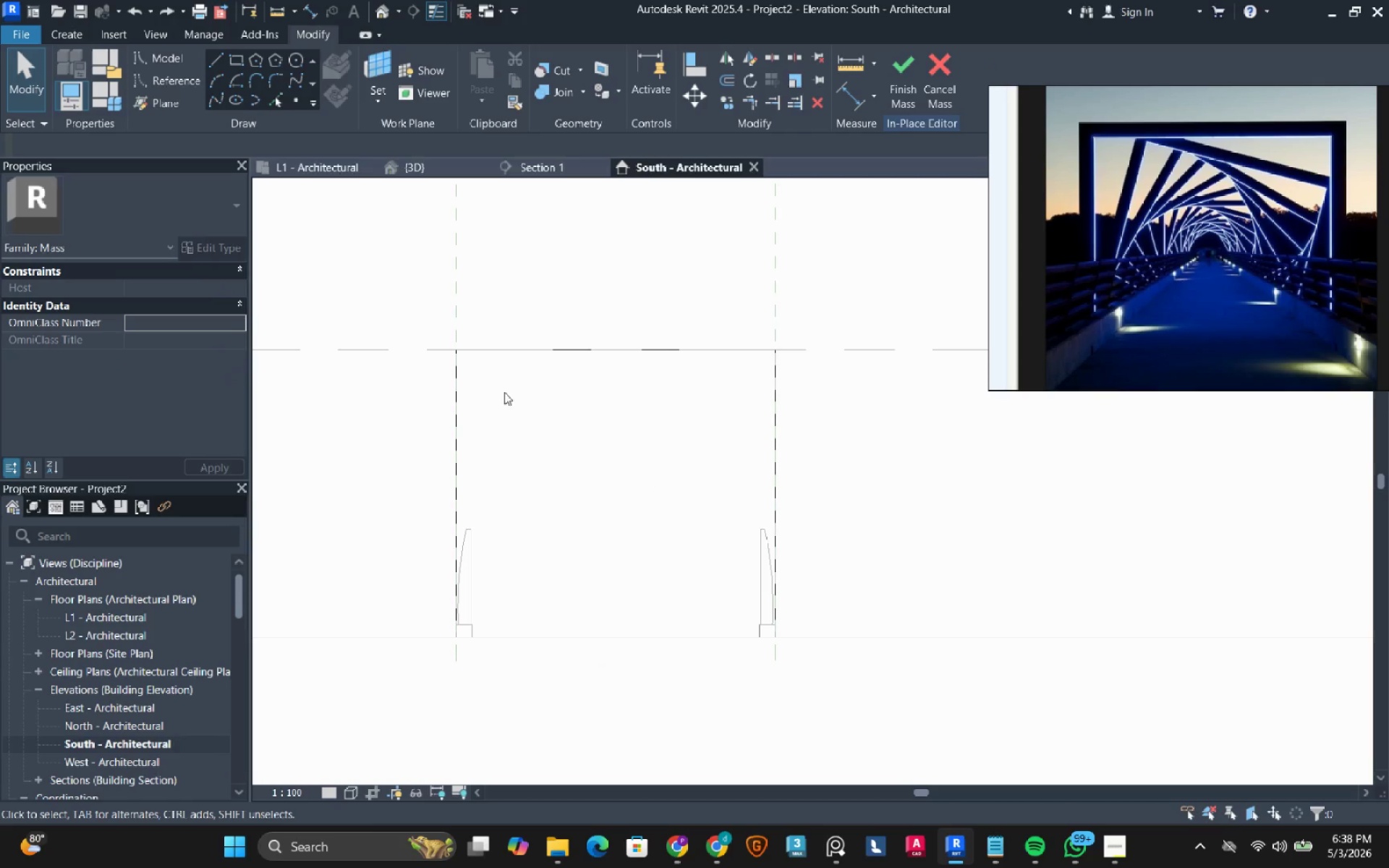 
left_click([517, 416])
 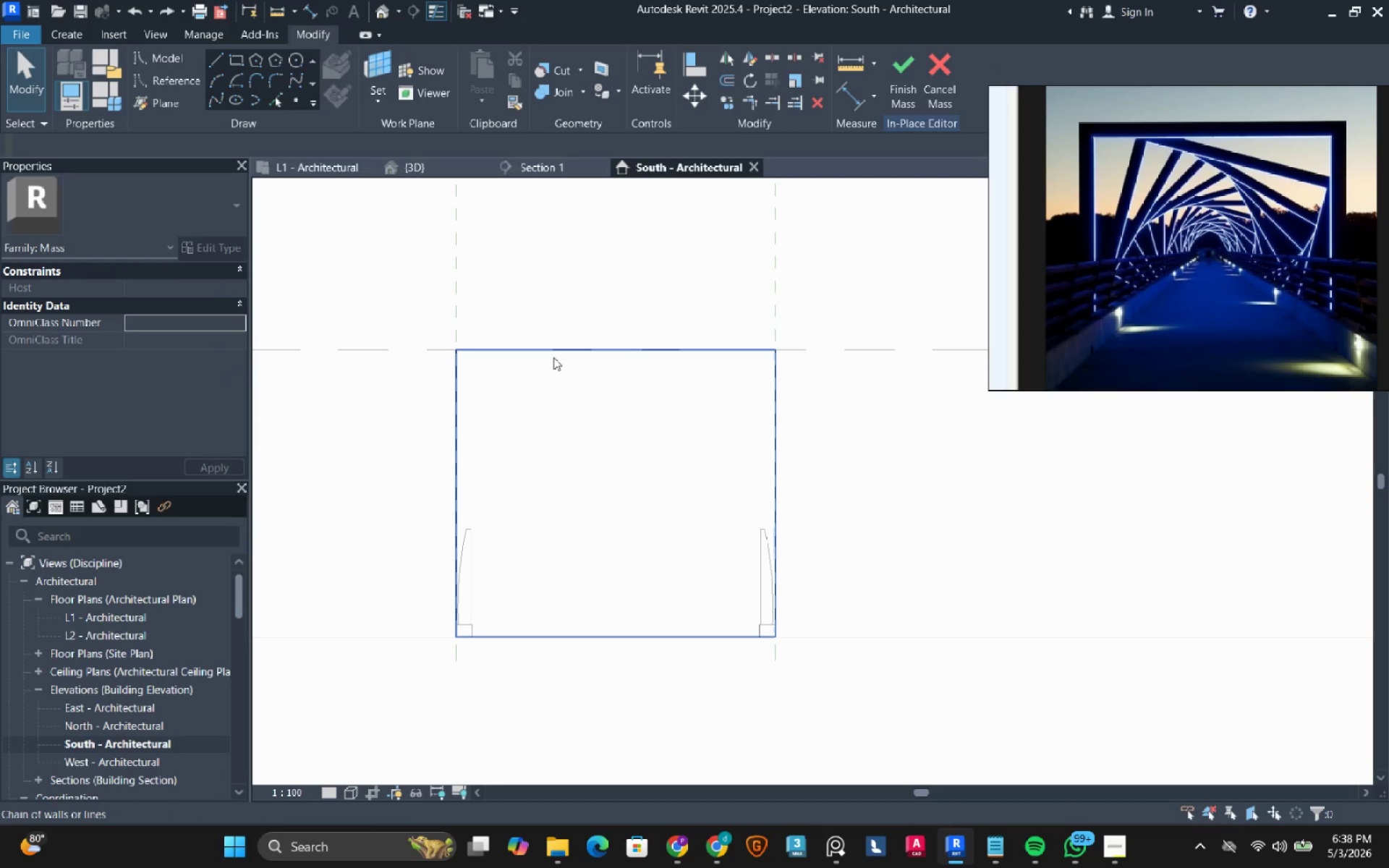 
key(Tab)
 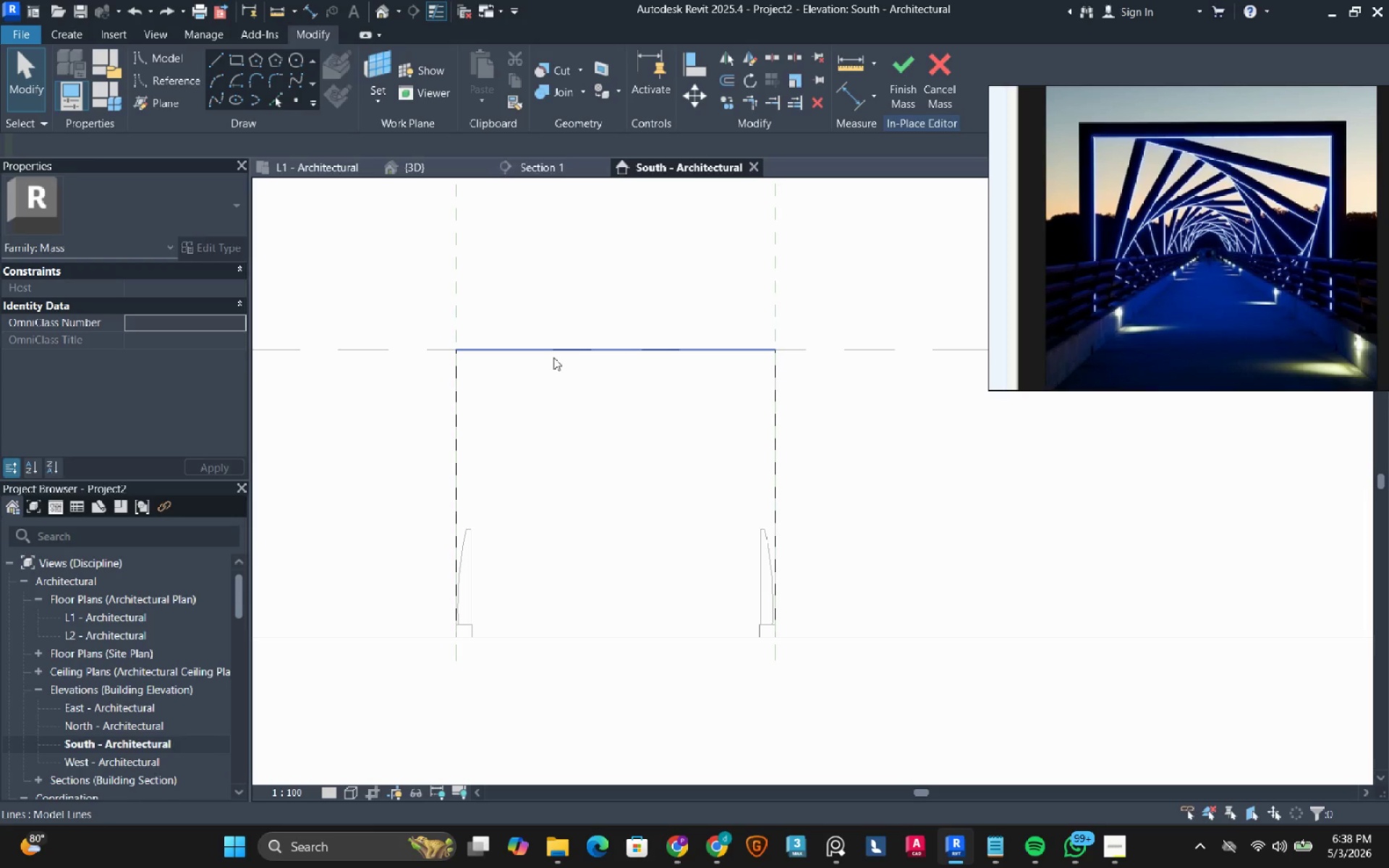 
left_click([553, 357])
 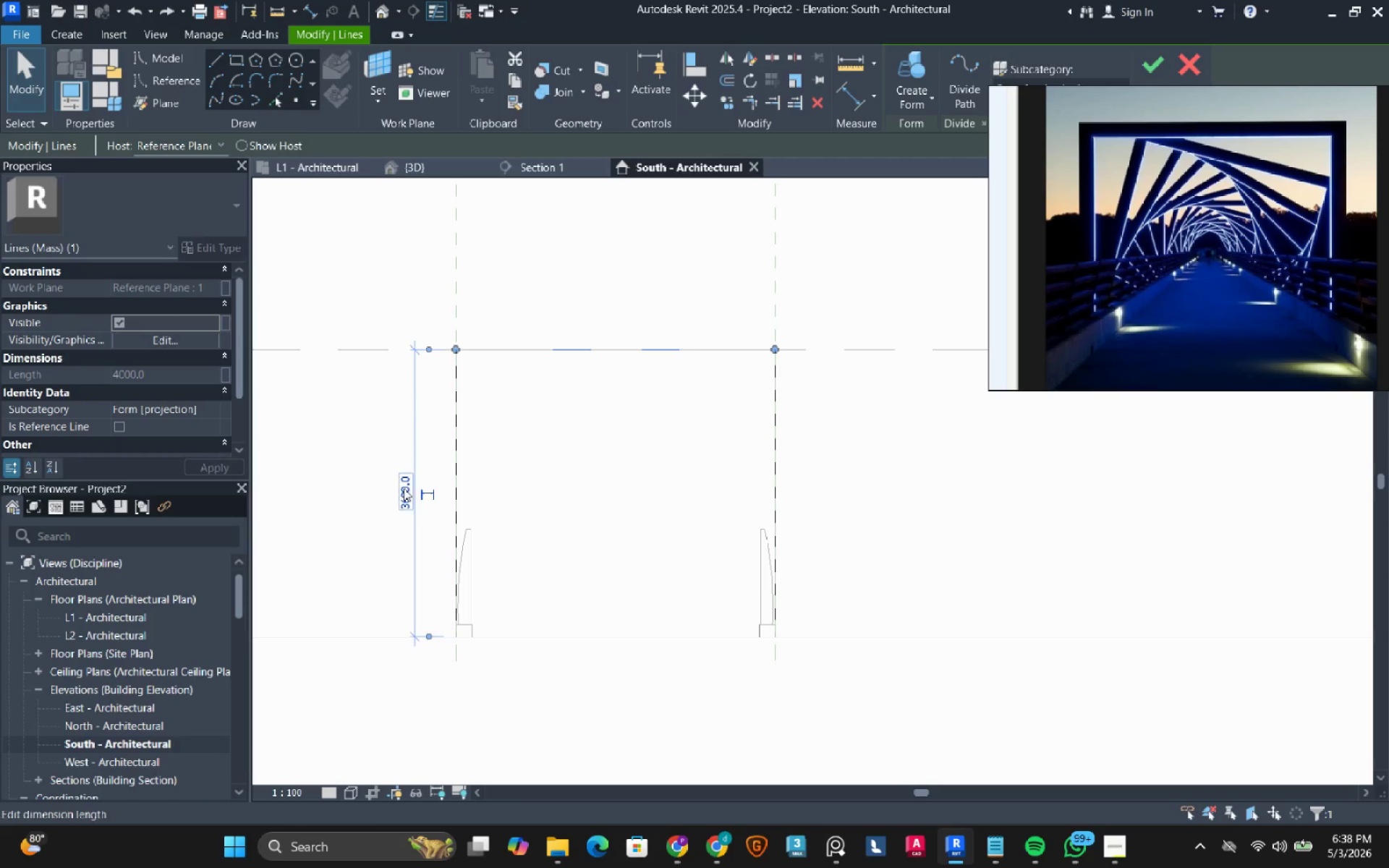 
left_click([400, 496])
 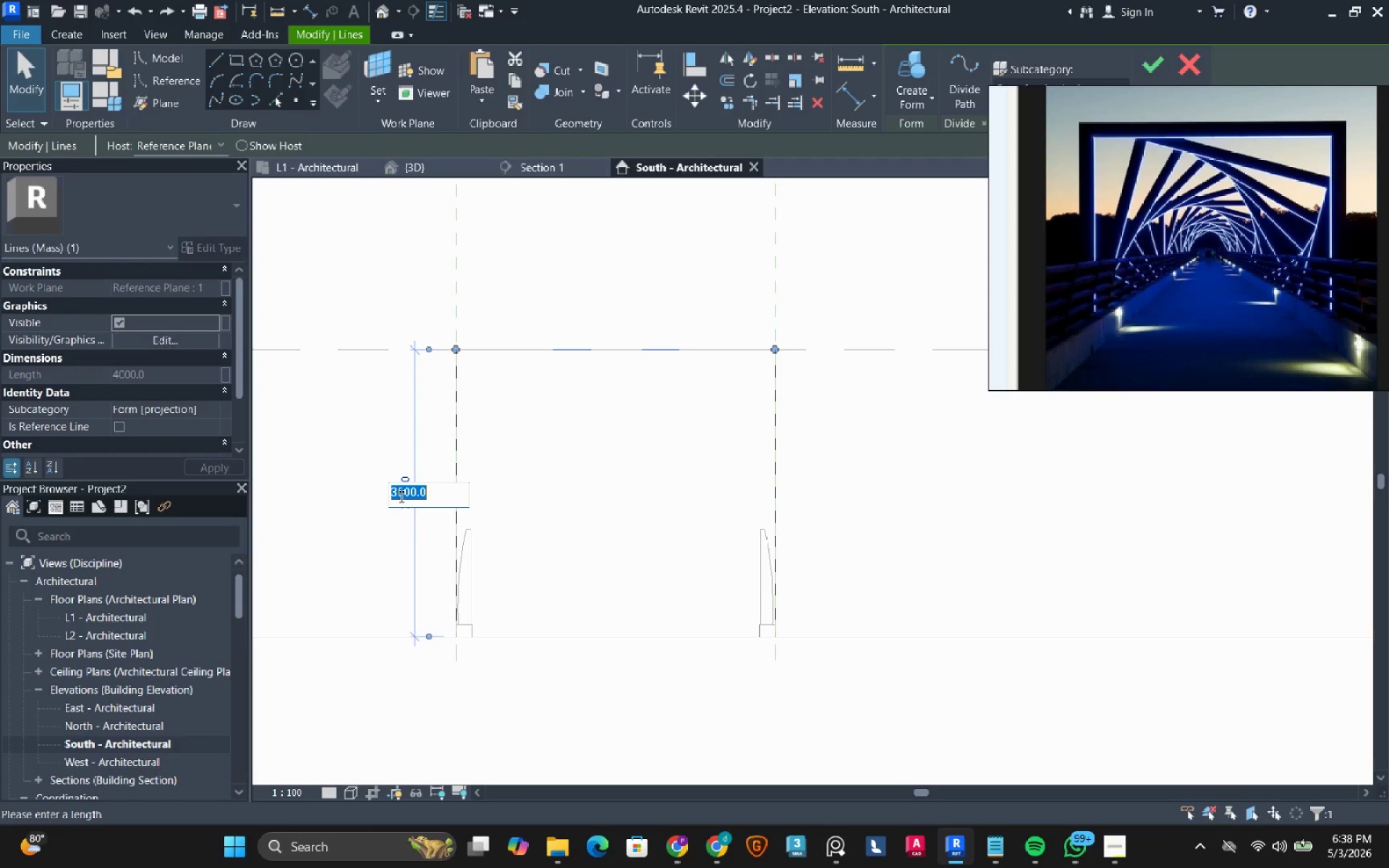 
key(Numpad3)
 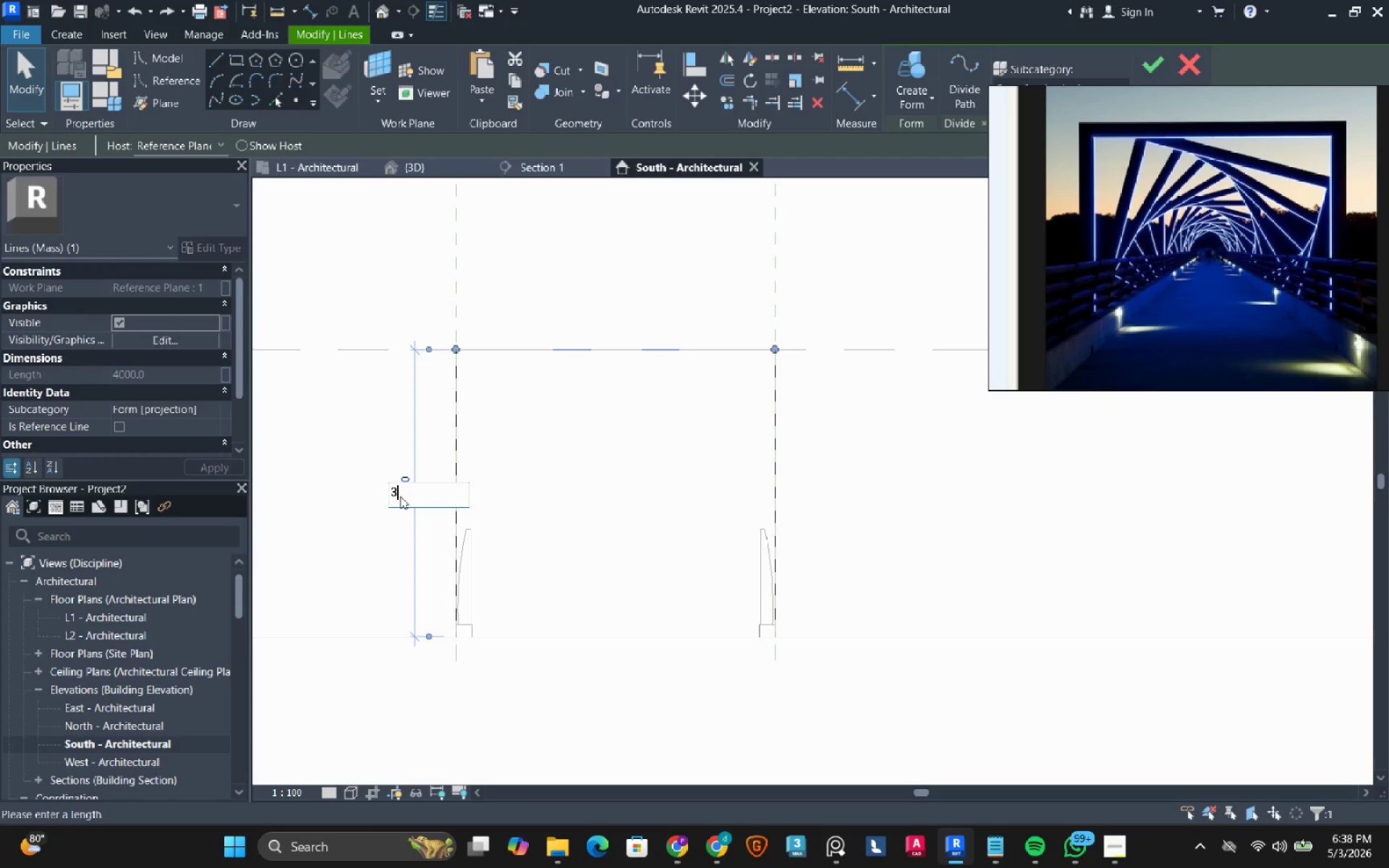 
key(Numpad0)
 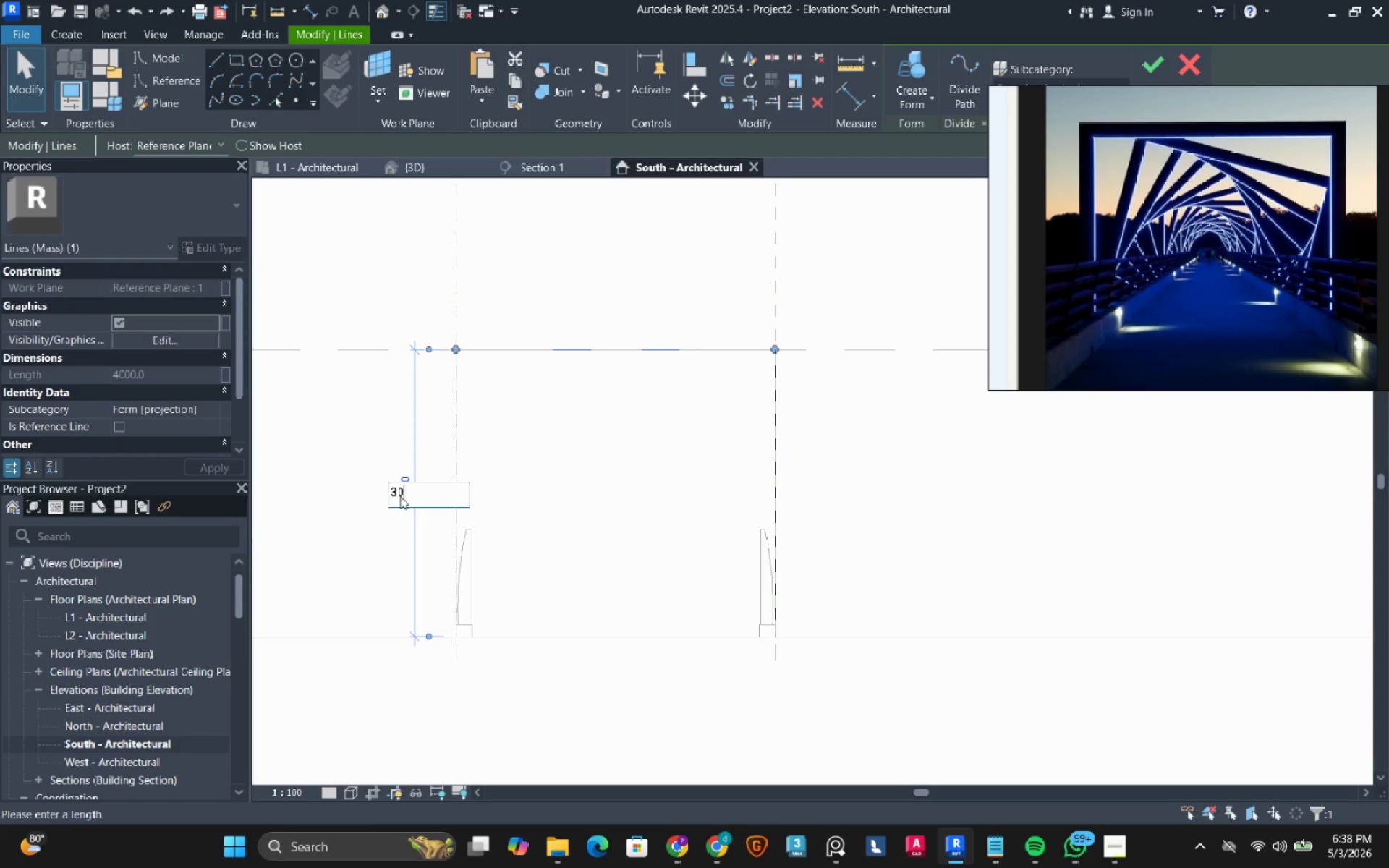 
key(Numpad0)
 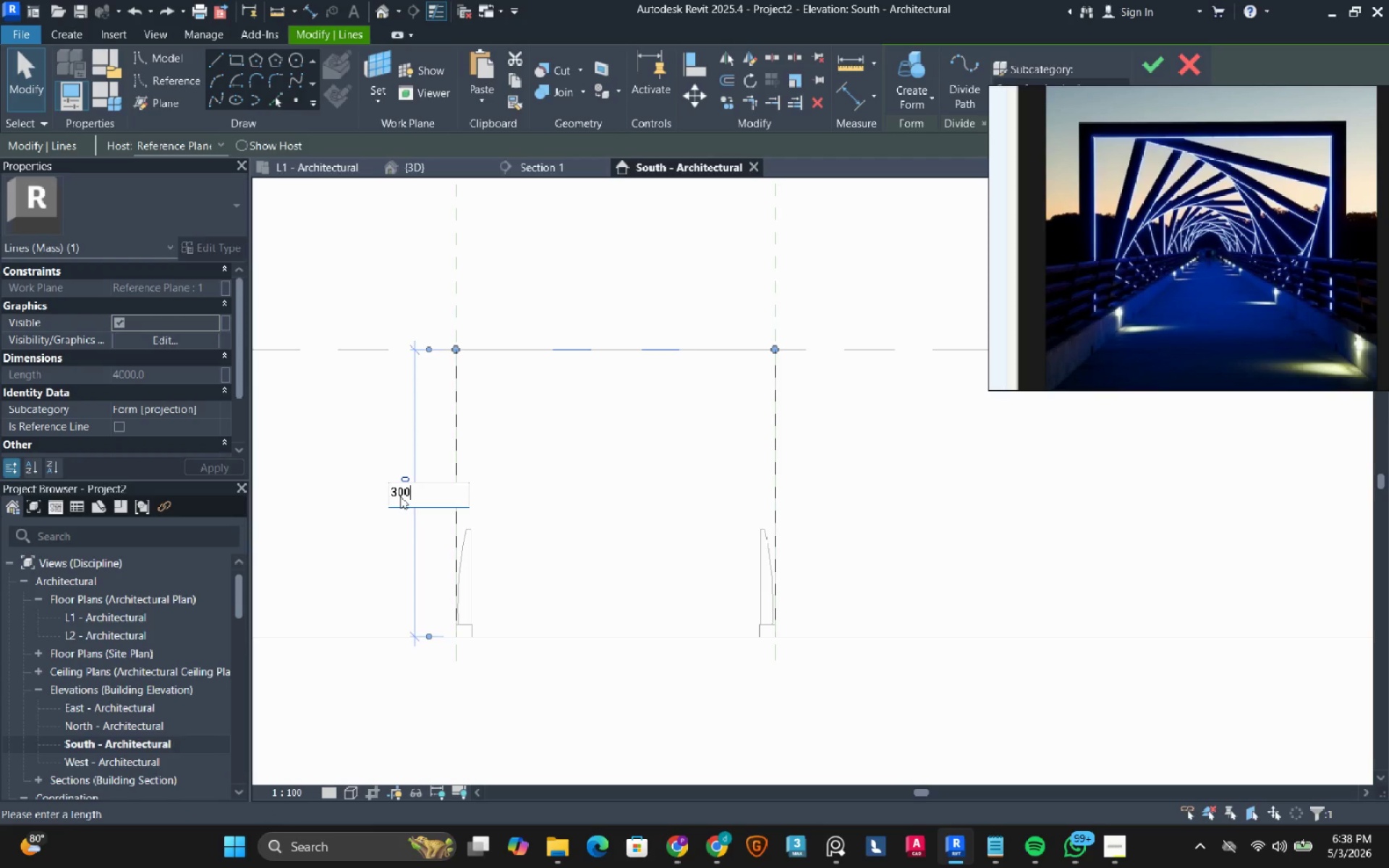 
key(Numpad0)
 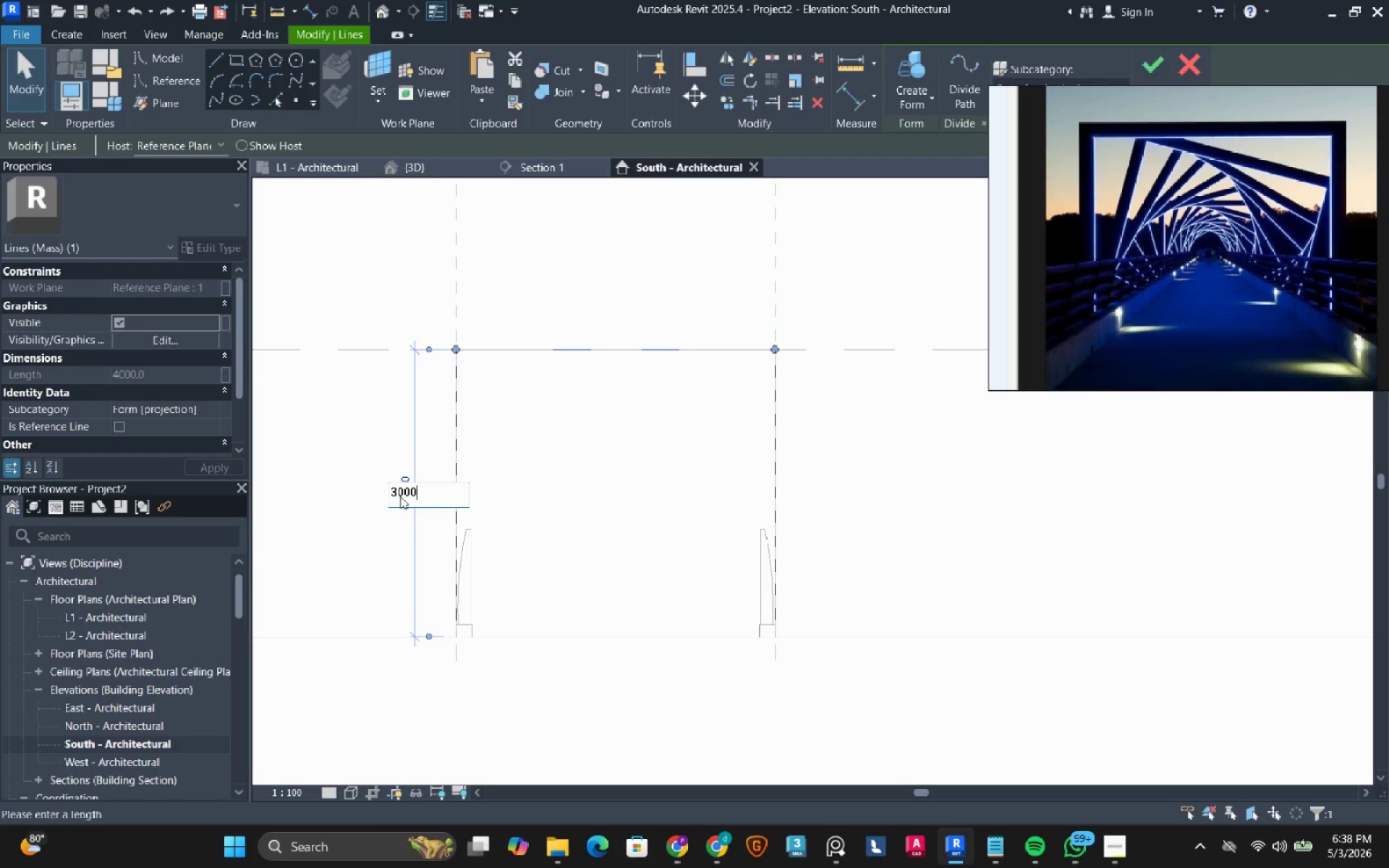 
key(NumpadEnter)
 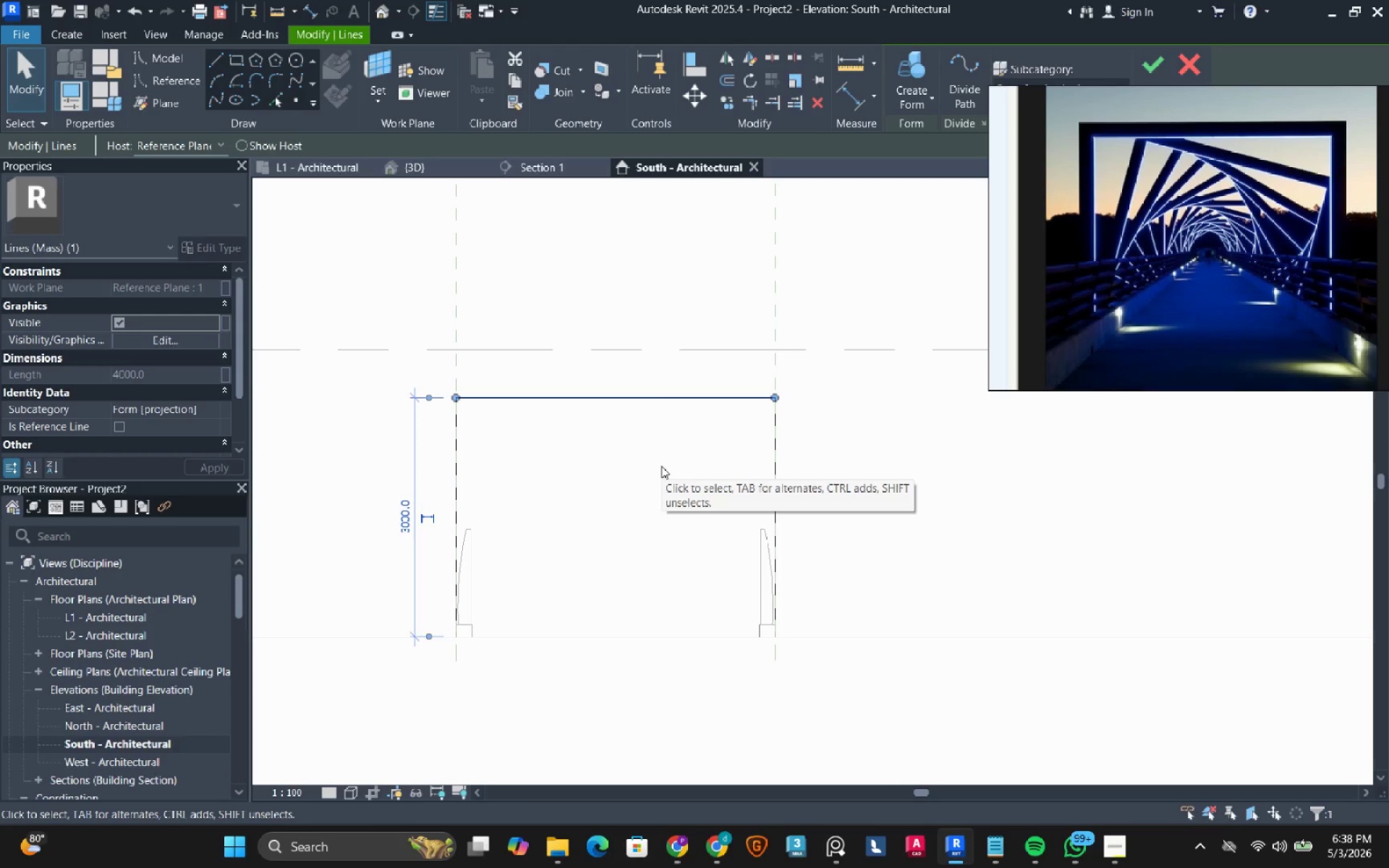 
wait(5.89)
 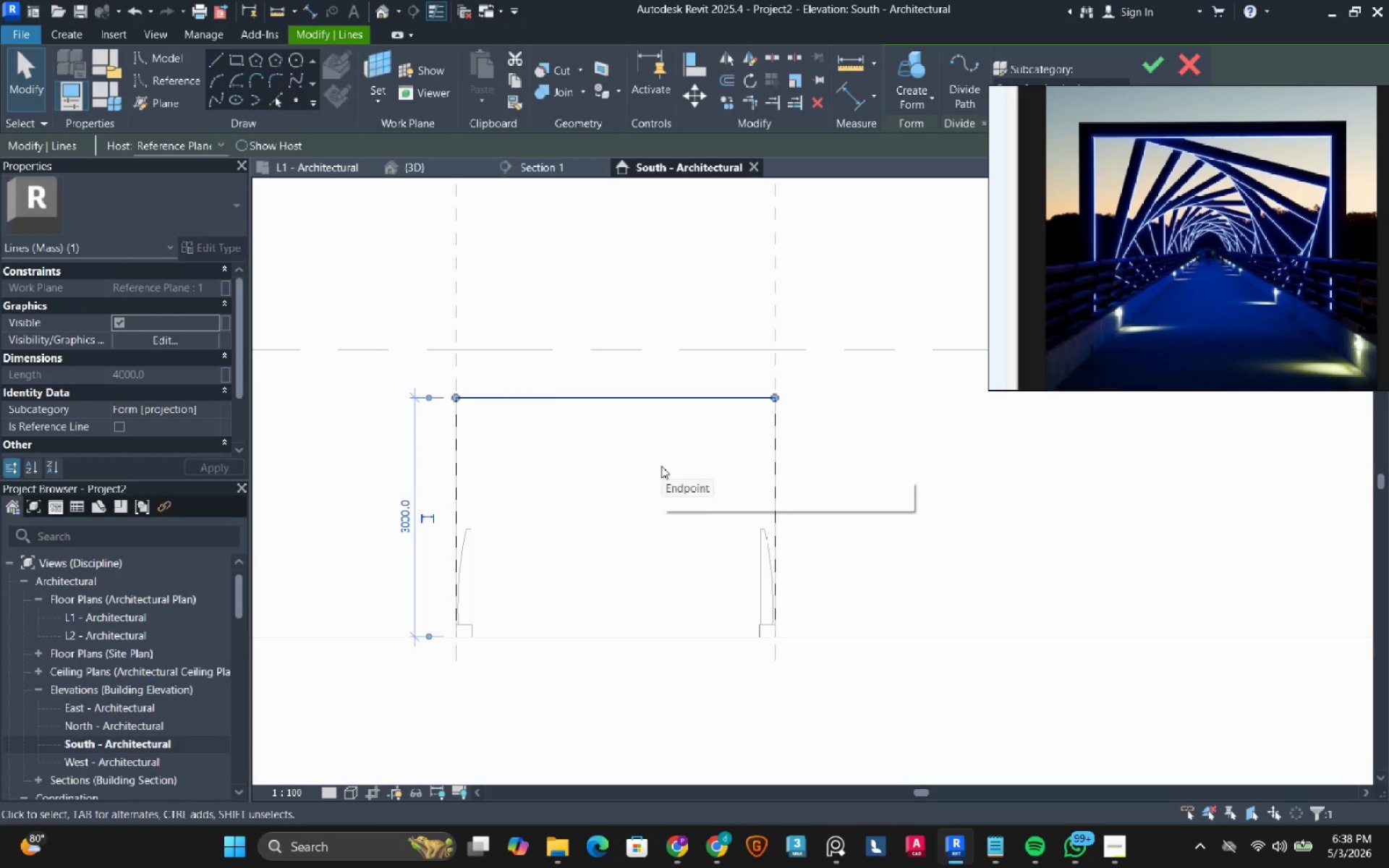 
left_click_drag(start_coordinate=[661, 466], to_coordinate=[299, 166])
 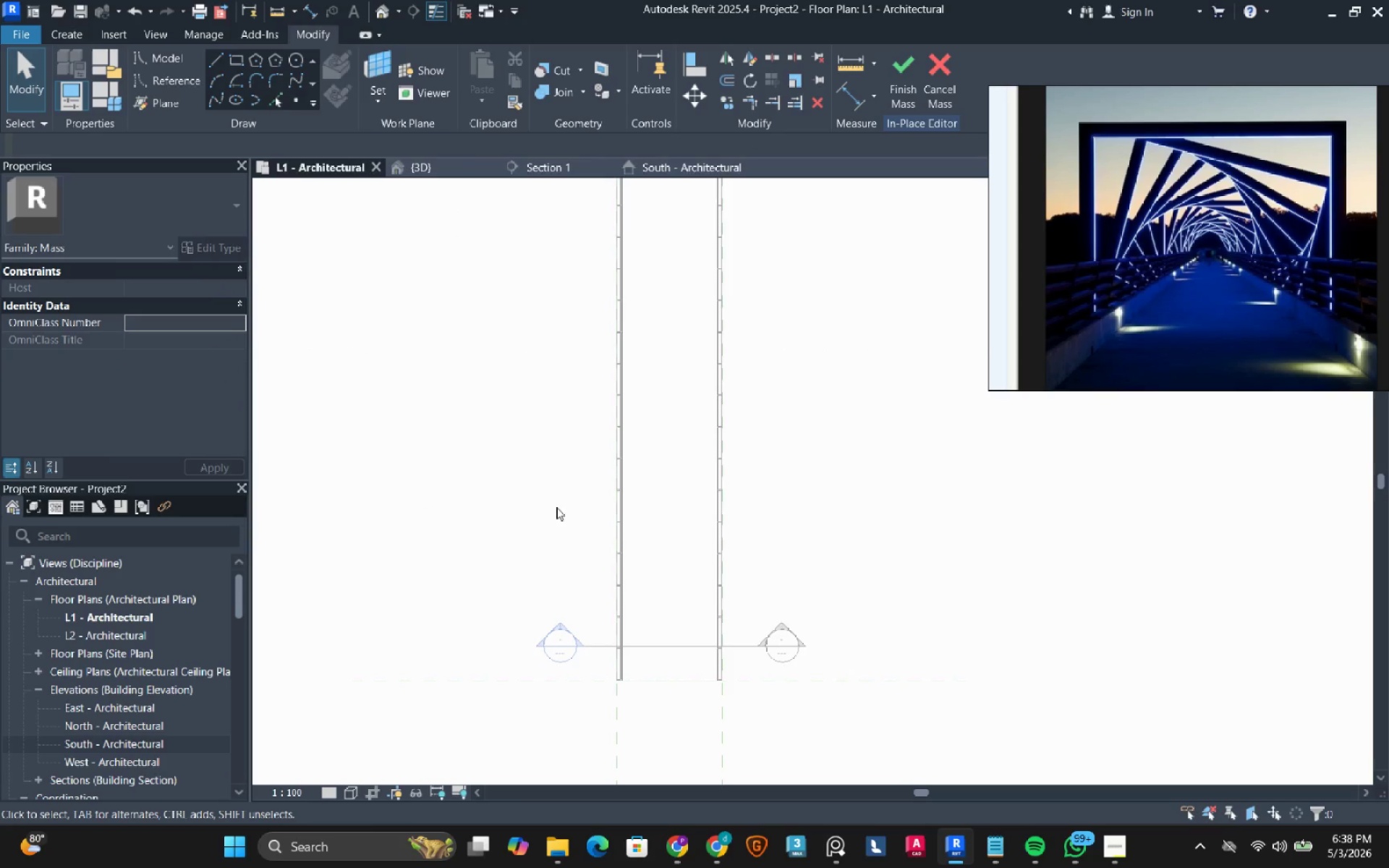 
left_click([299, 166])
 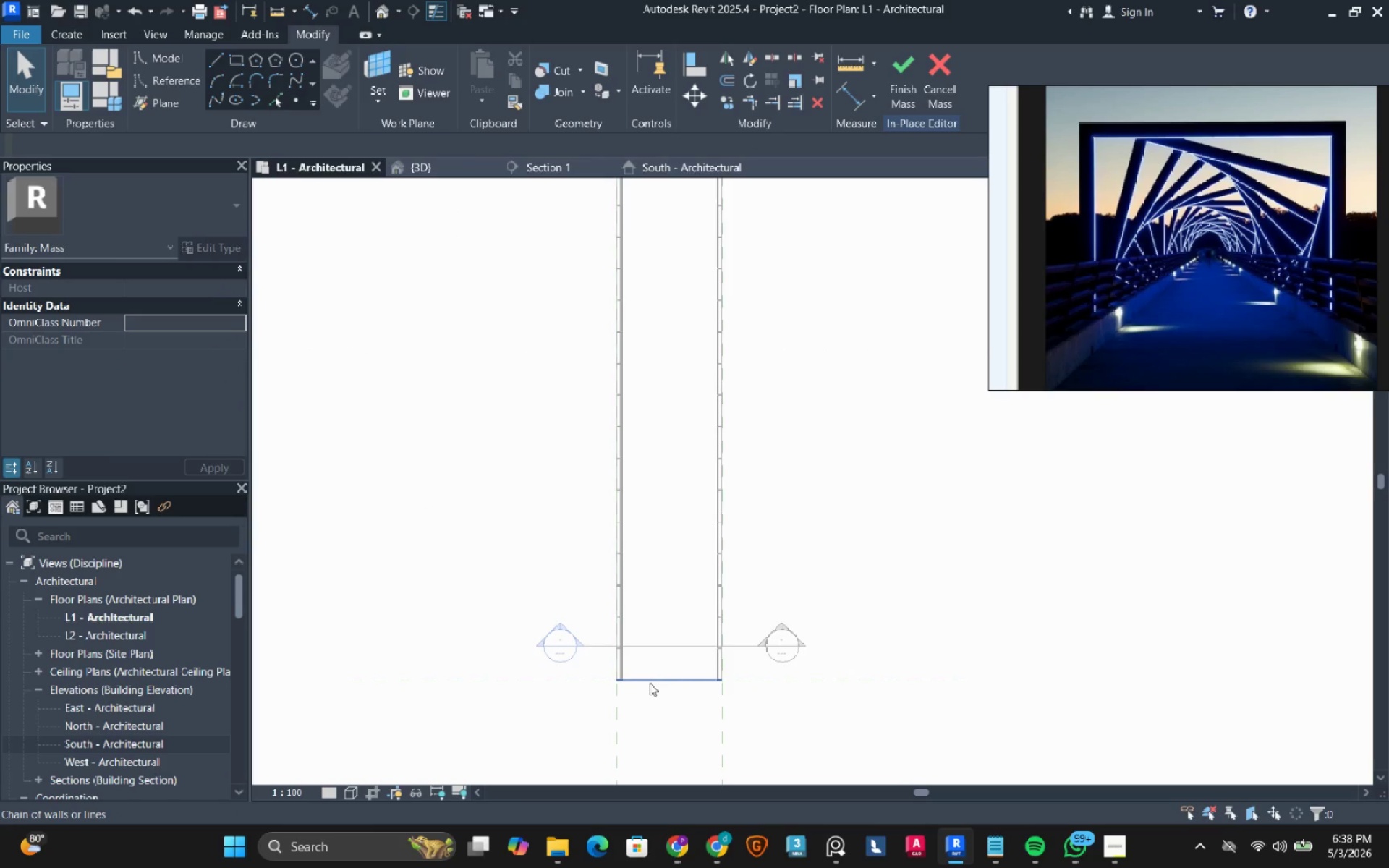 
scroll: coordinate [637, 629], scroll_direction: down, amount: 3.0
 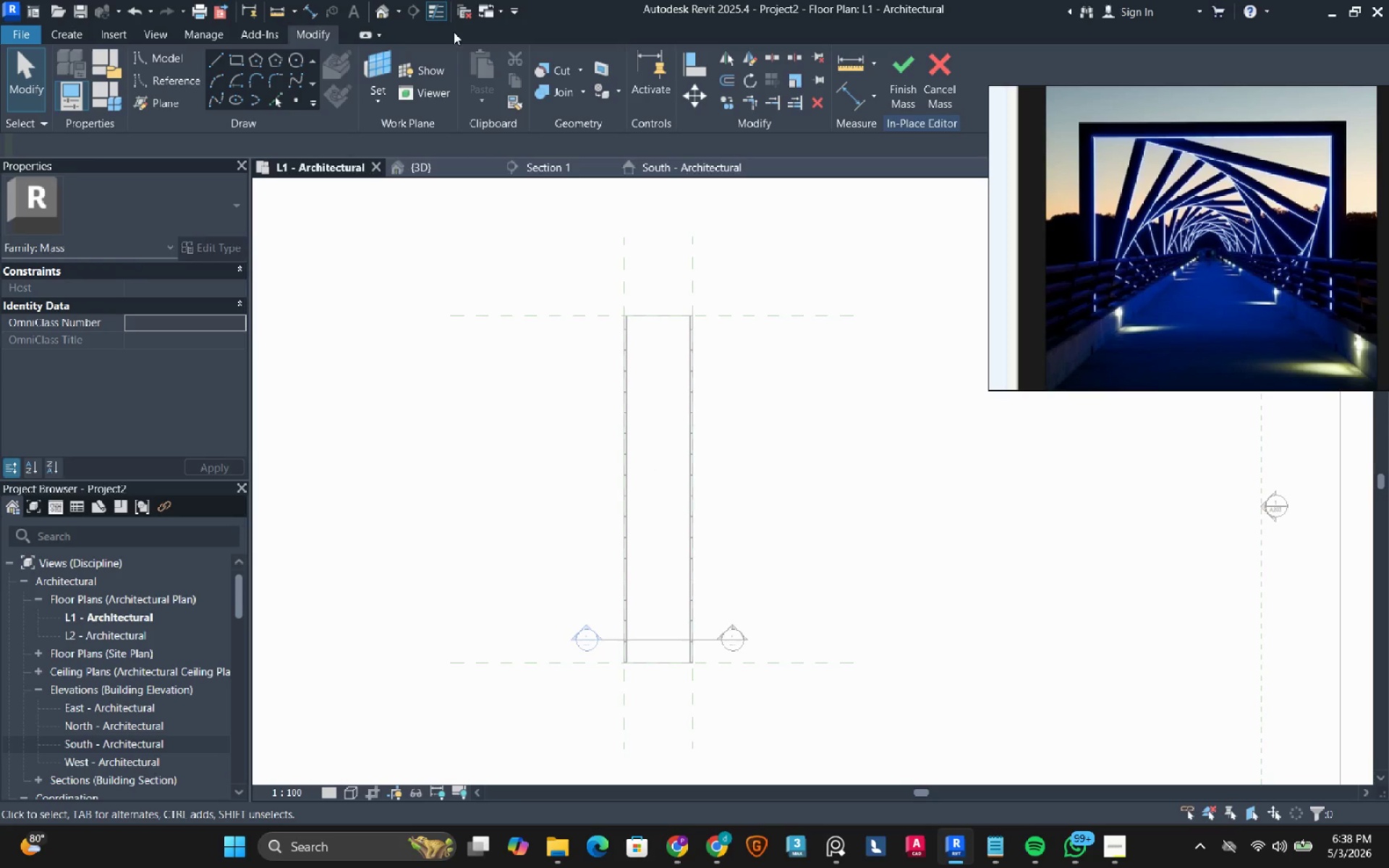 
wait(6.21)
 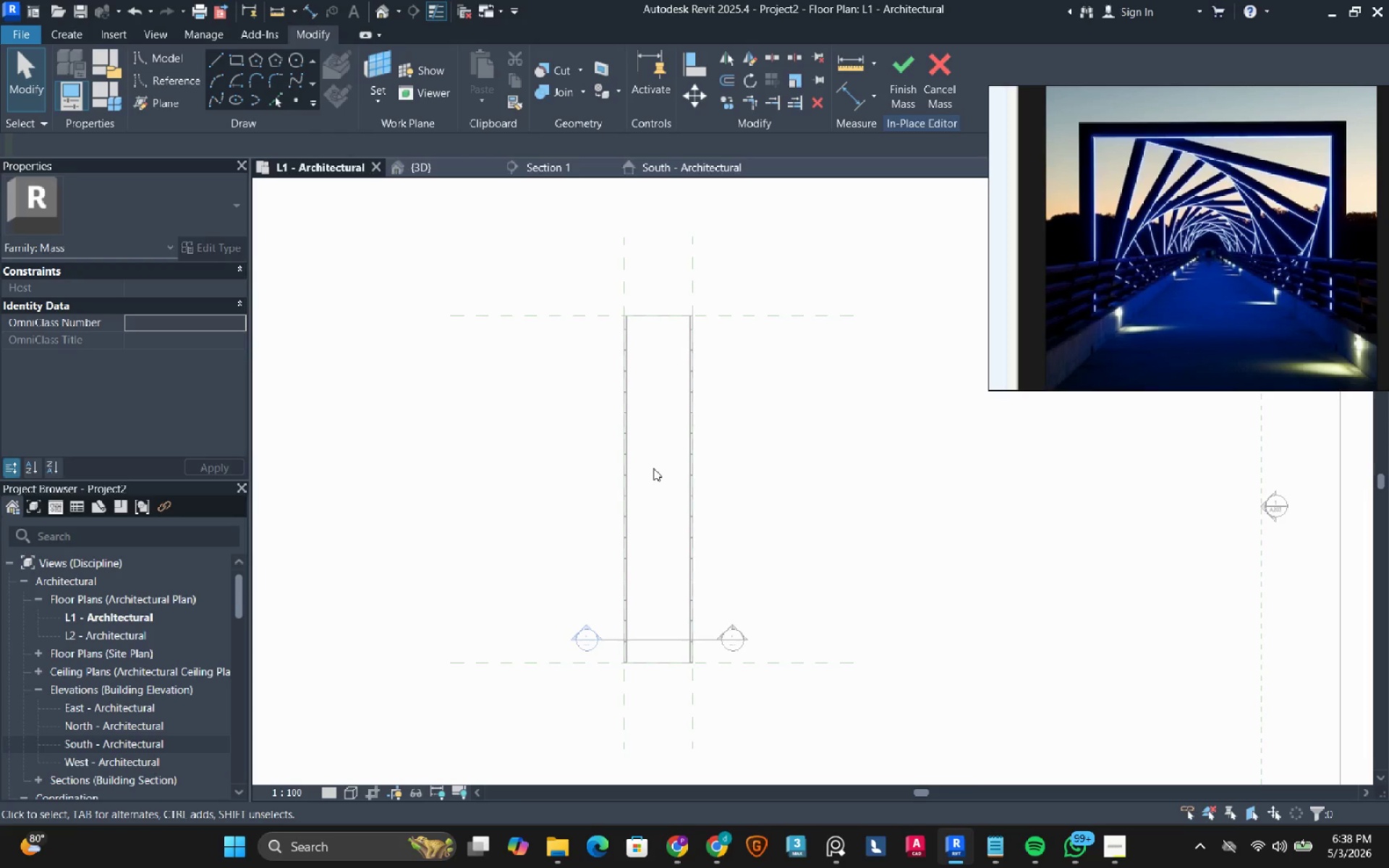 
left_click([151, 98])
 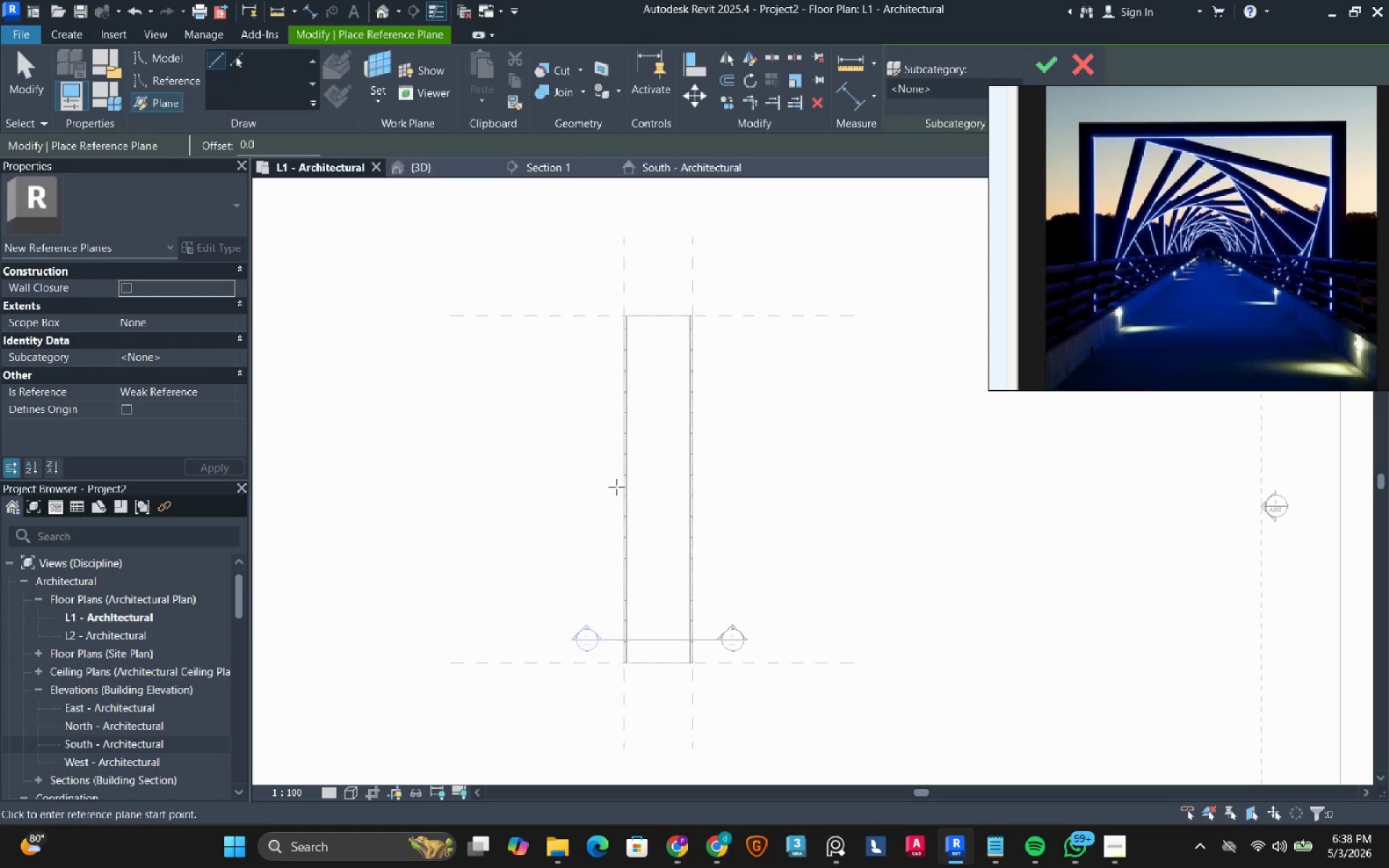 
left_click([620, 487])
 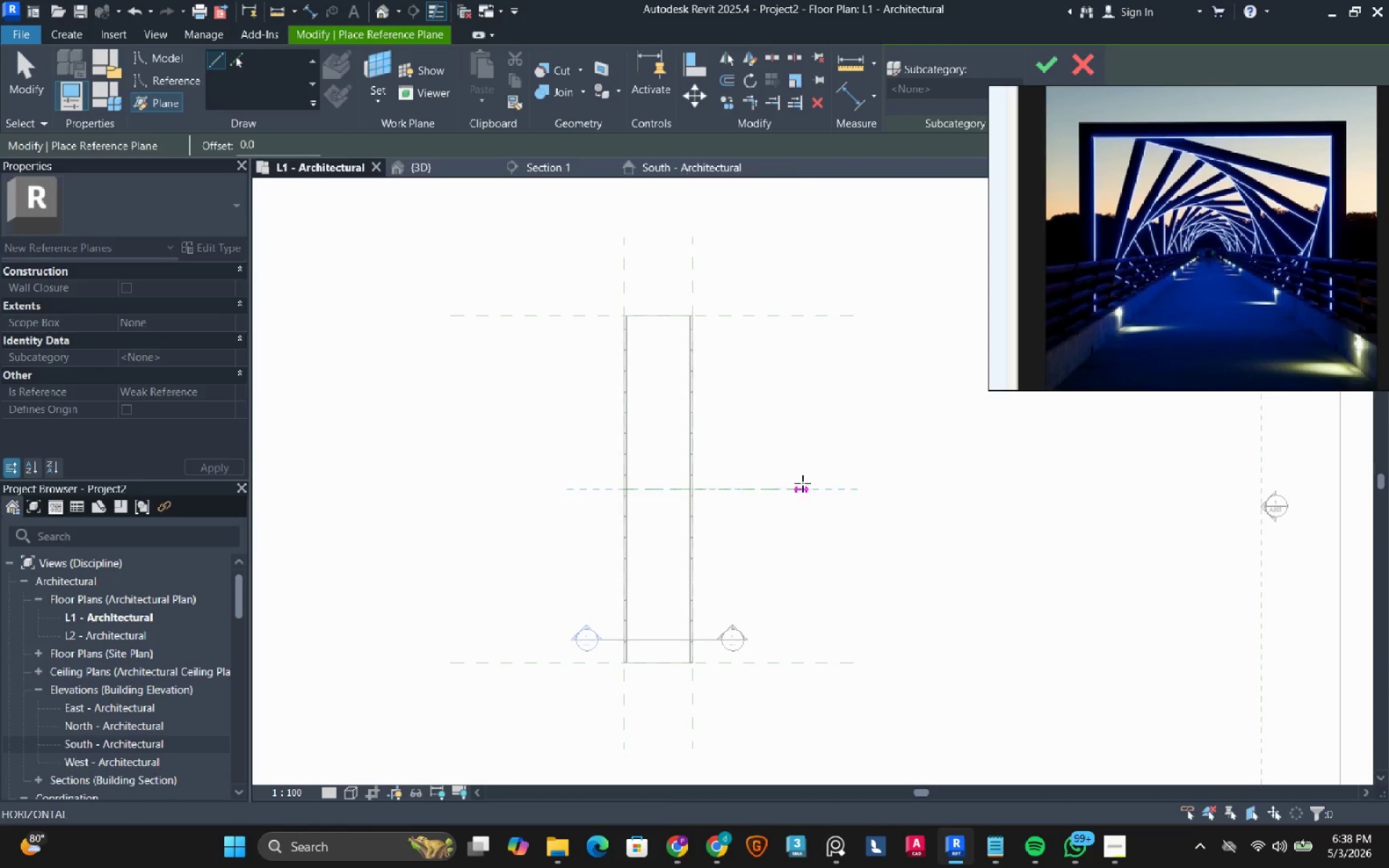 
left_click([803, 483])
 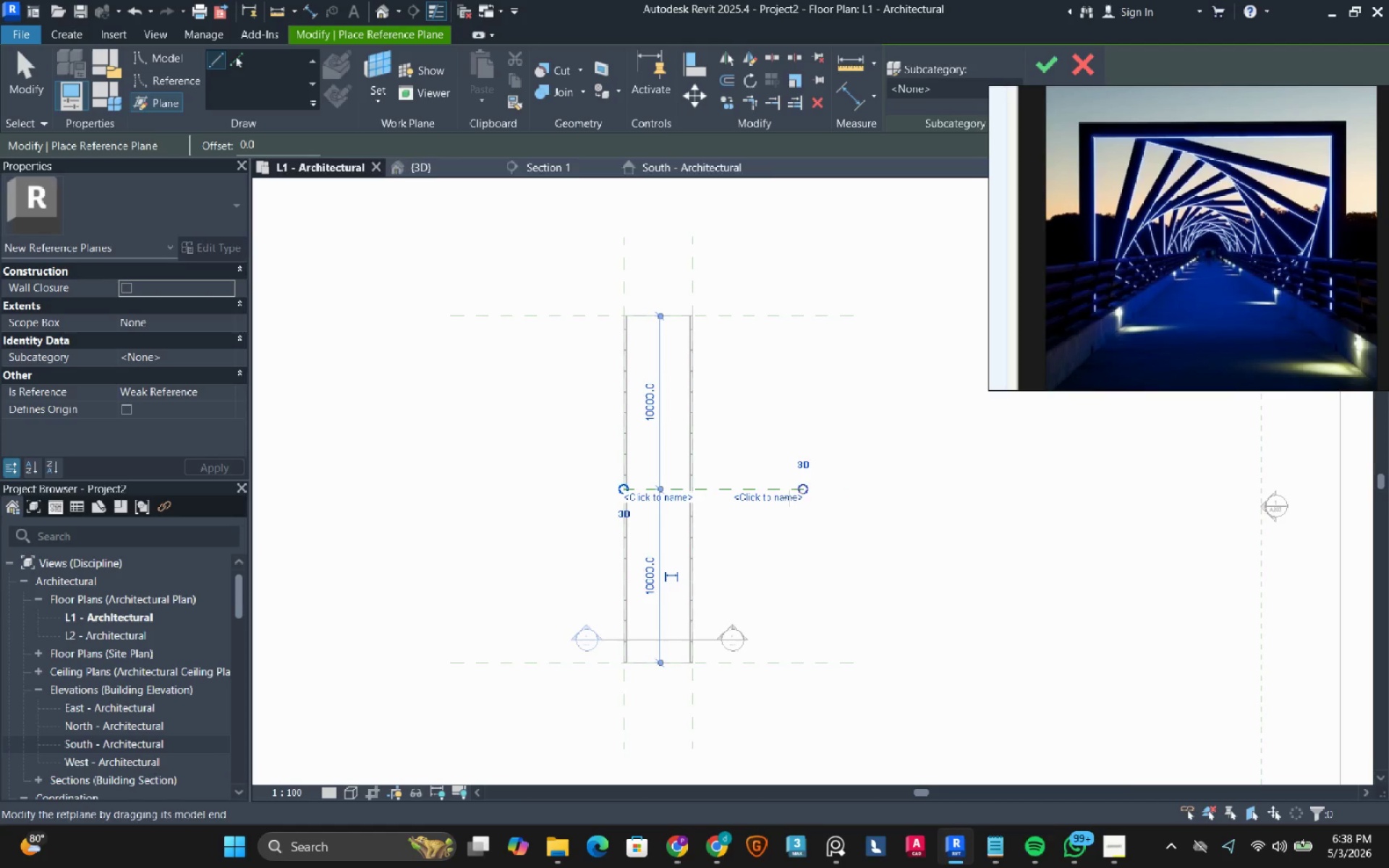 
left_click([782, 498])
 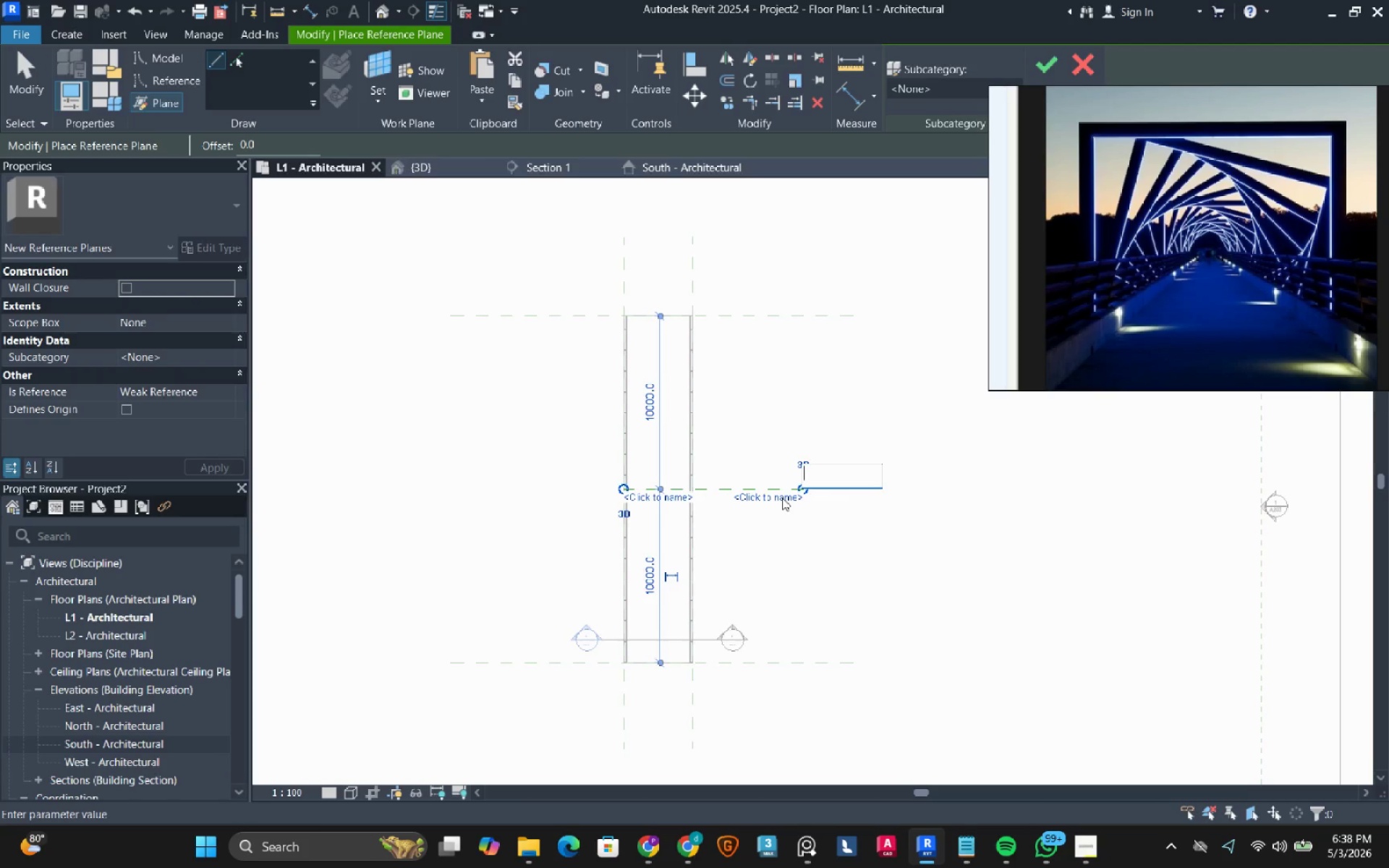 
key(3)
 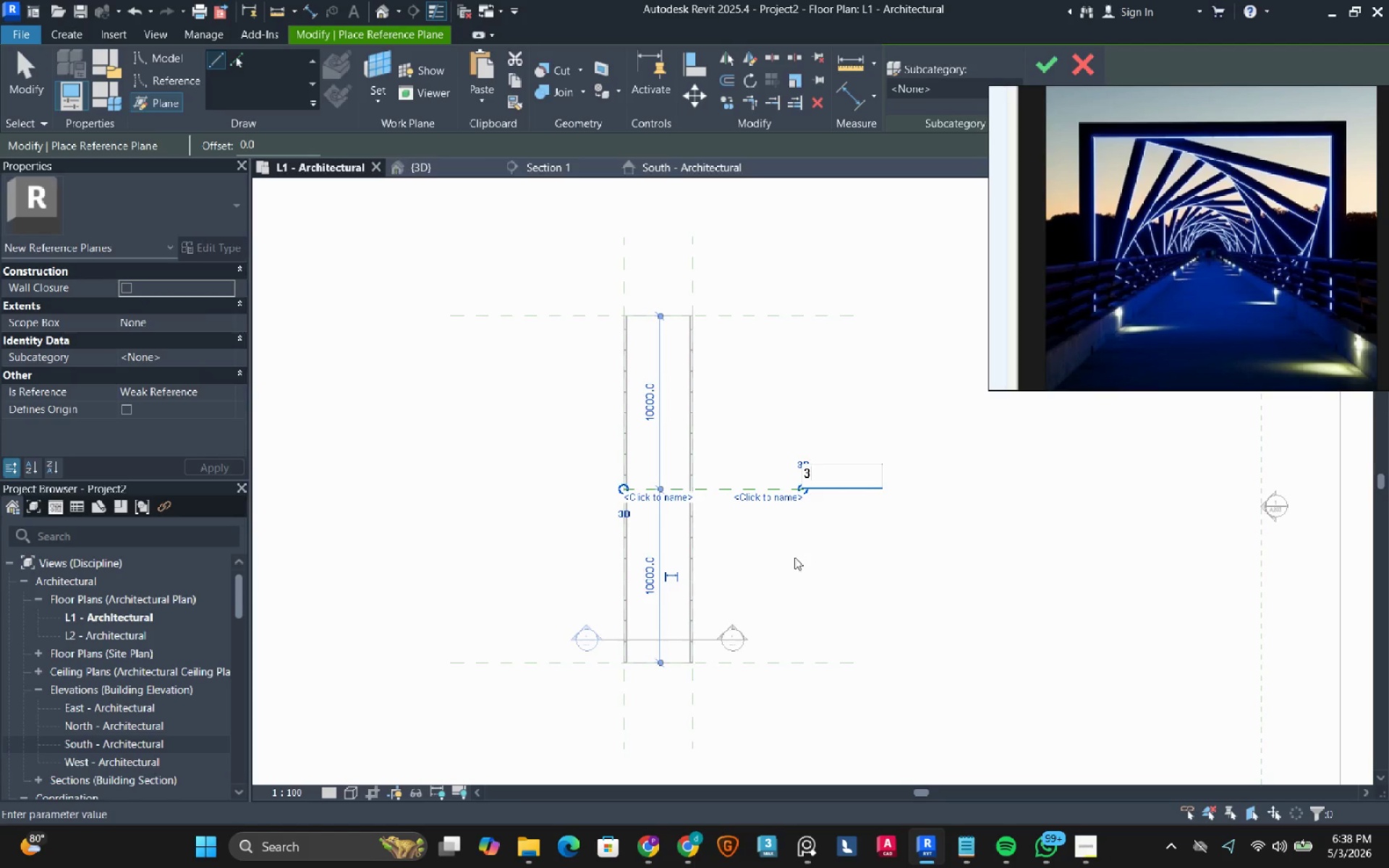 
left_click([794, 557])
 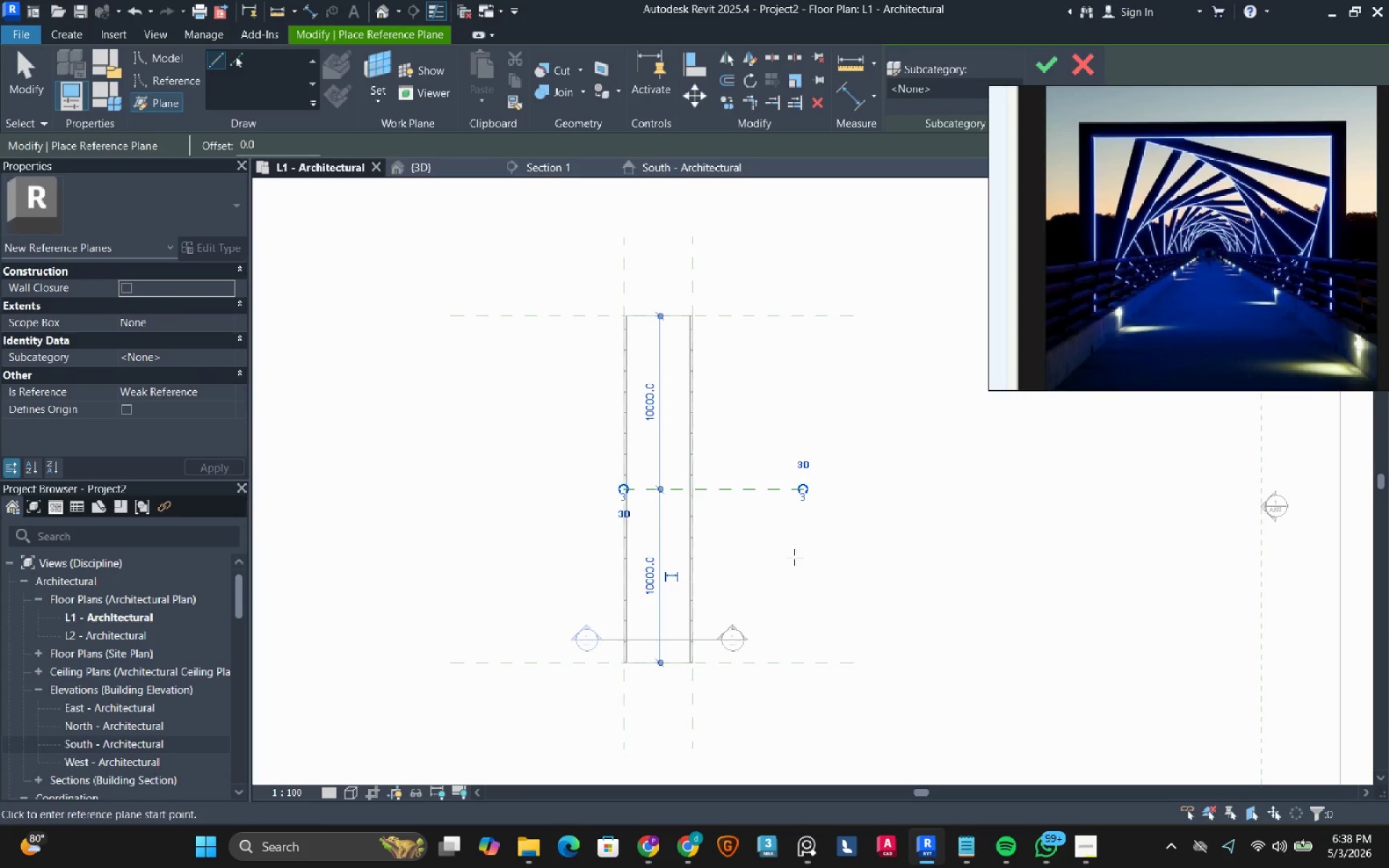 
key(Escape)
 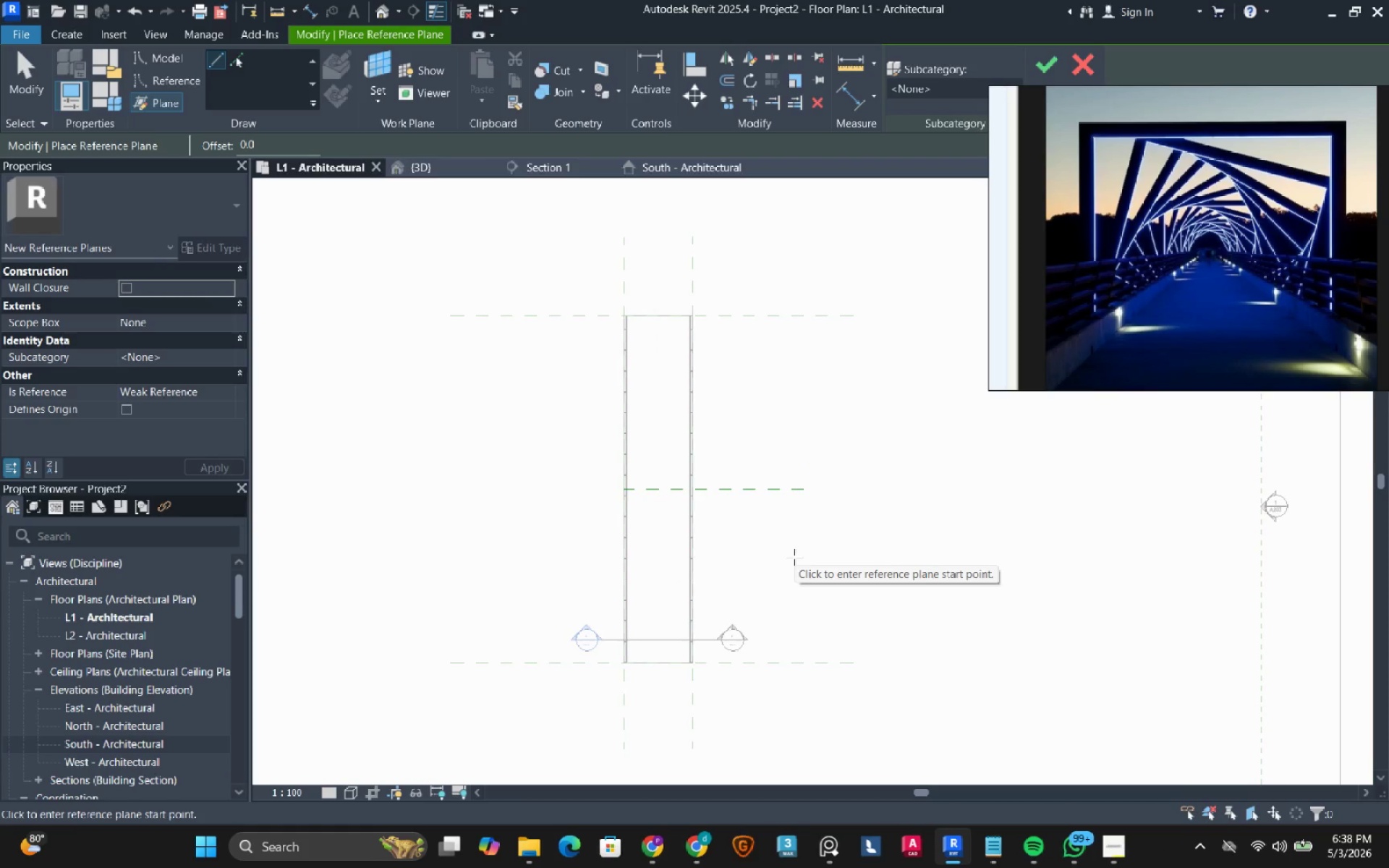 
mouse_move([757, 549])
 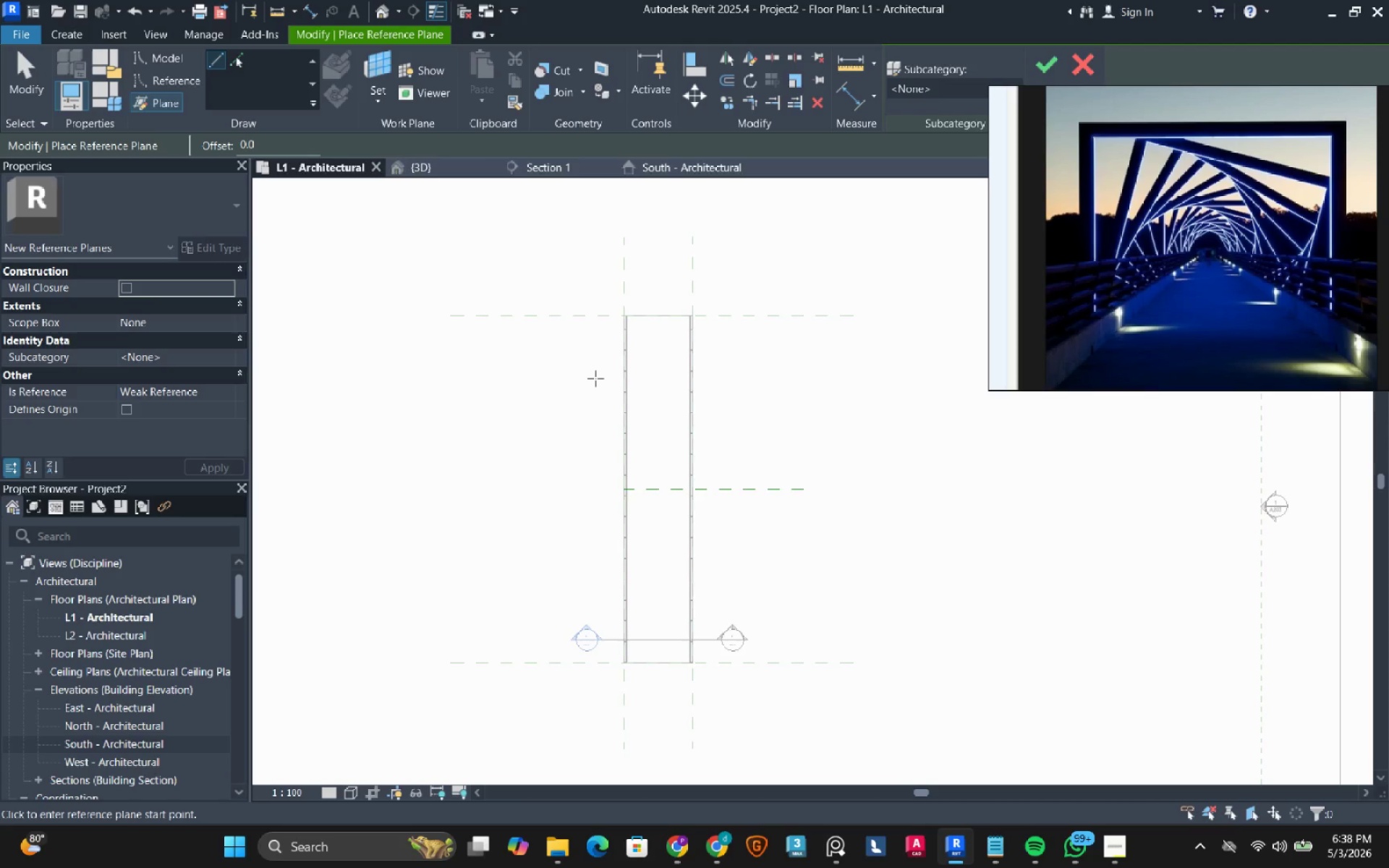 
wait(8.66)
 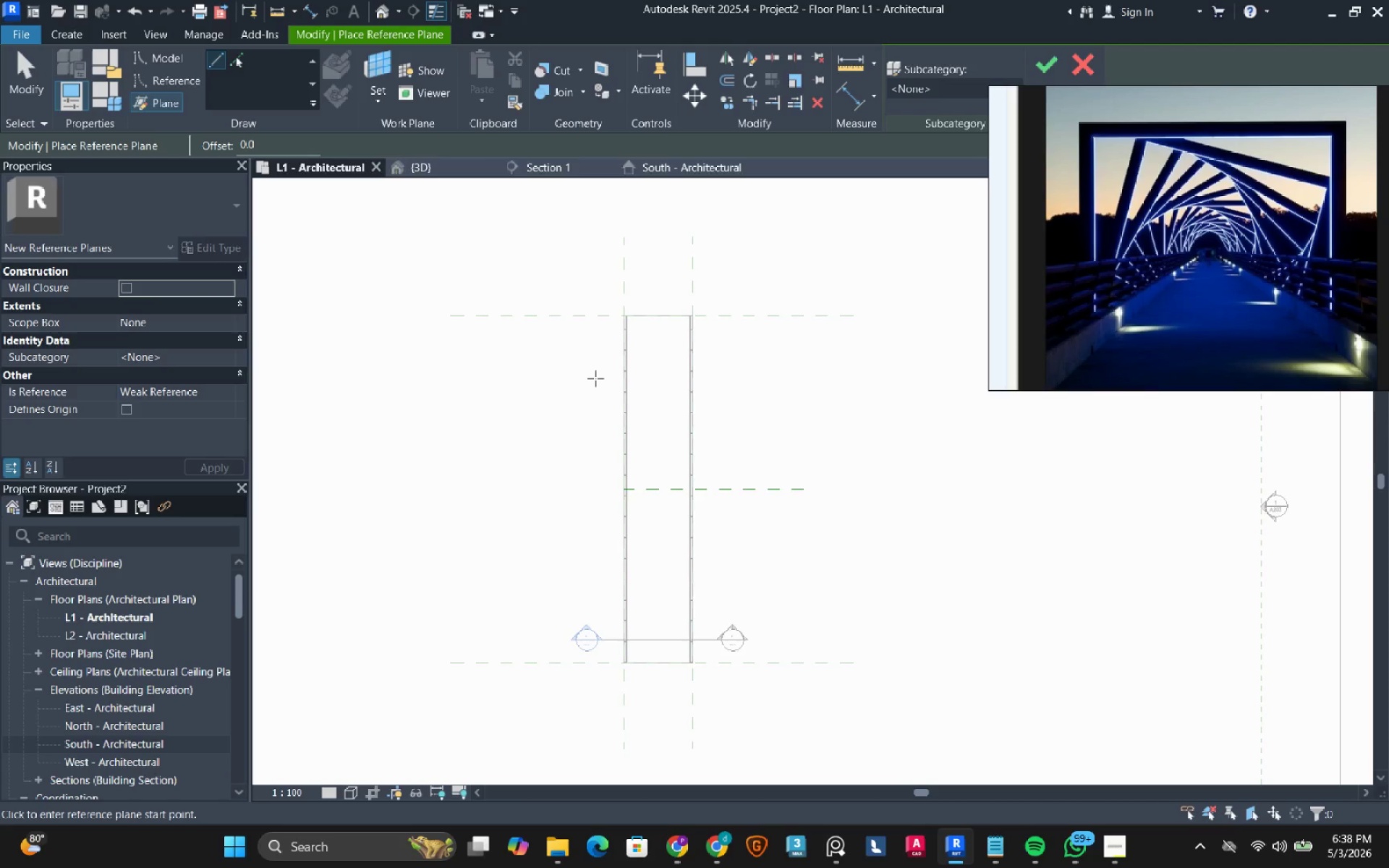 
left_click([545, 166])
 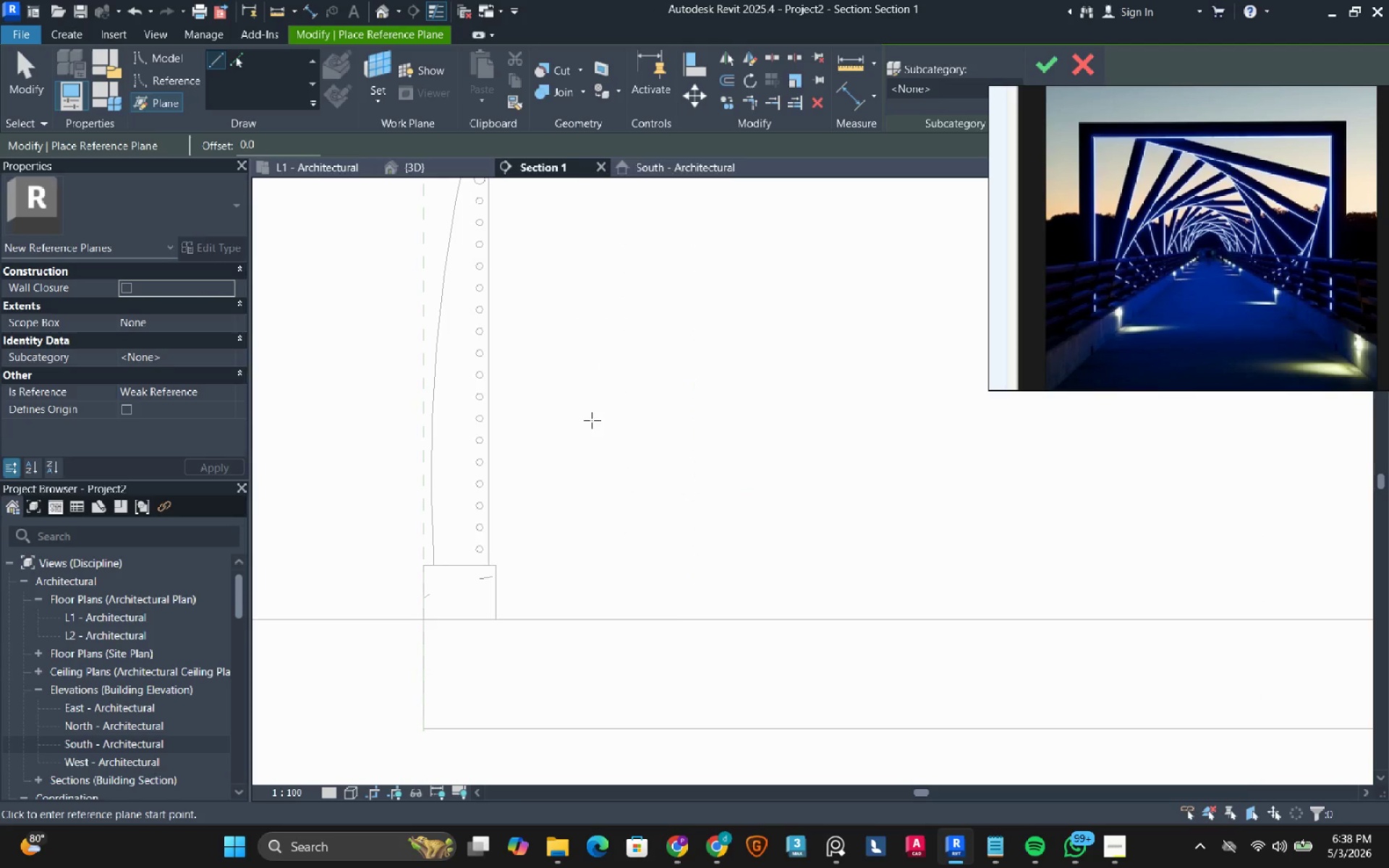 
scroll: coordinate [569, 452], scroll_direction: down, amount: 6.0
 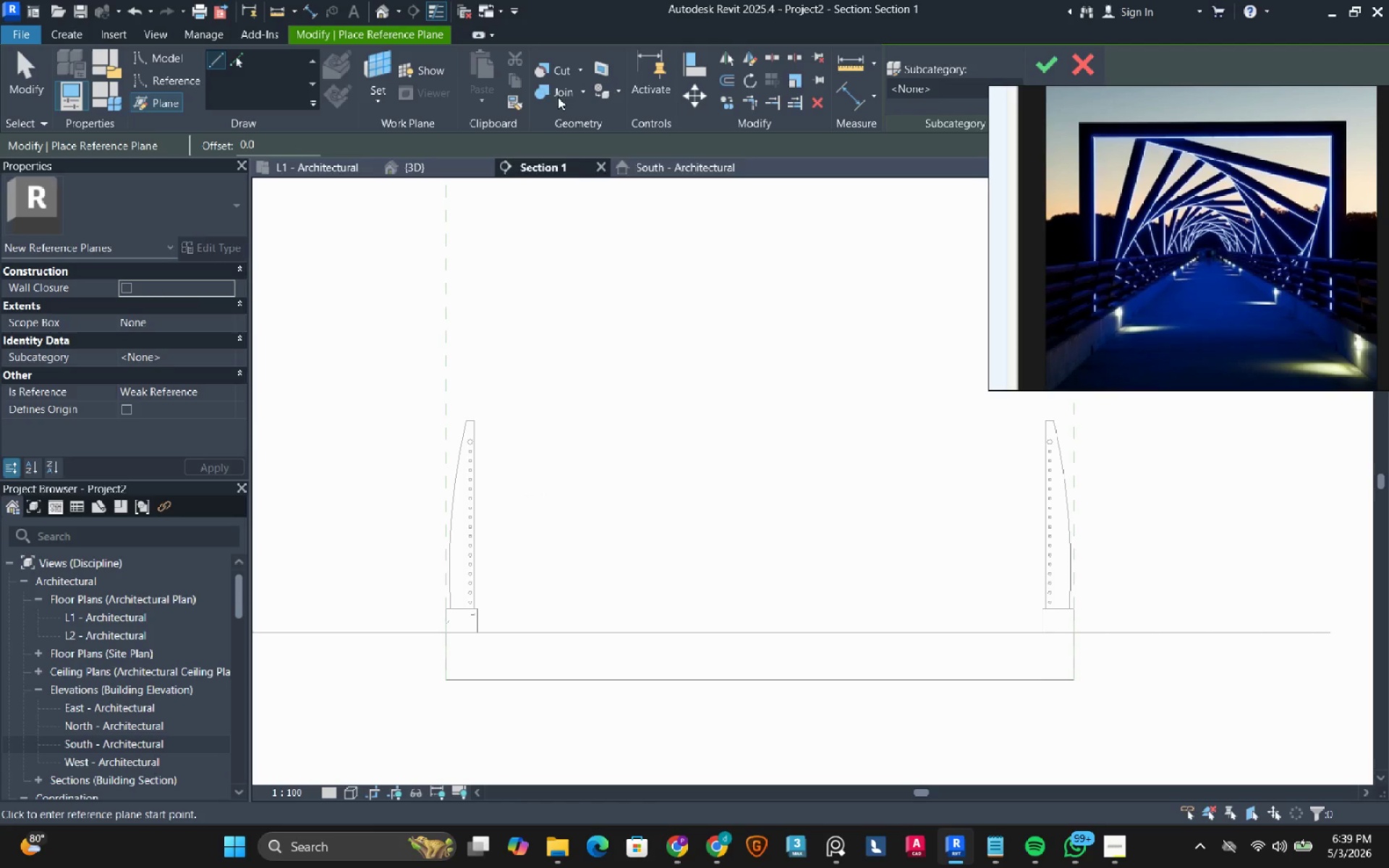 
left_click([137, 60])
 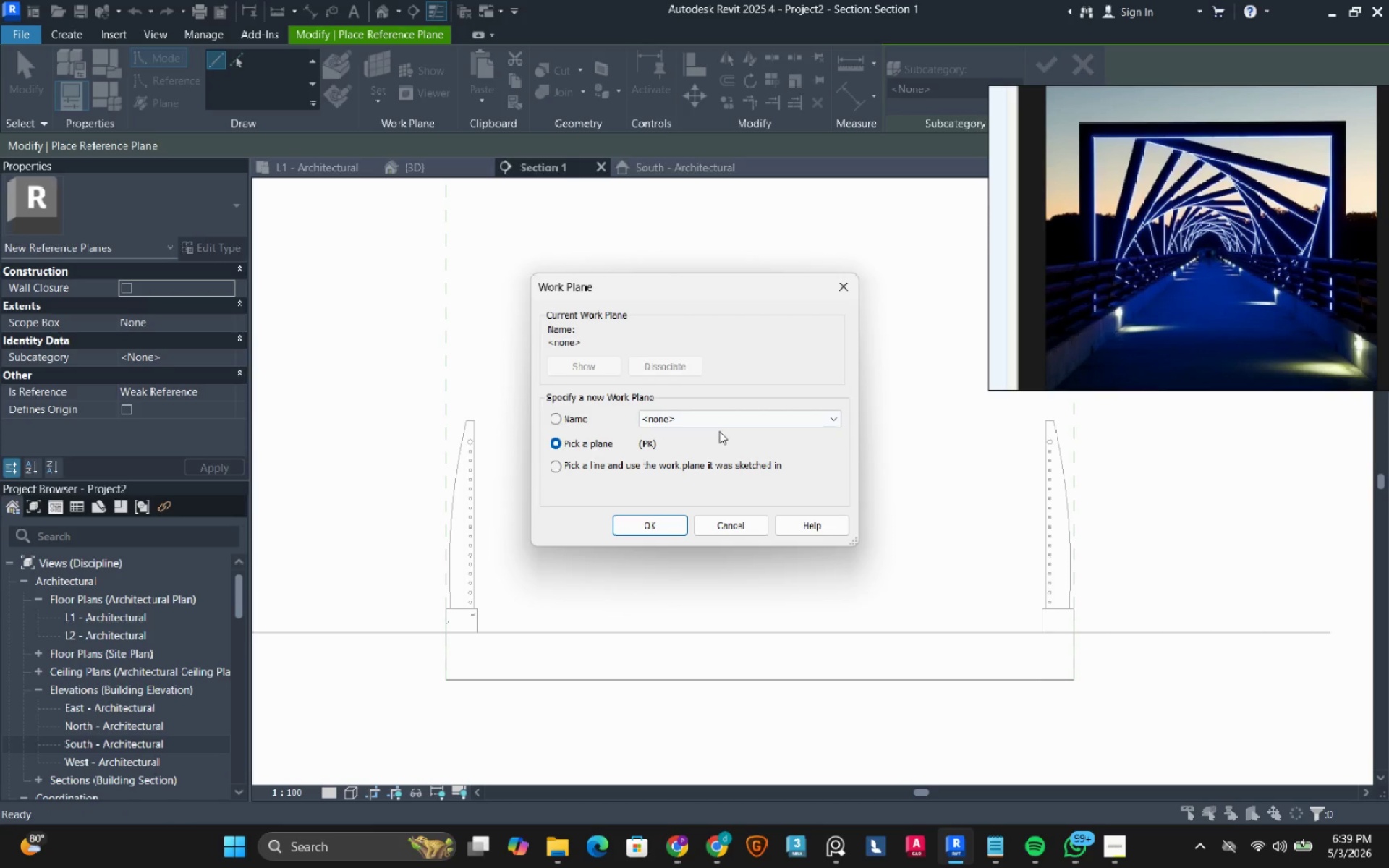 
left_click([710, 413])
 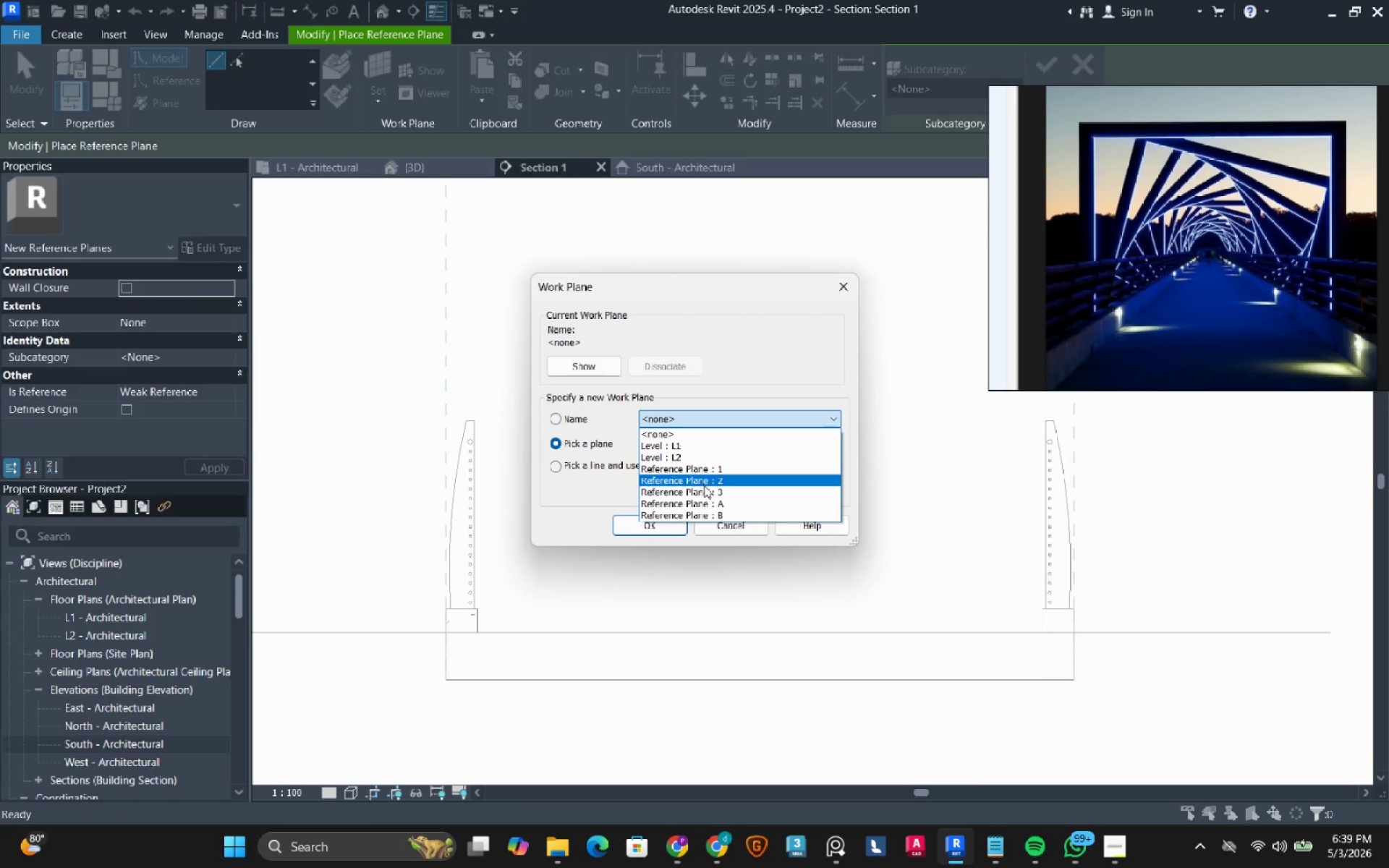 
left_click([704, 492])
 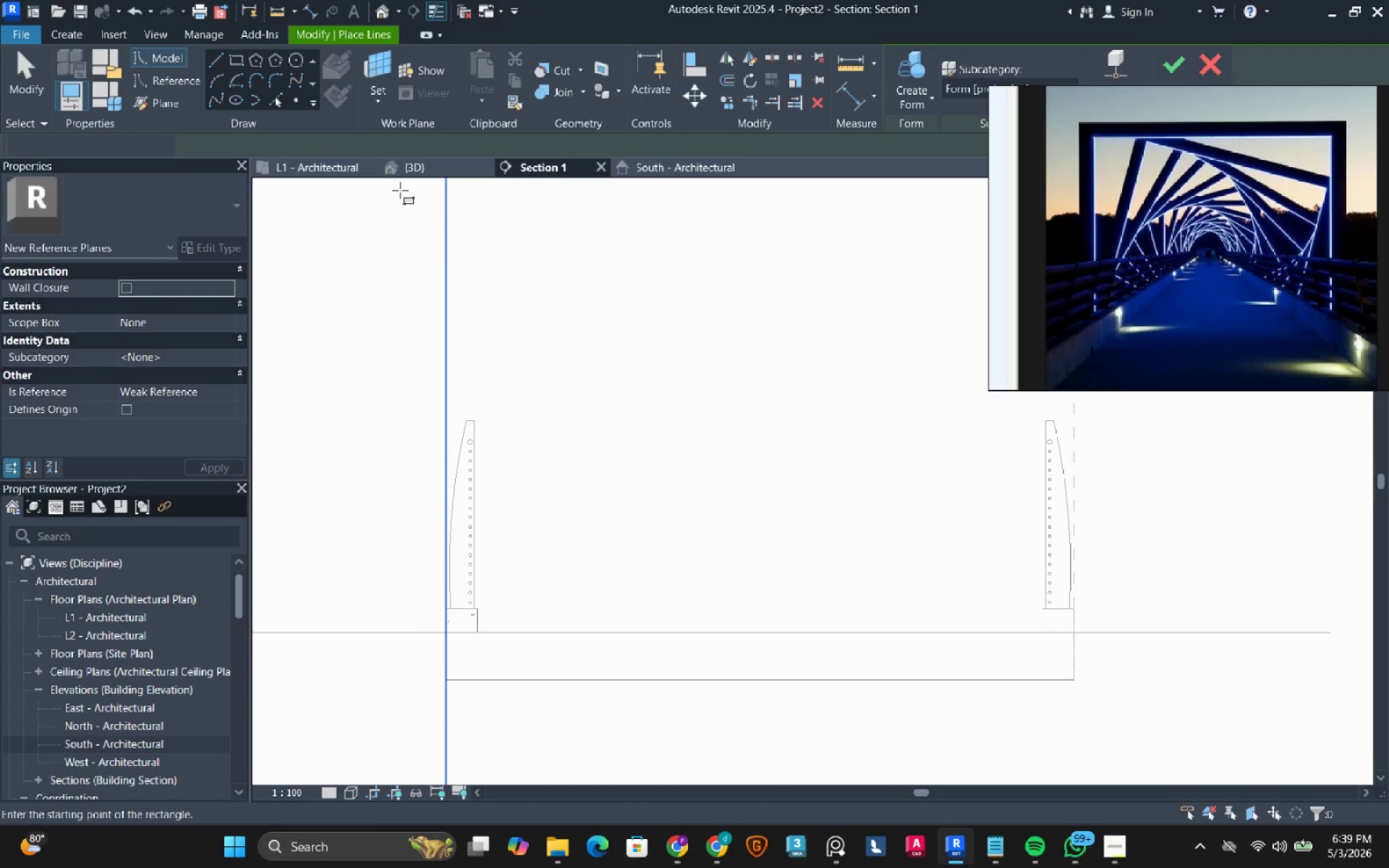 
left_click([240, 58])
 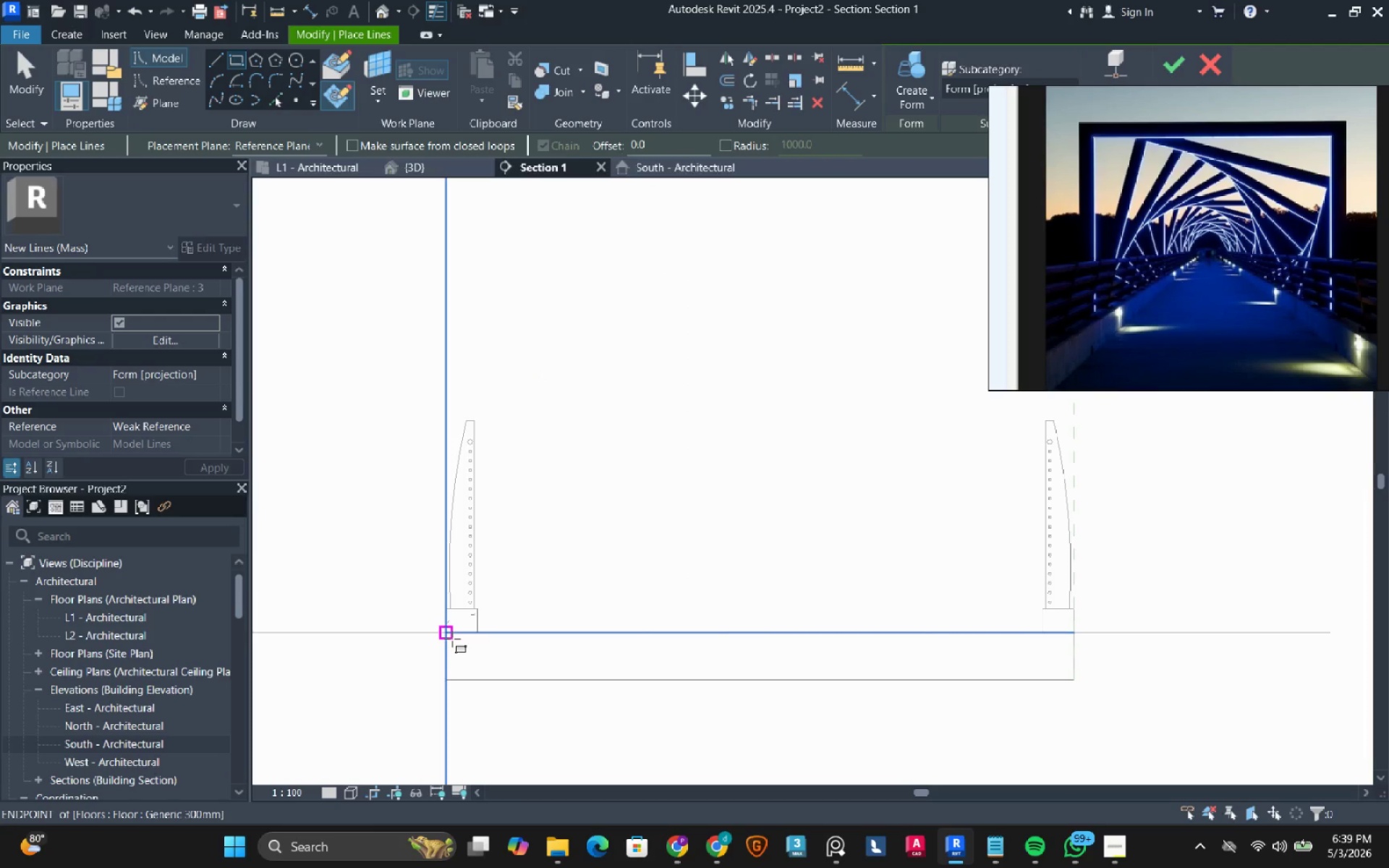 
left_click([452, 639])
 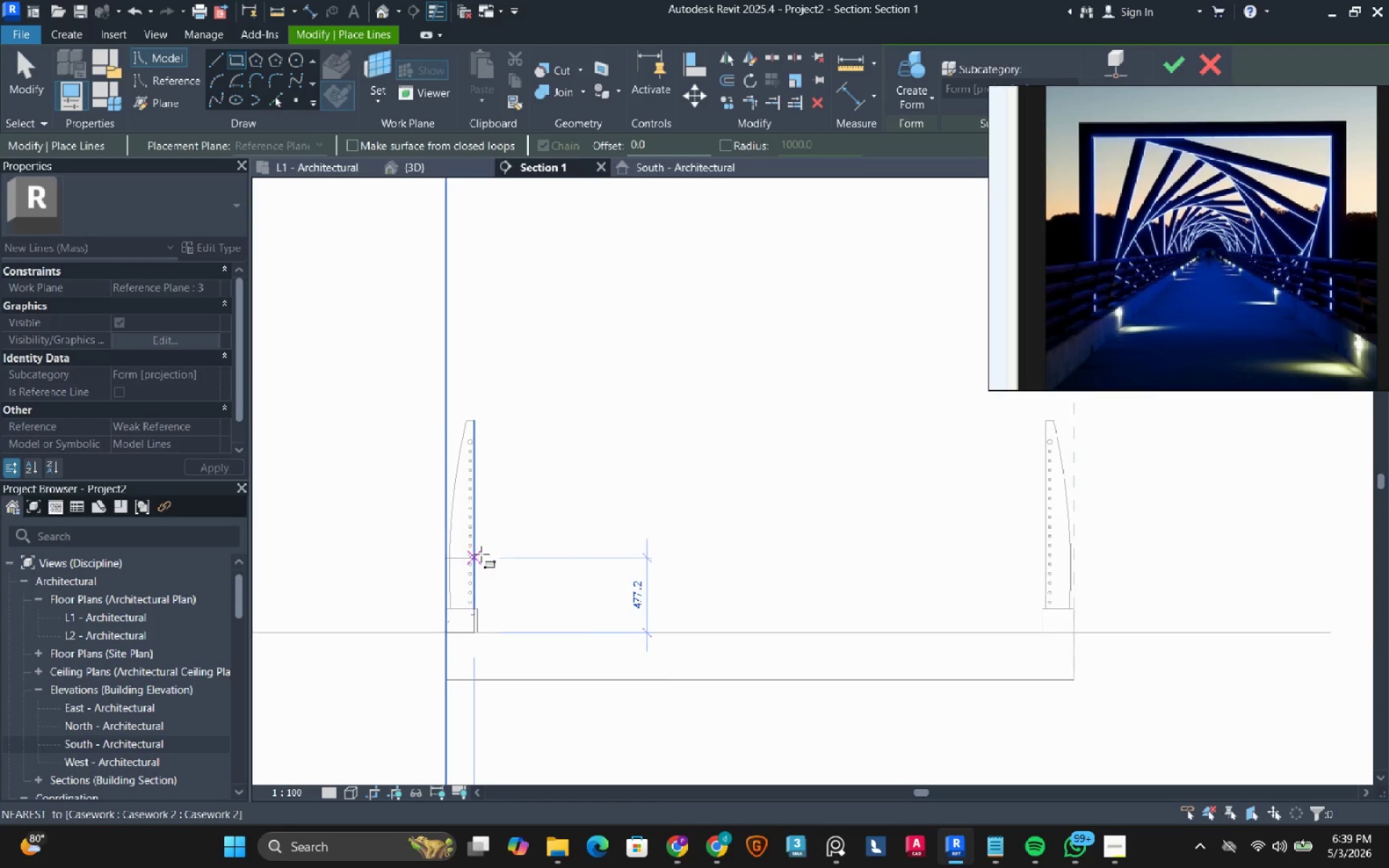 
scroll: coordinate [702, 430], scroll_direction: down, amount: 9.0
 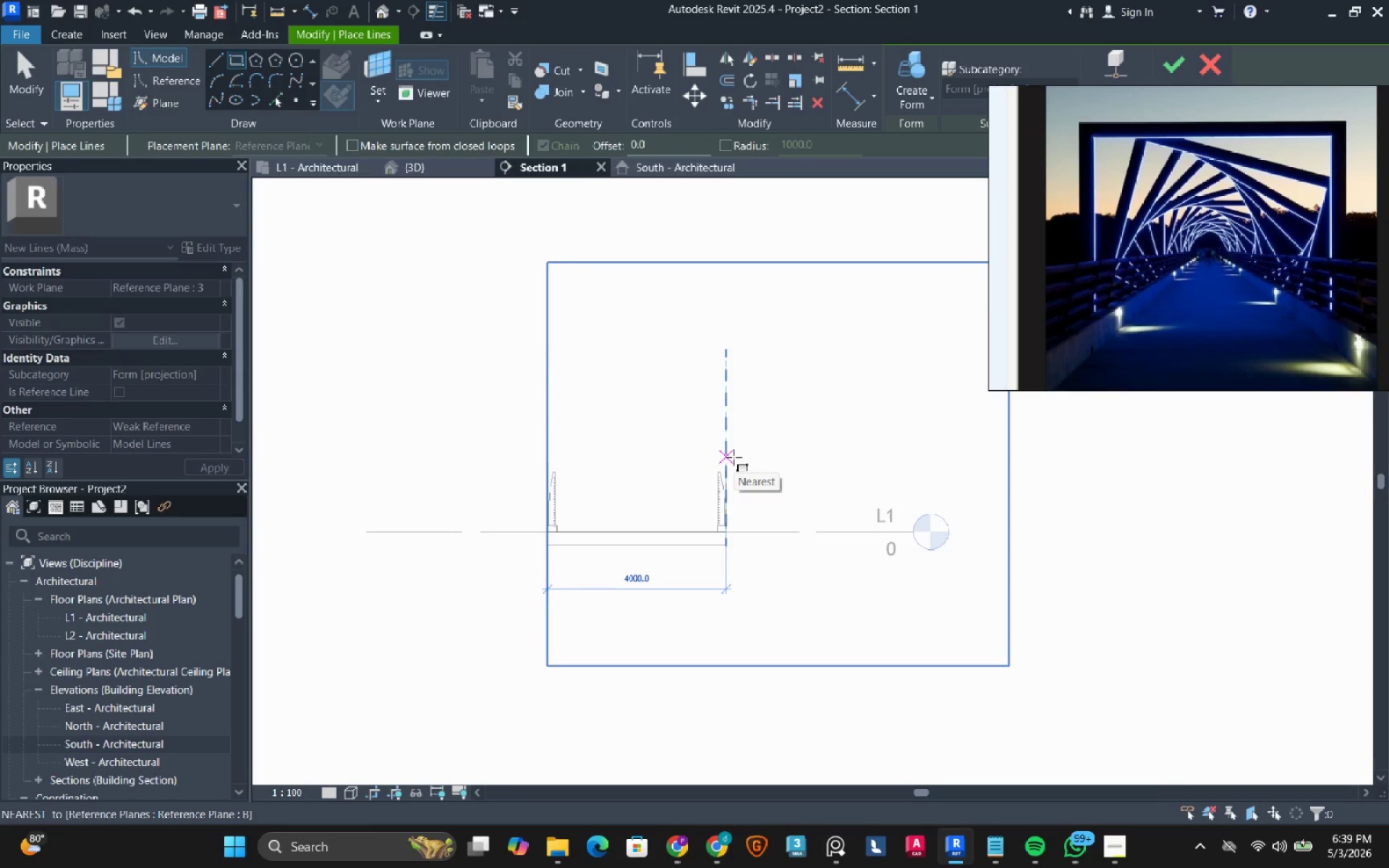 
wait(9.46)
 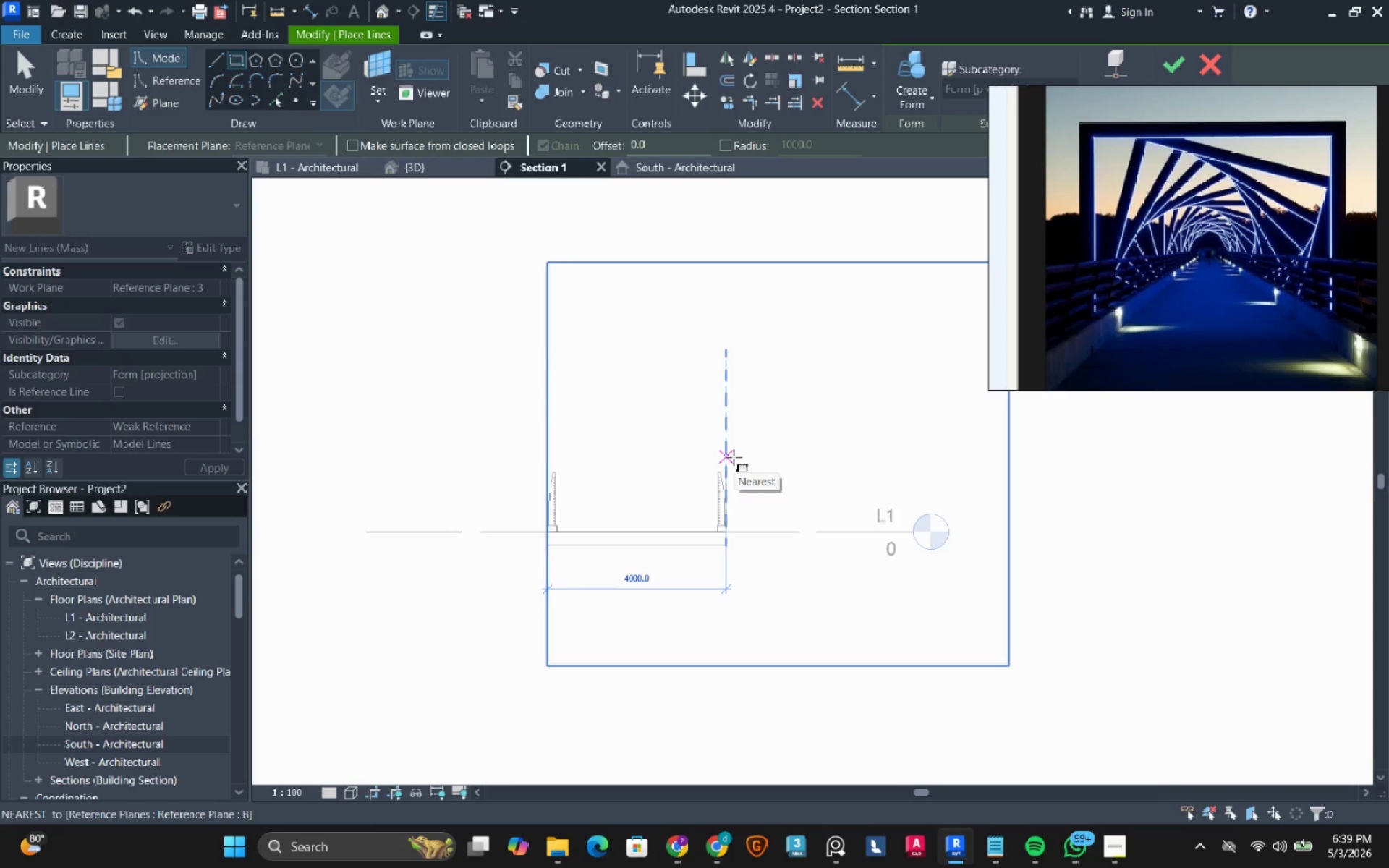 
left_click([734, 455])
 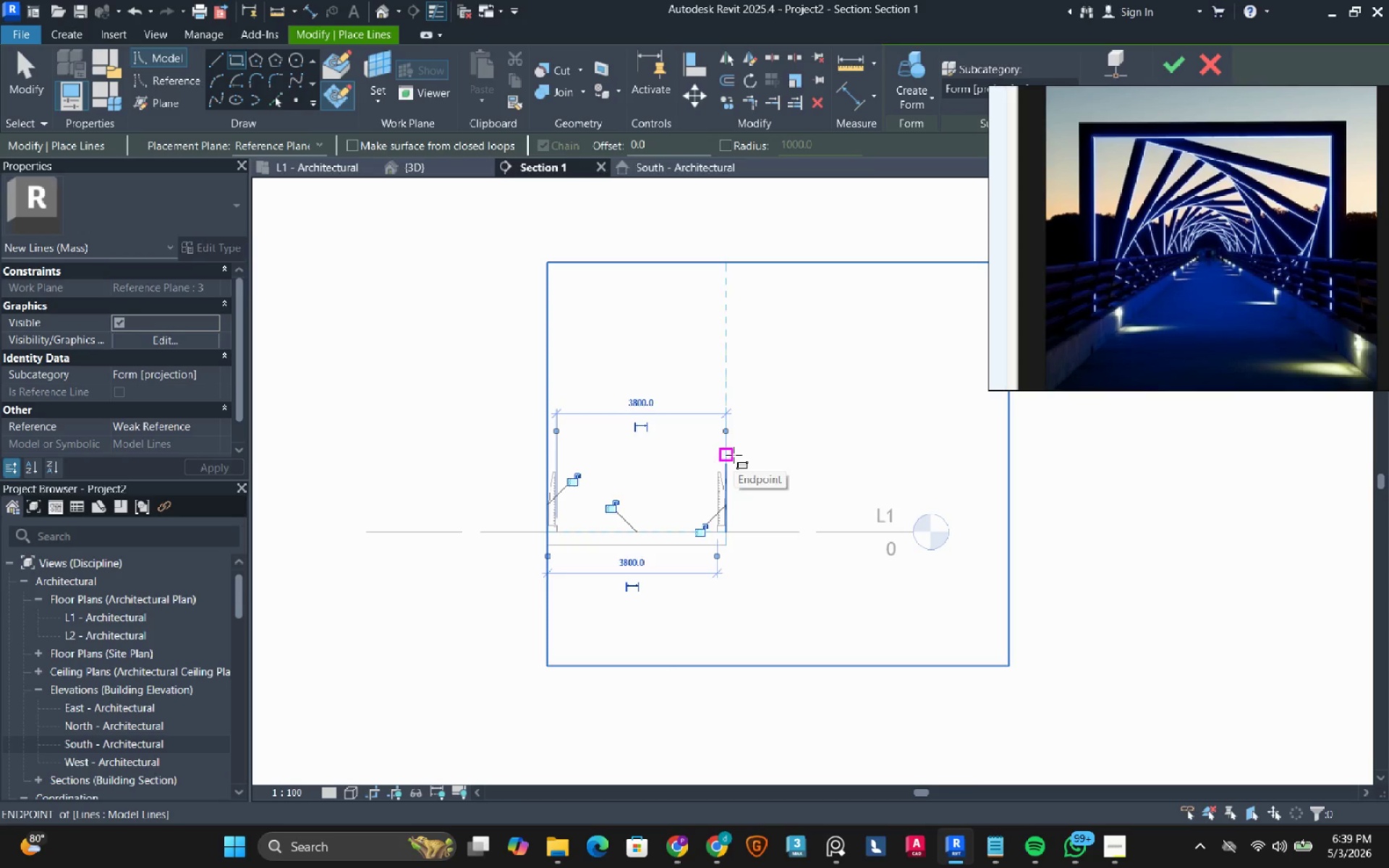 
key(Escape)
 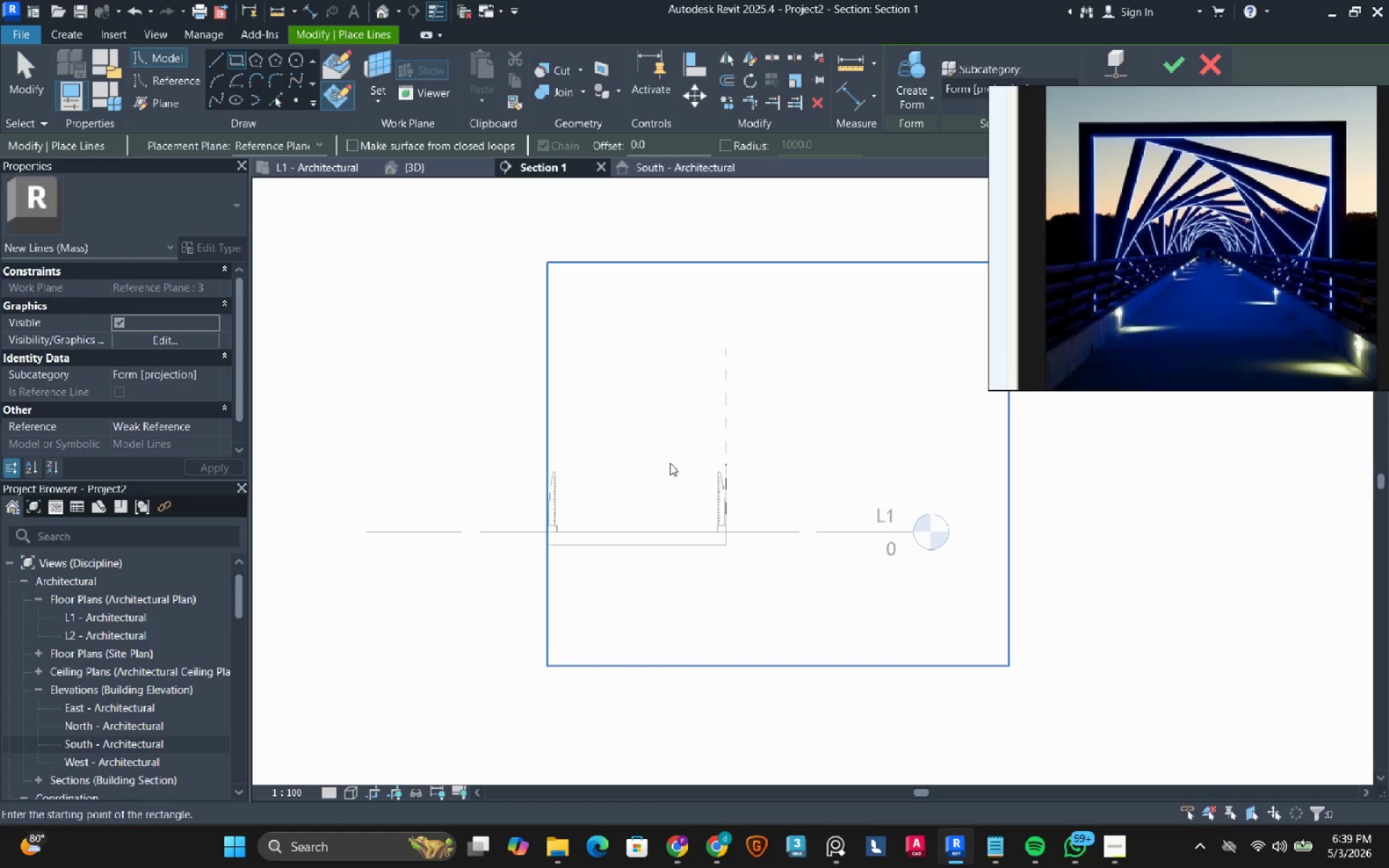 
key(Escape)
 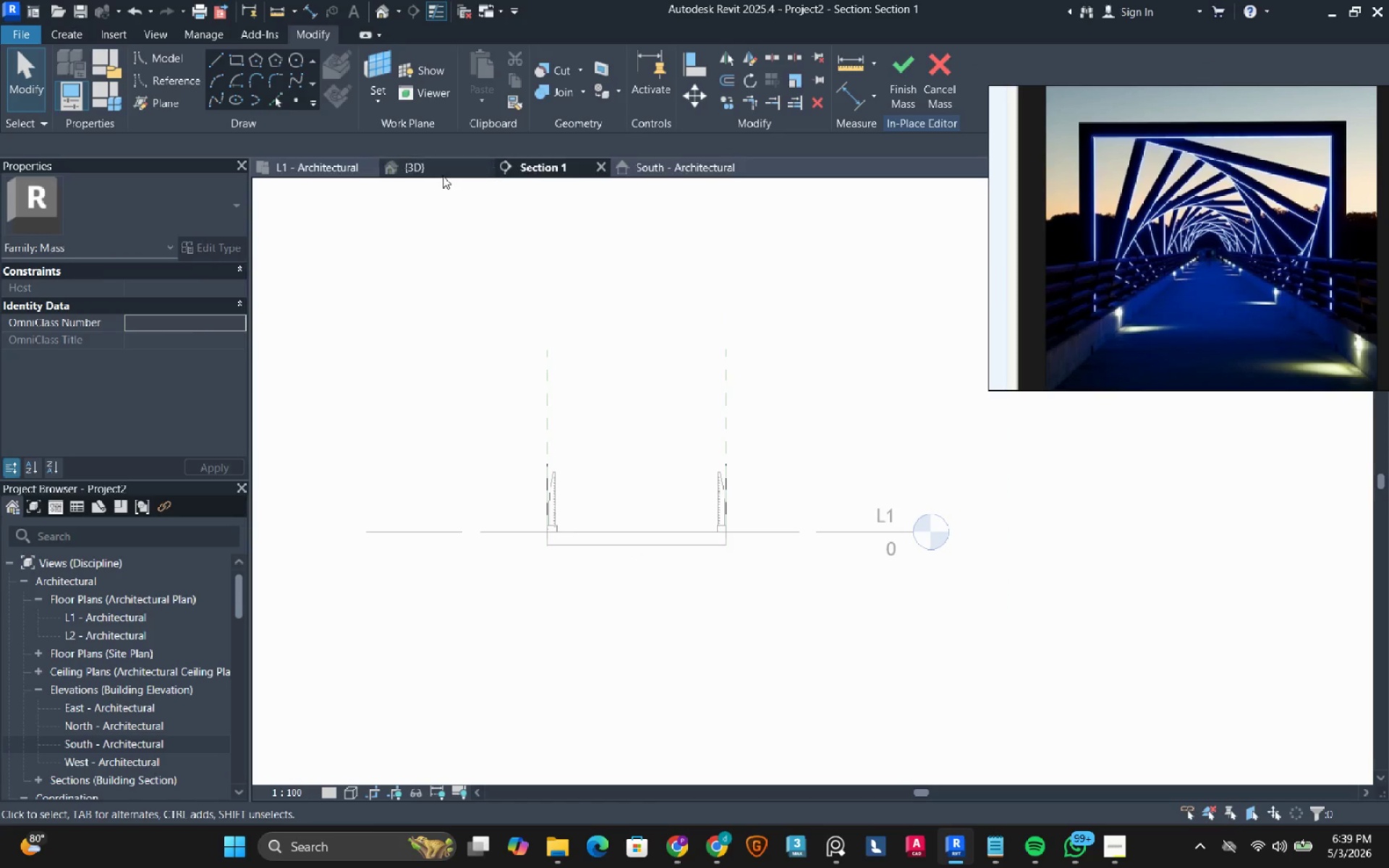 
left_click([442, 176])
 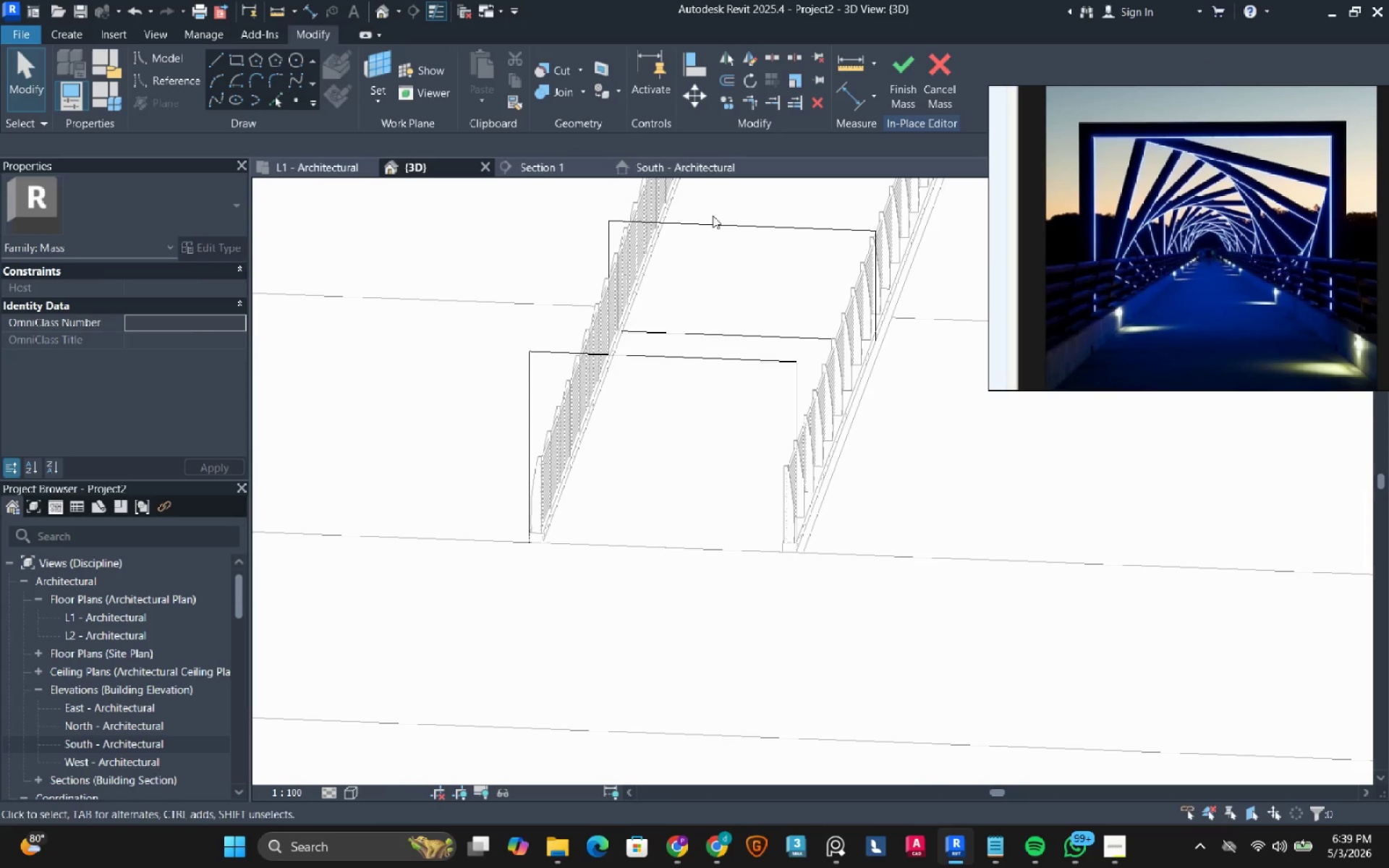 
left_click([718, 229])
 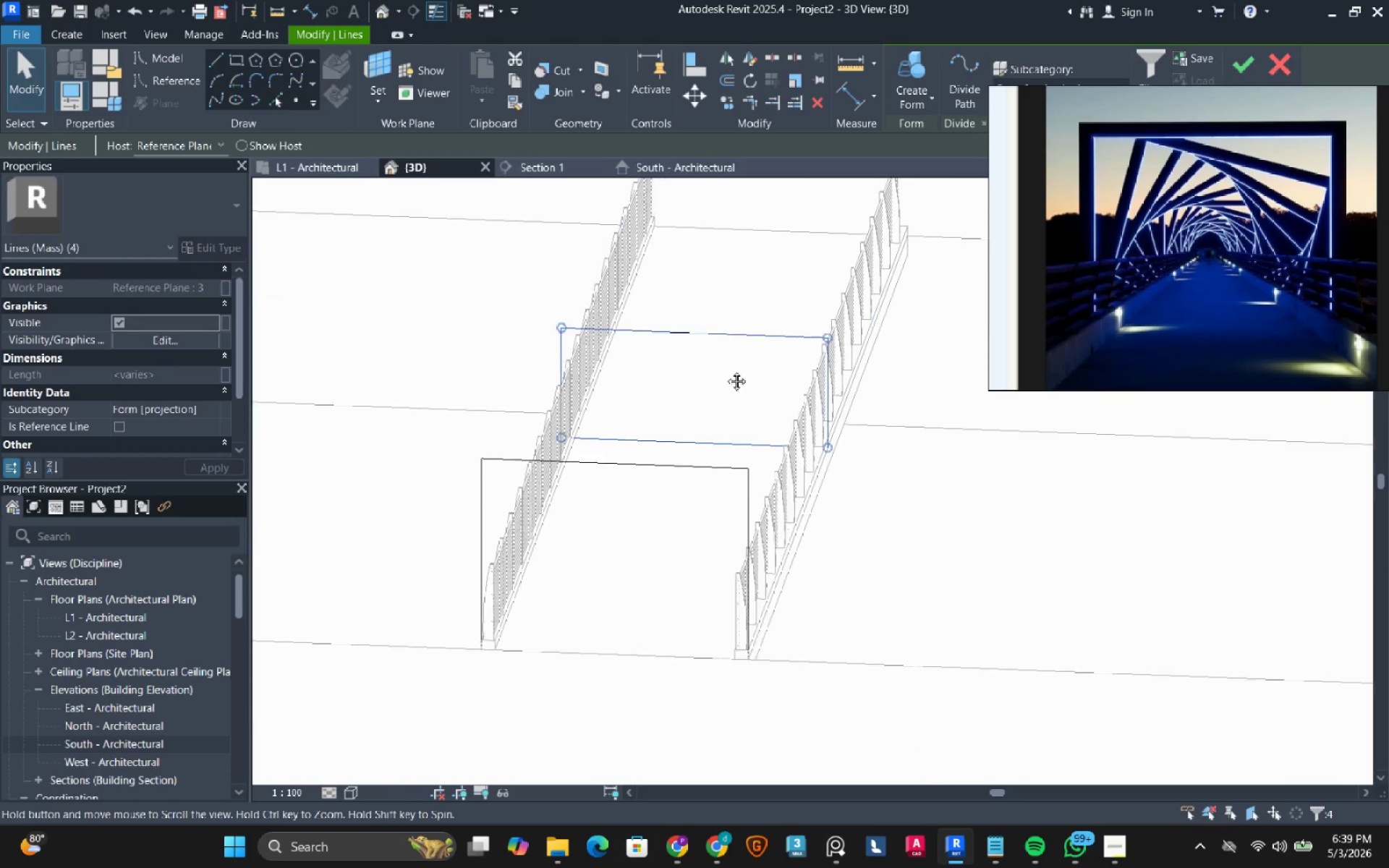 
left_click([725, 371])
 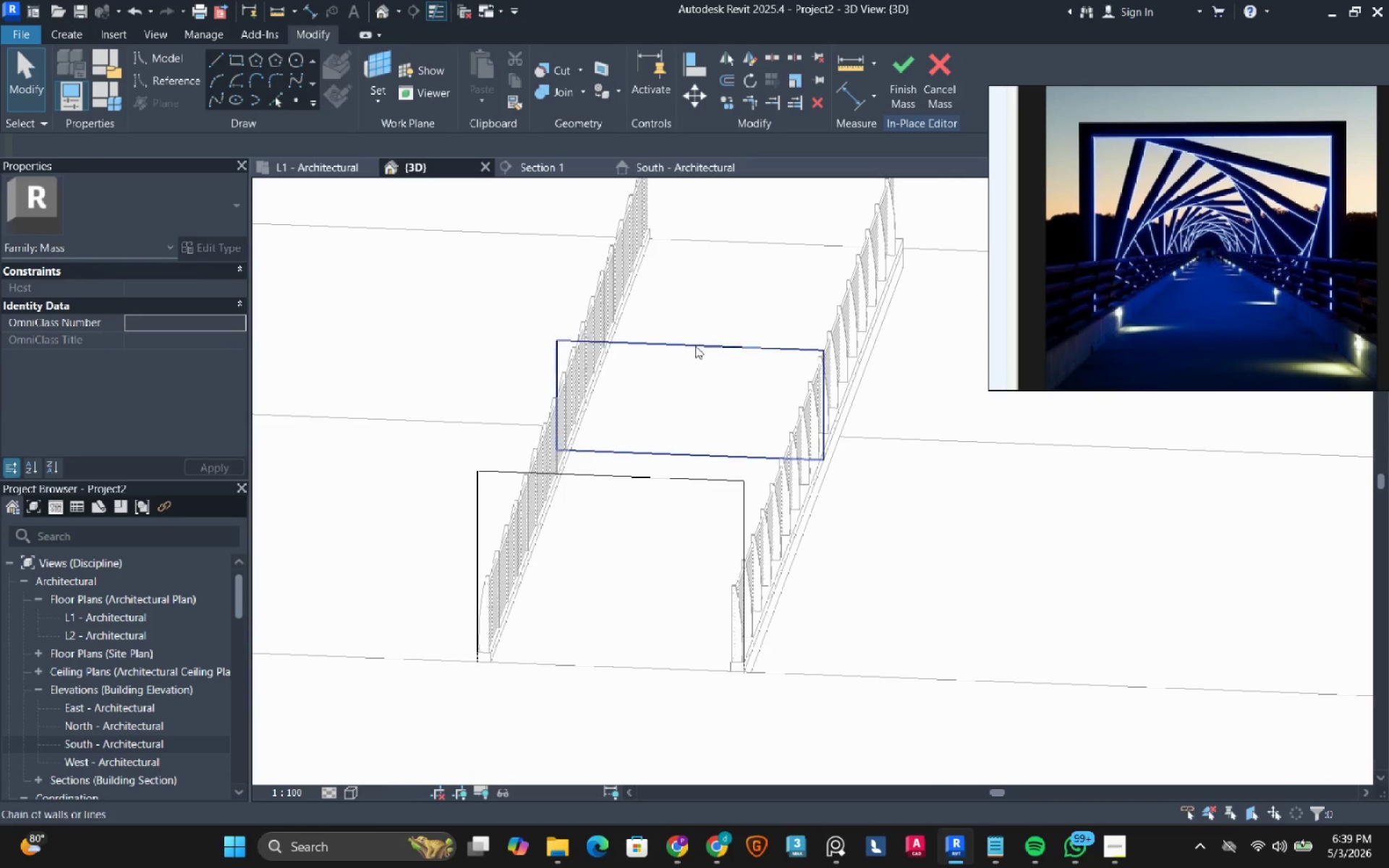 
key(Tab)
 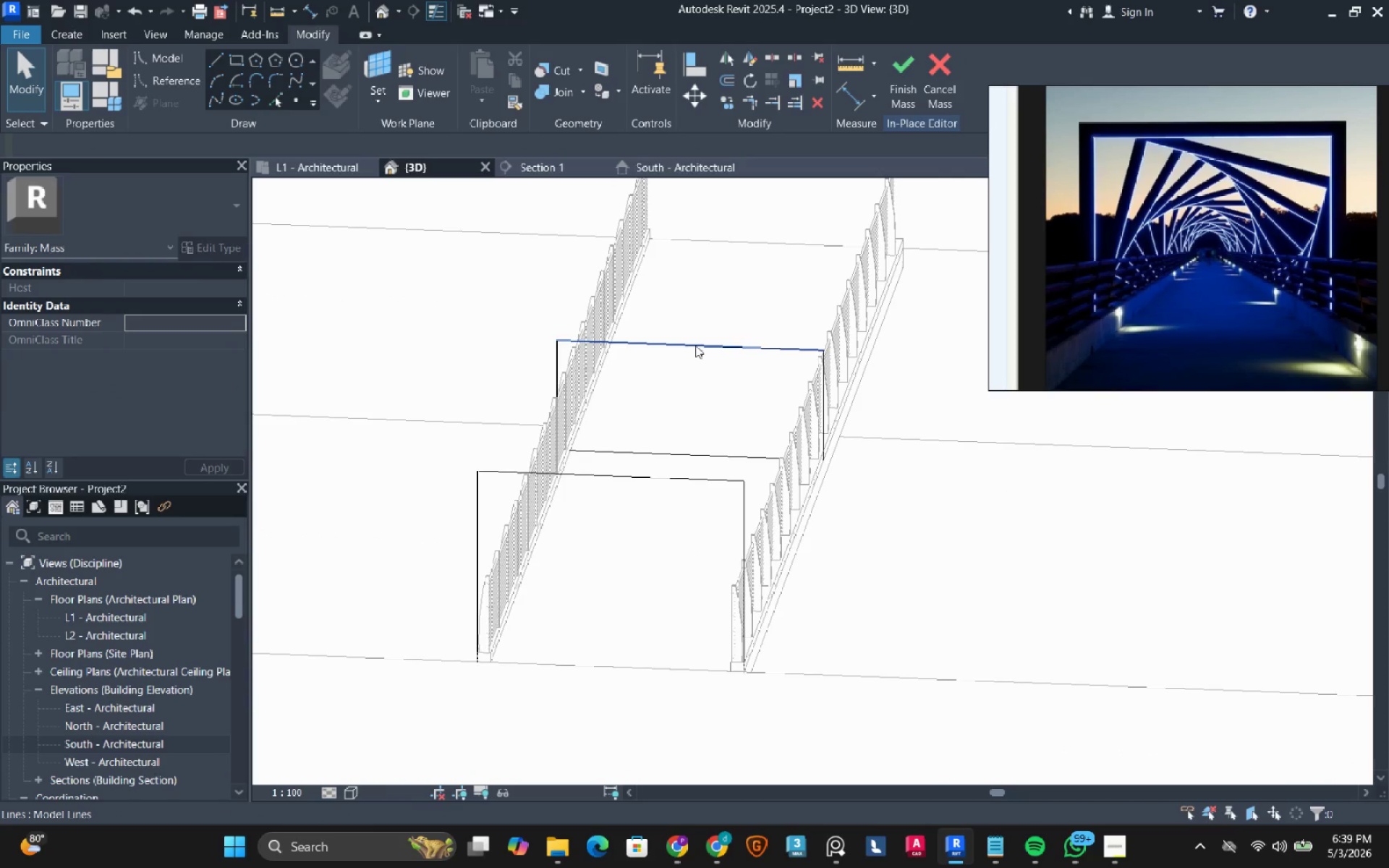 
left_click([695, 345])
 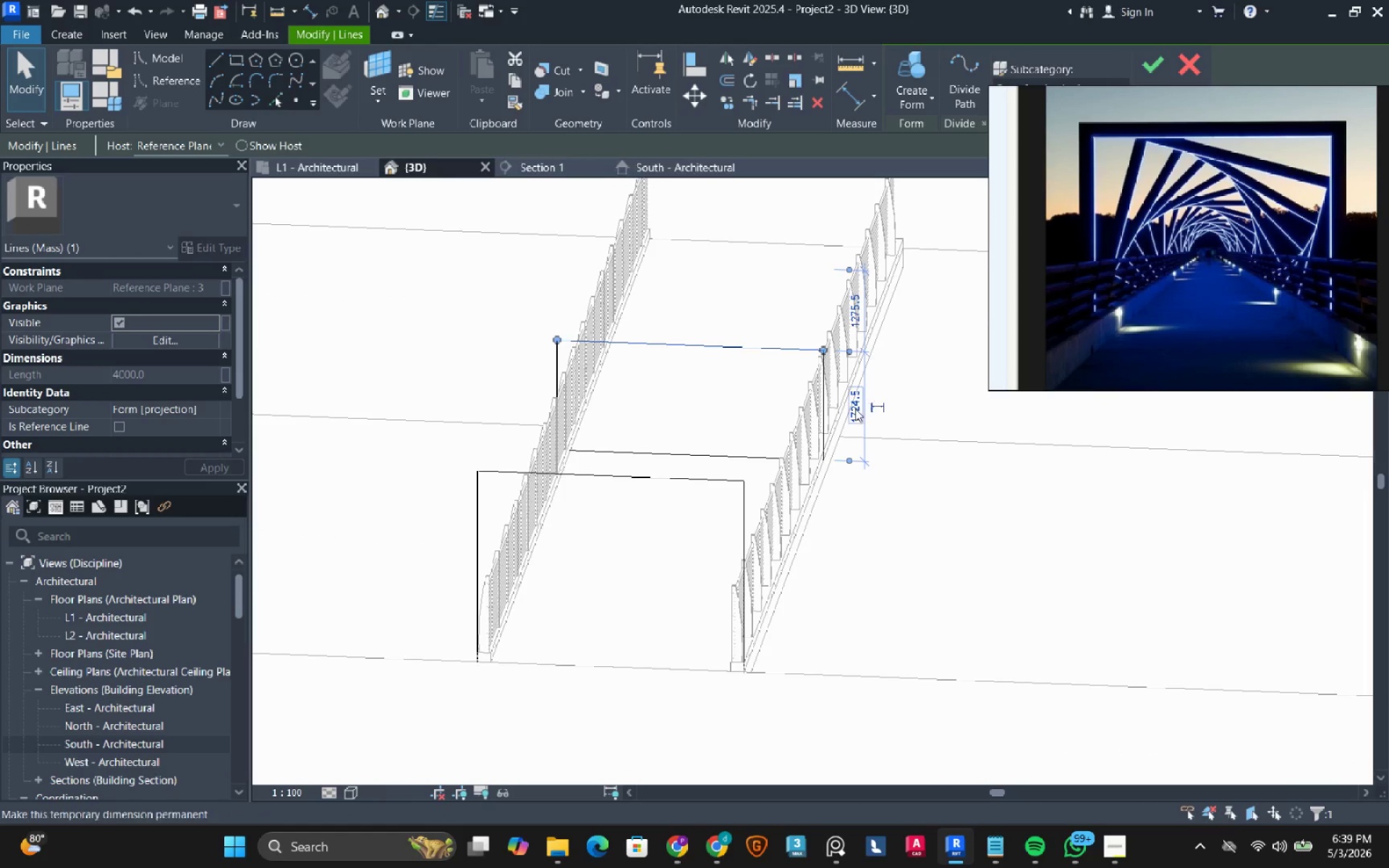 
left_click([852, 414])
 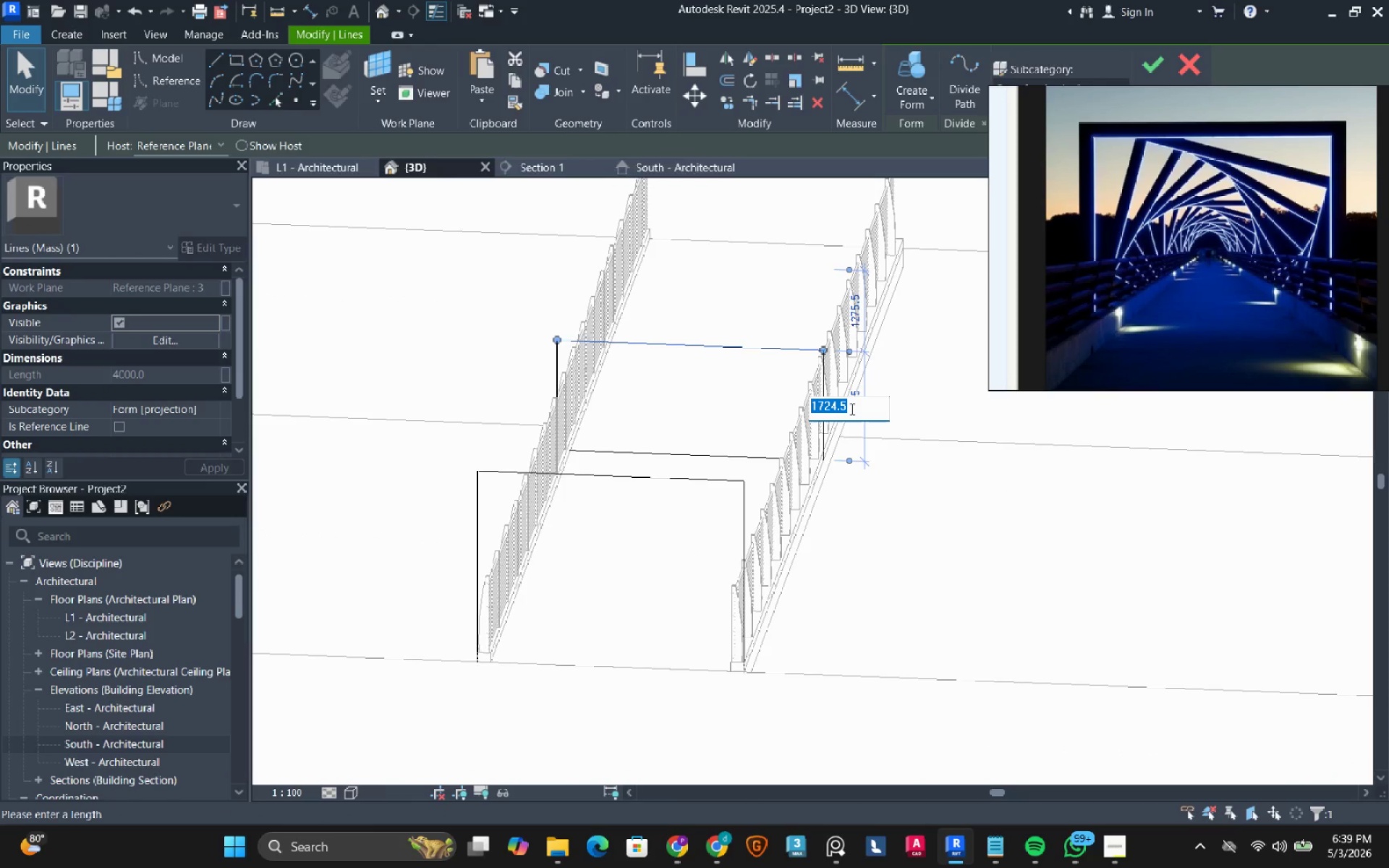 
key(Numpad3)
 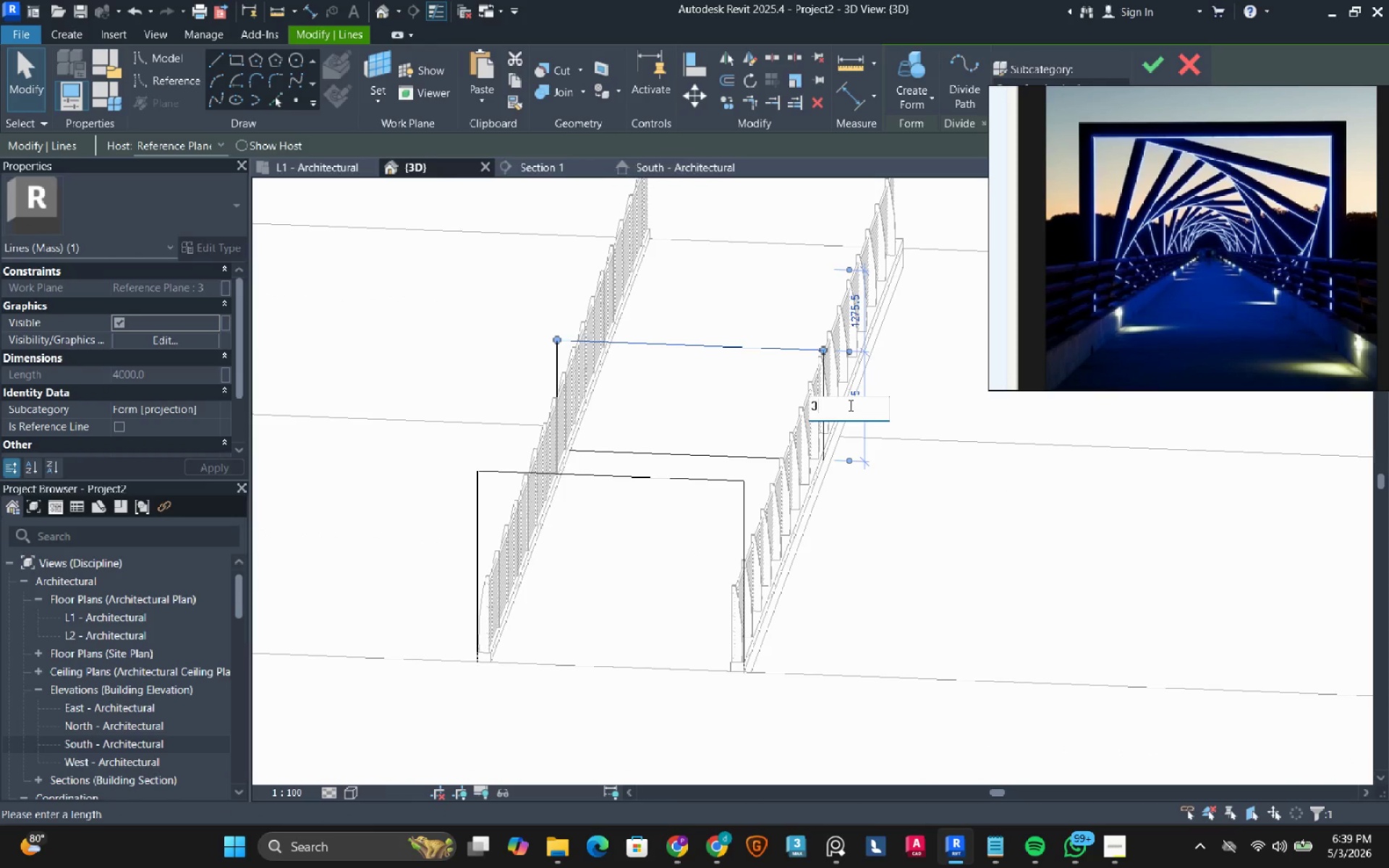 
key(Numpad0)
 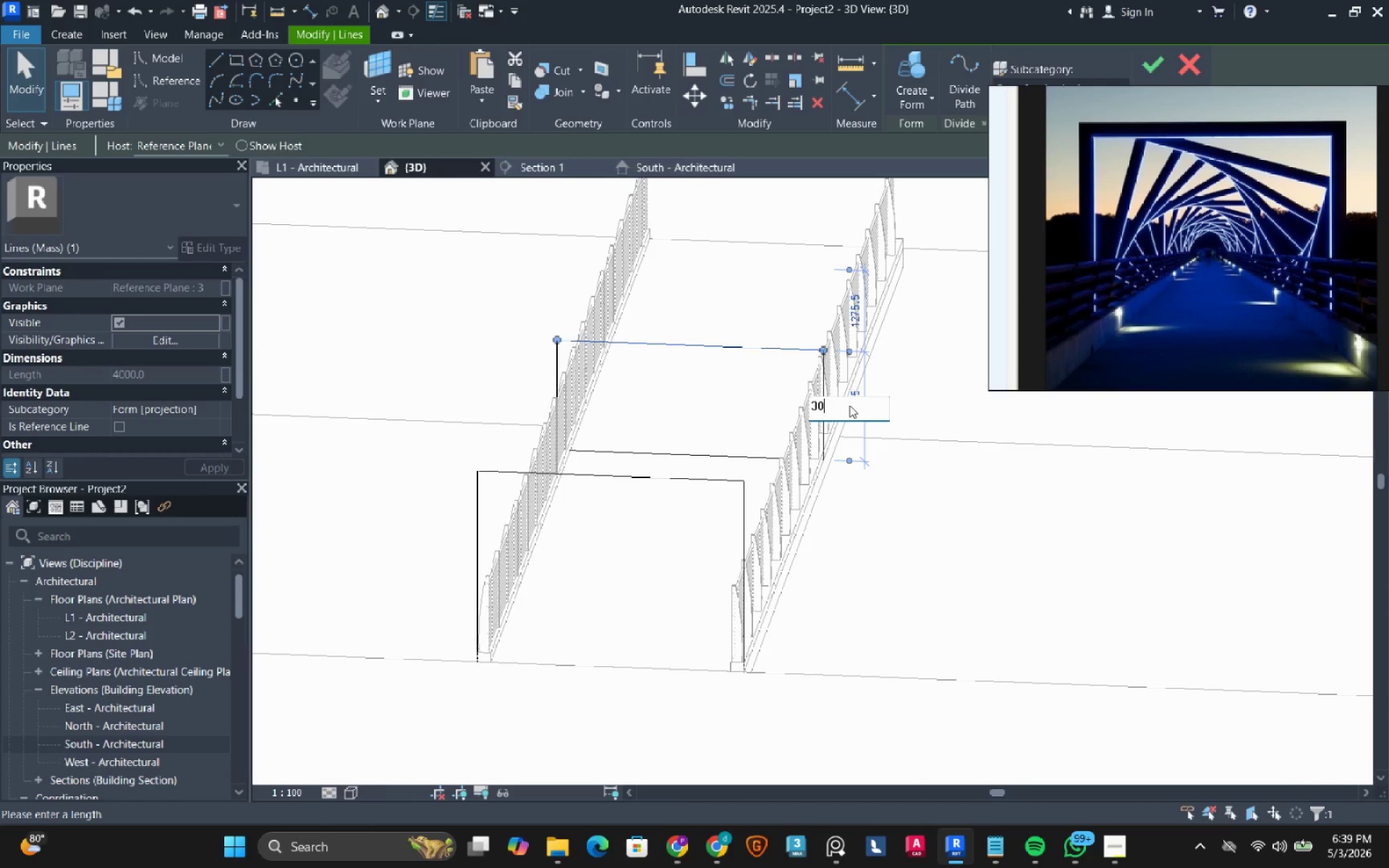 
key(Numpad0)
 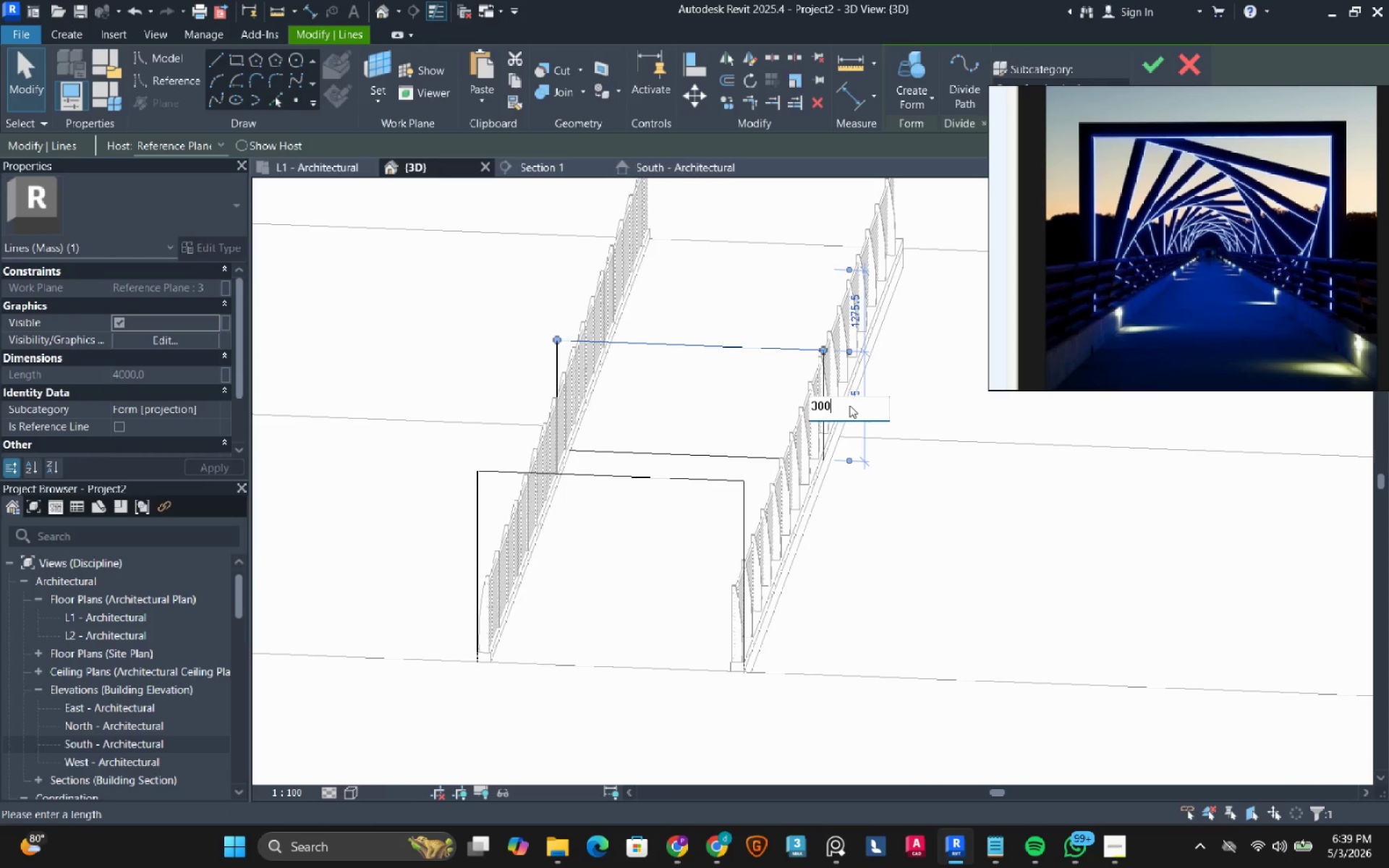 
key(Numpad0)
 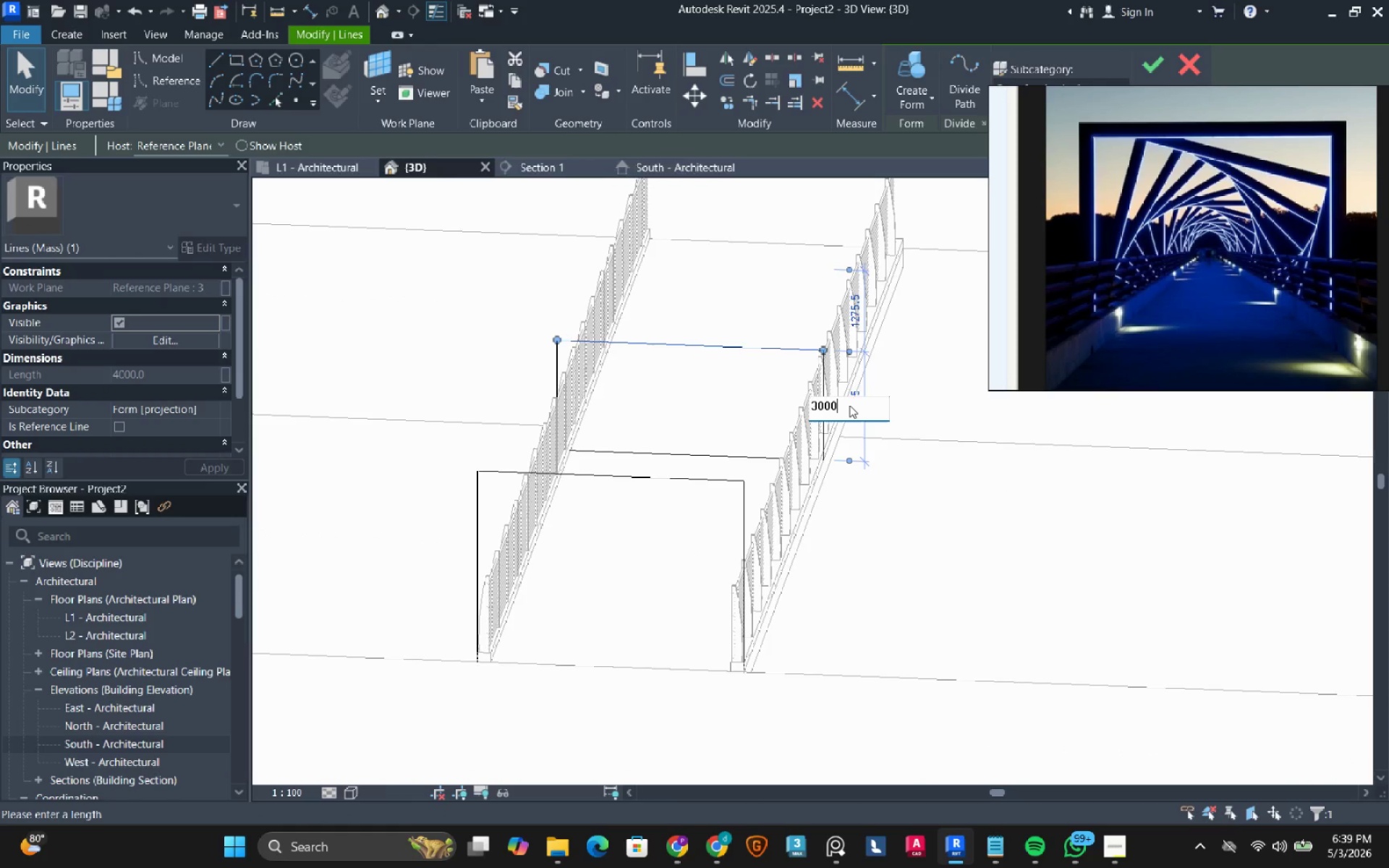 
key(NumpadEnter)
 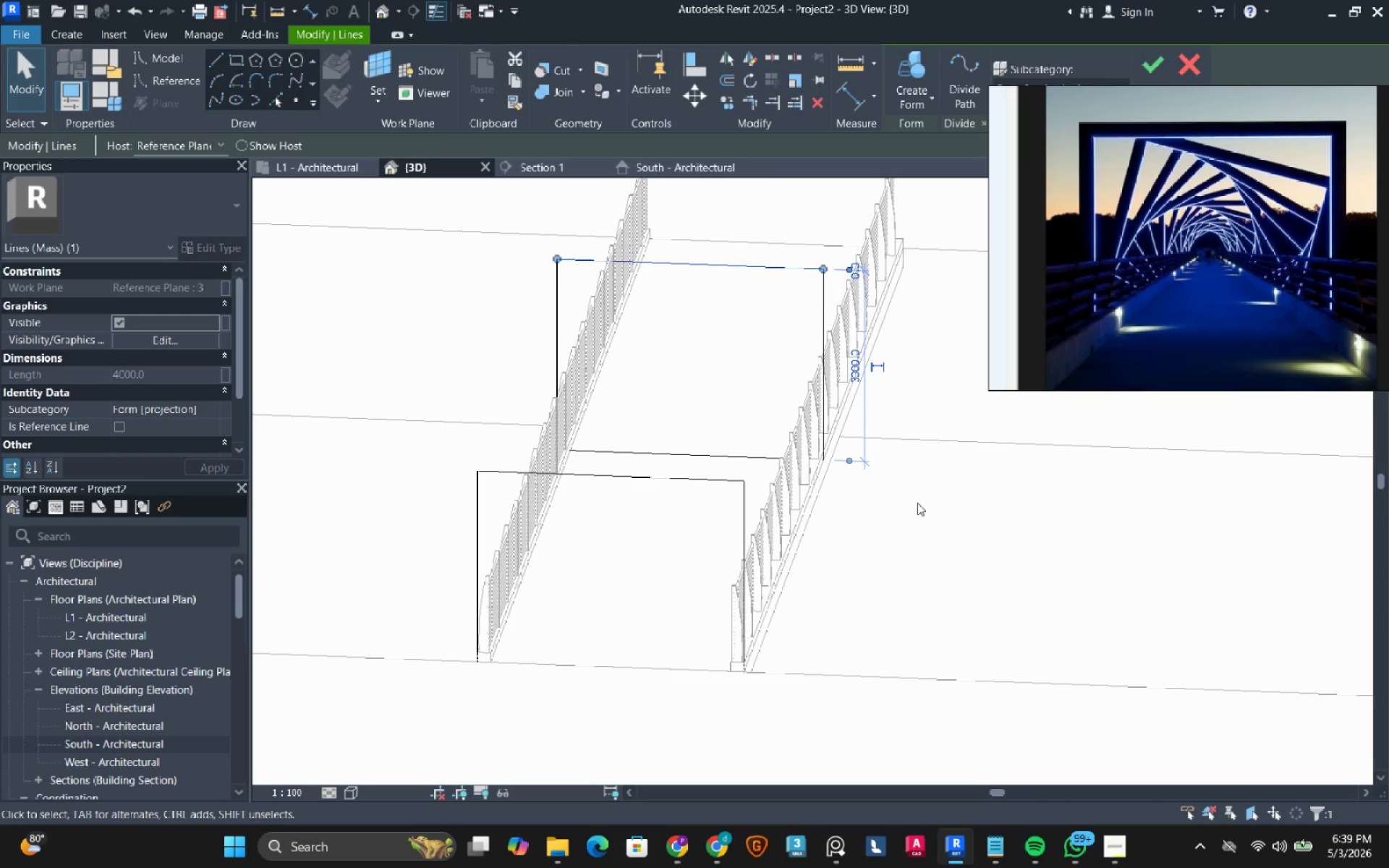 
left_click([924, 510])
 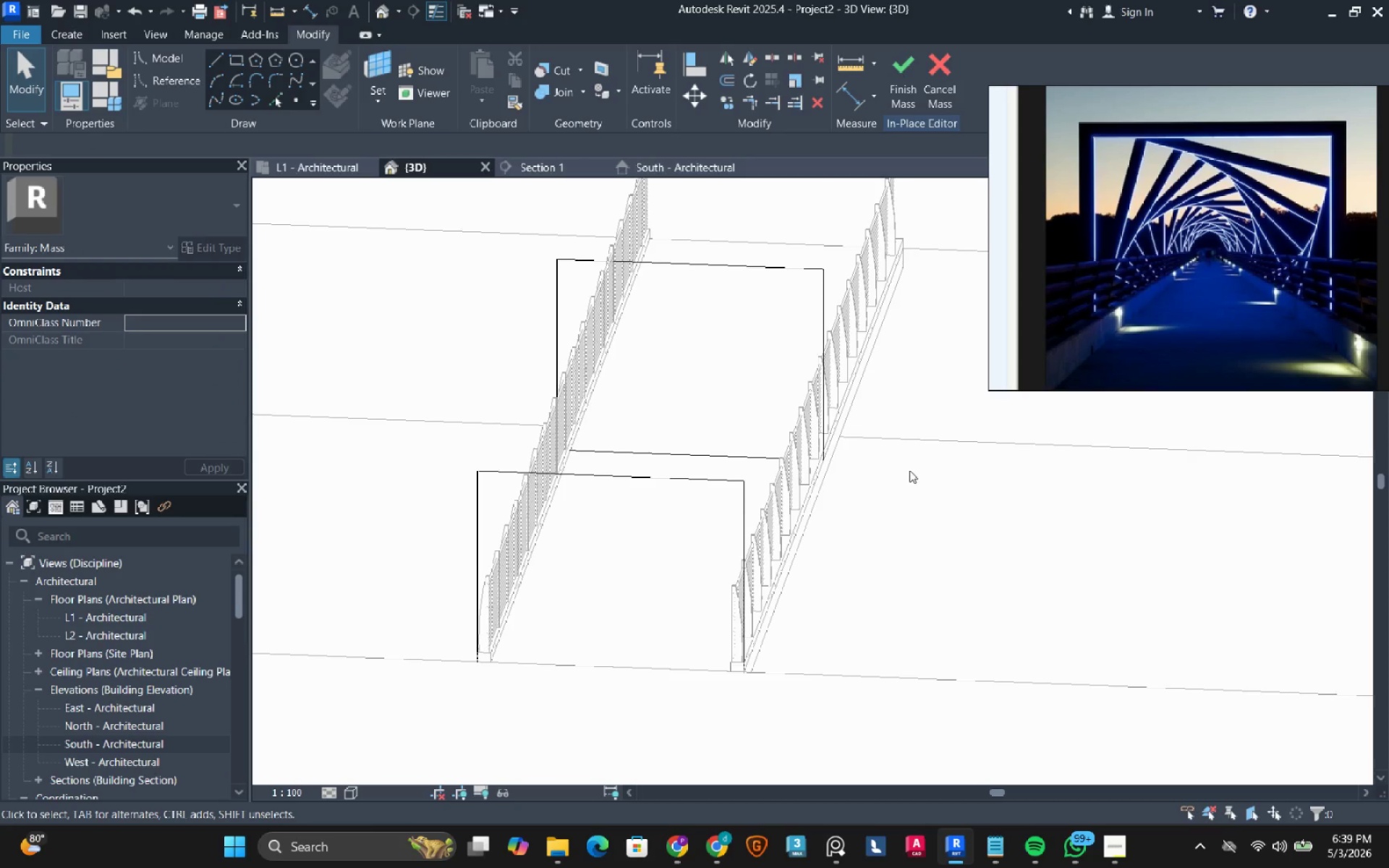 
scroll: coordinate [608, 365], scroll_direction: down, amount: 2.0
 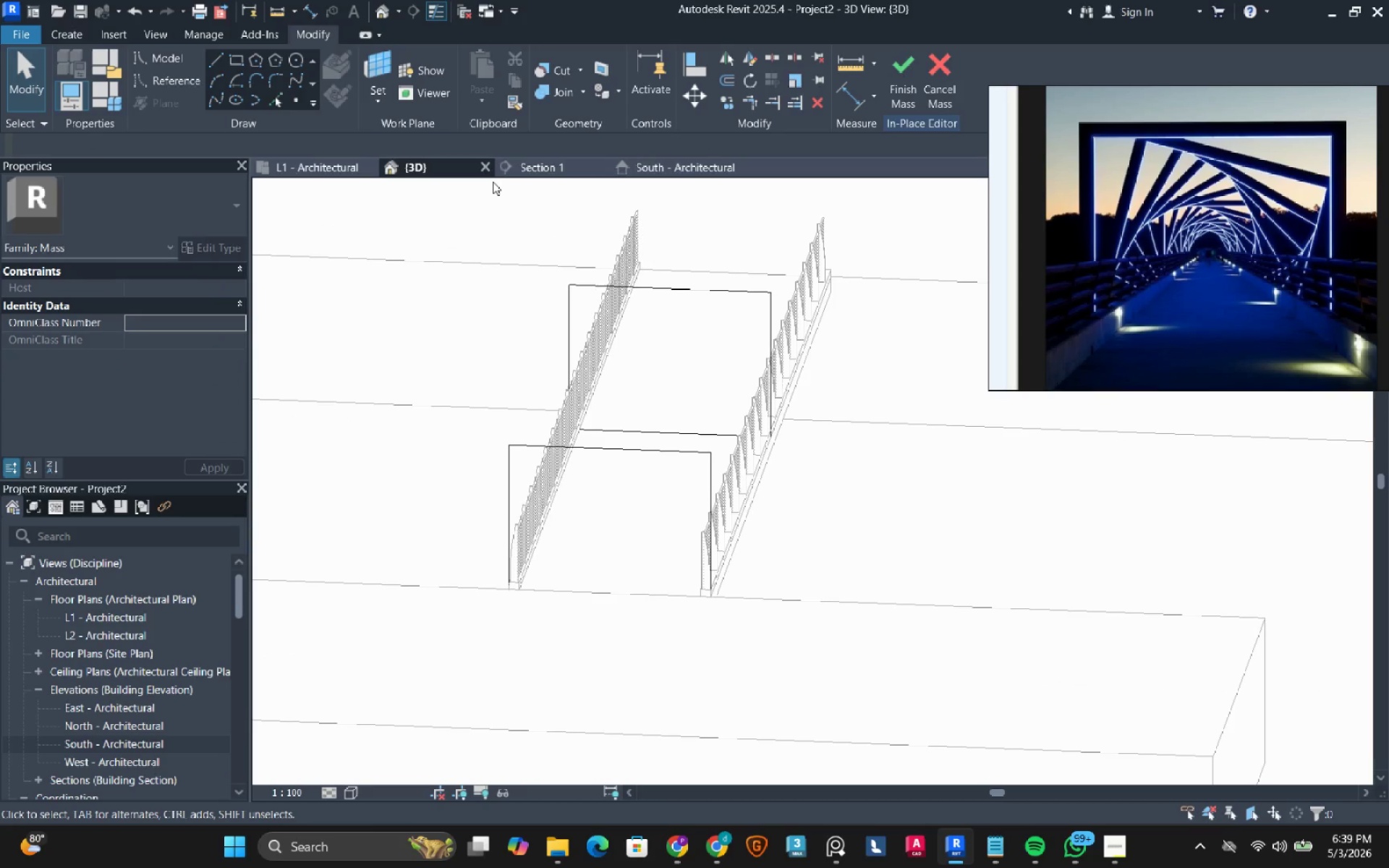 
mouse_move([359, 169])
 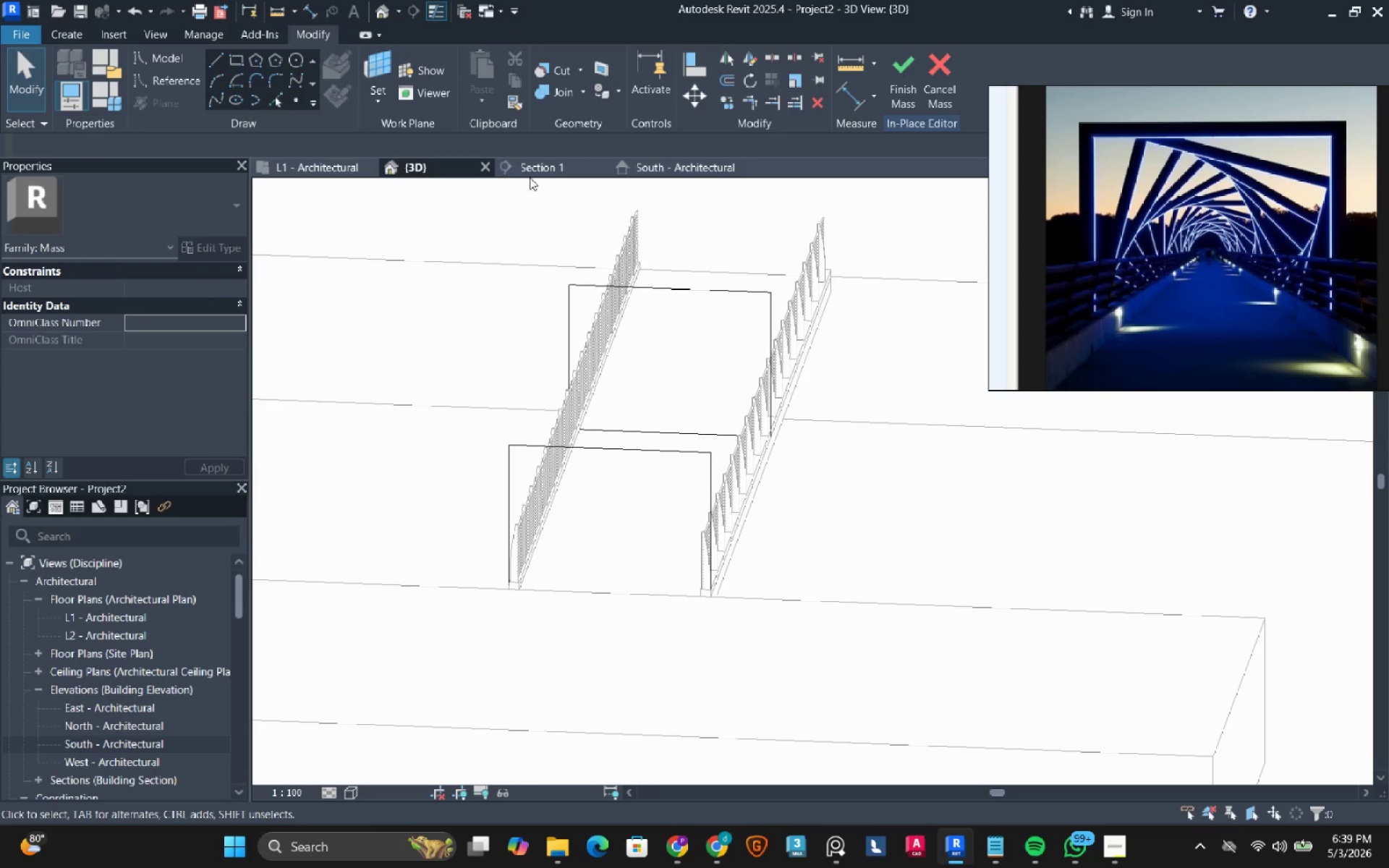 
left_click([531, 177])
 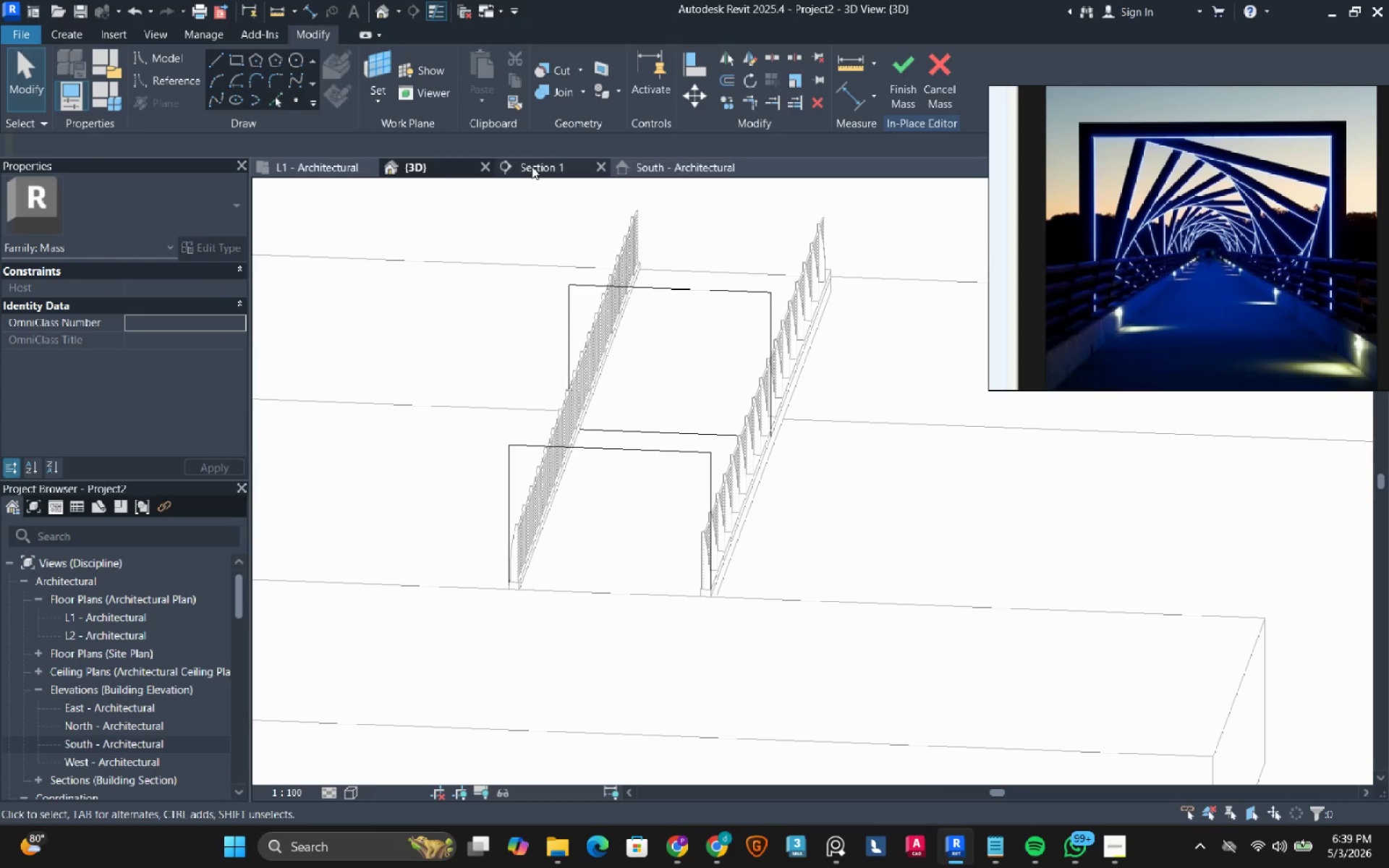 
left_click([532, 166])
 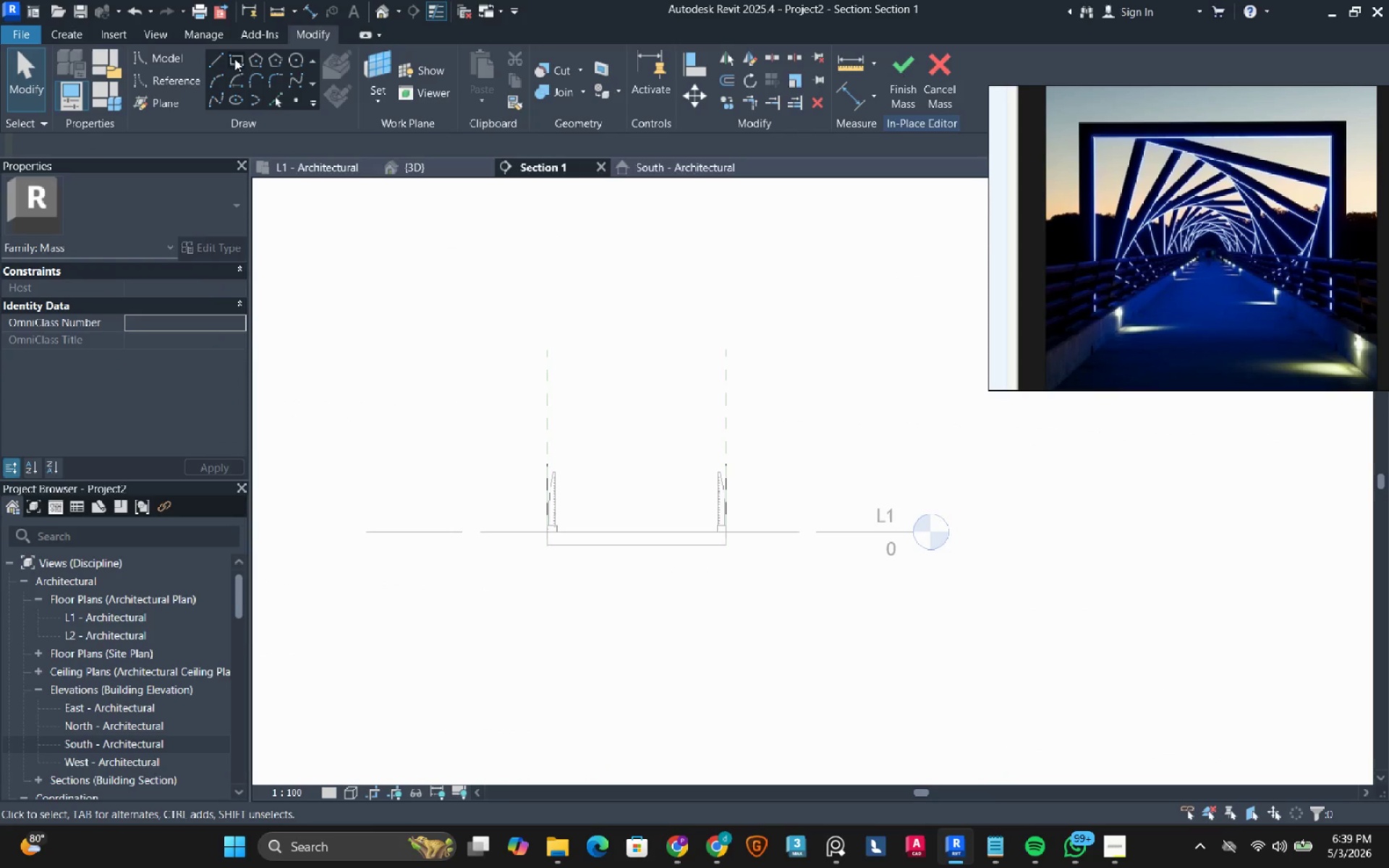 
left_click([238, 56])
 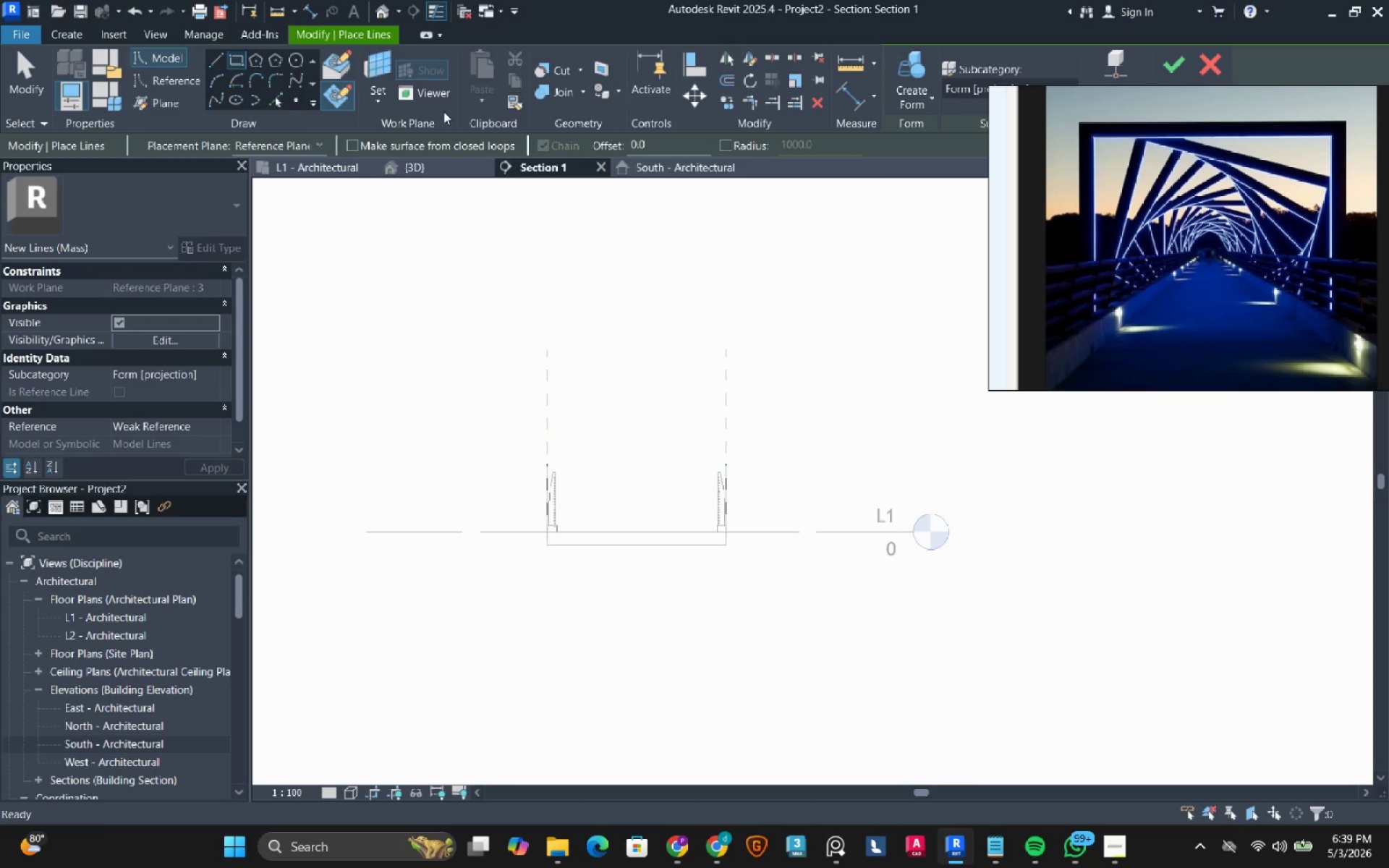 
left_click([367, 103])
 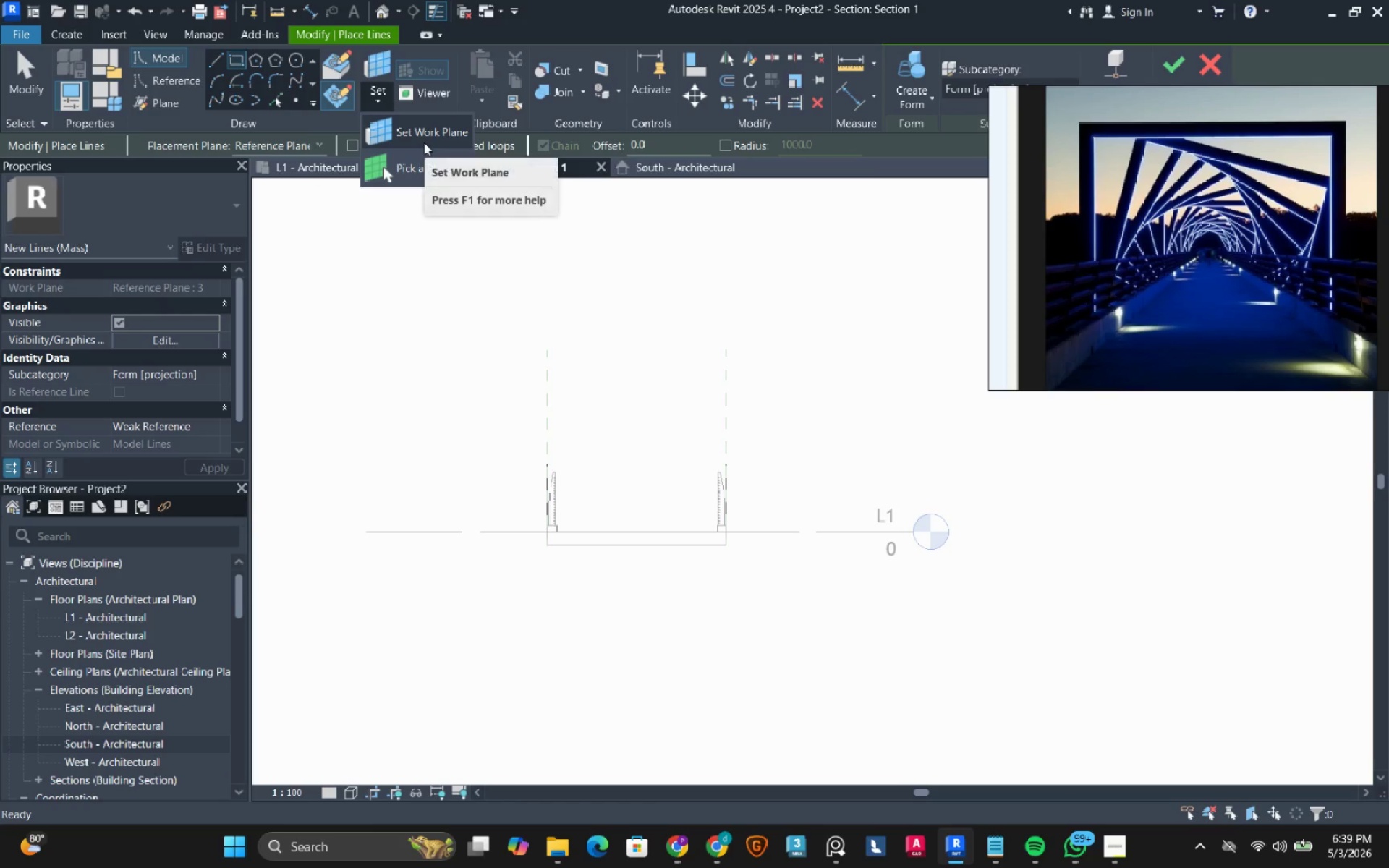 
left_click([424, 142])
 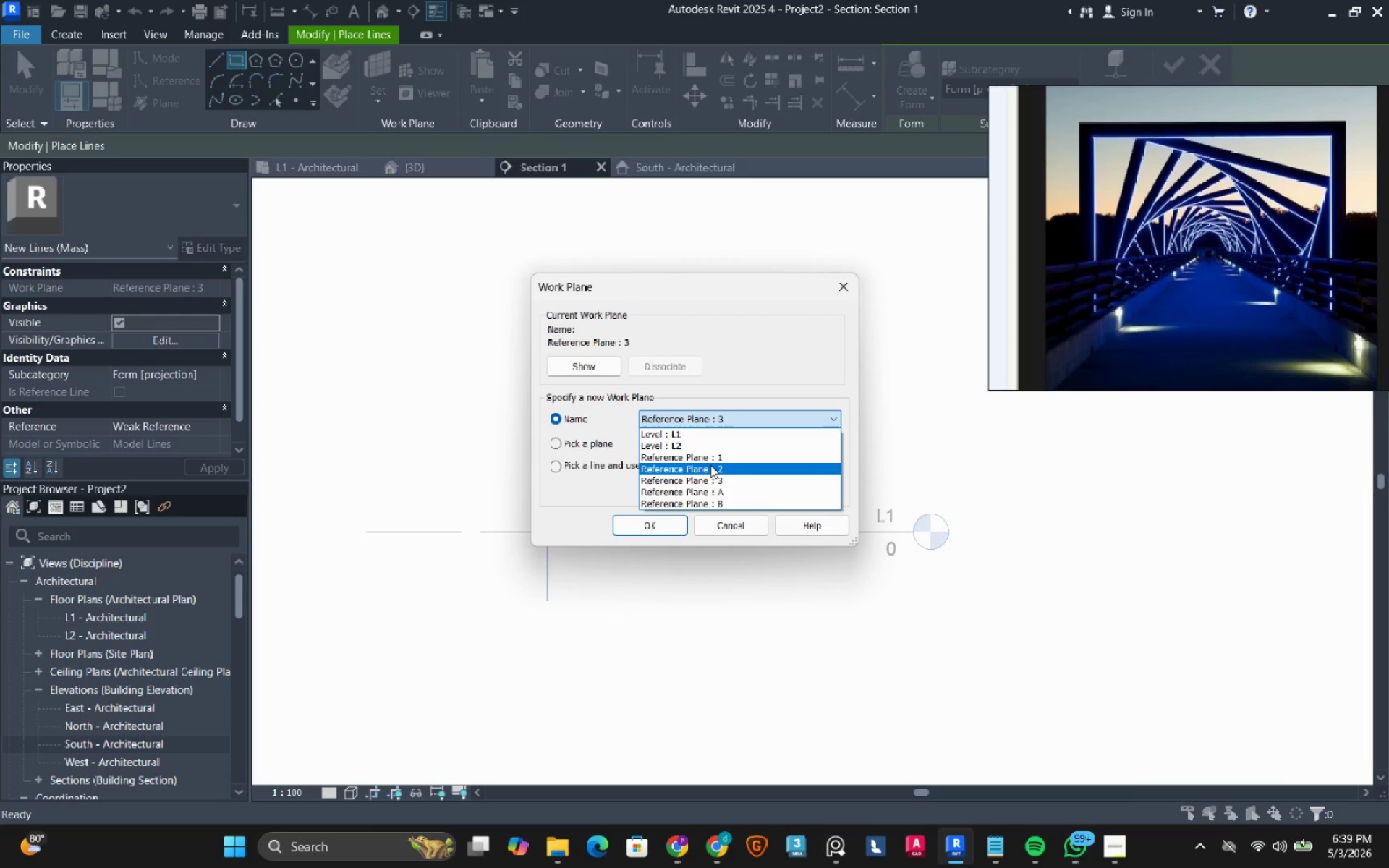 
left_click([710, 465])
 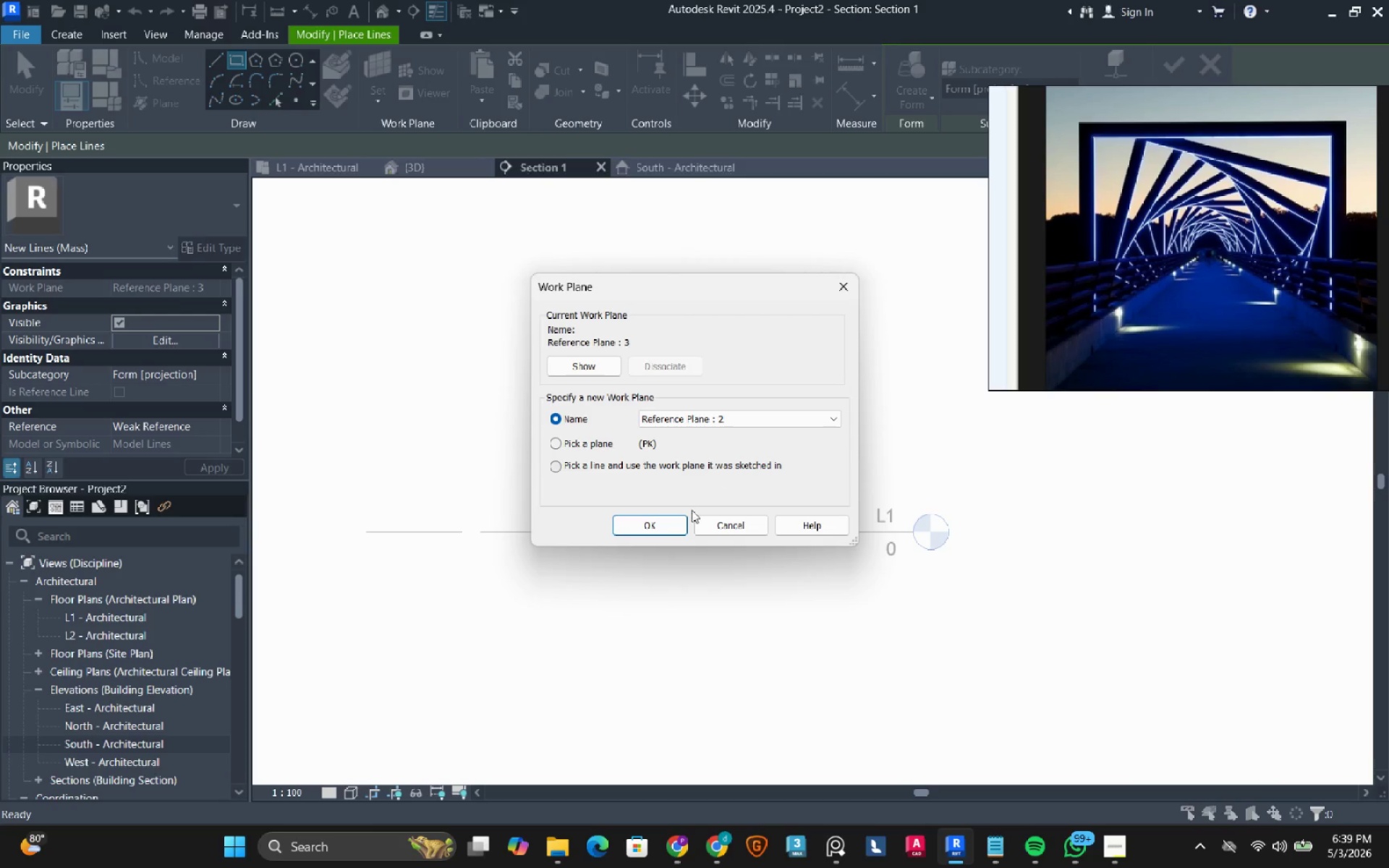 
left_click([652, 529])
 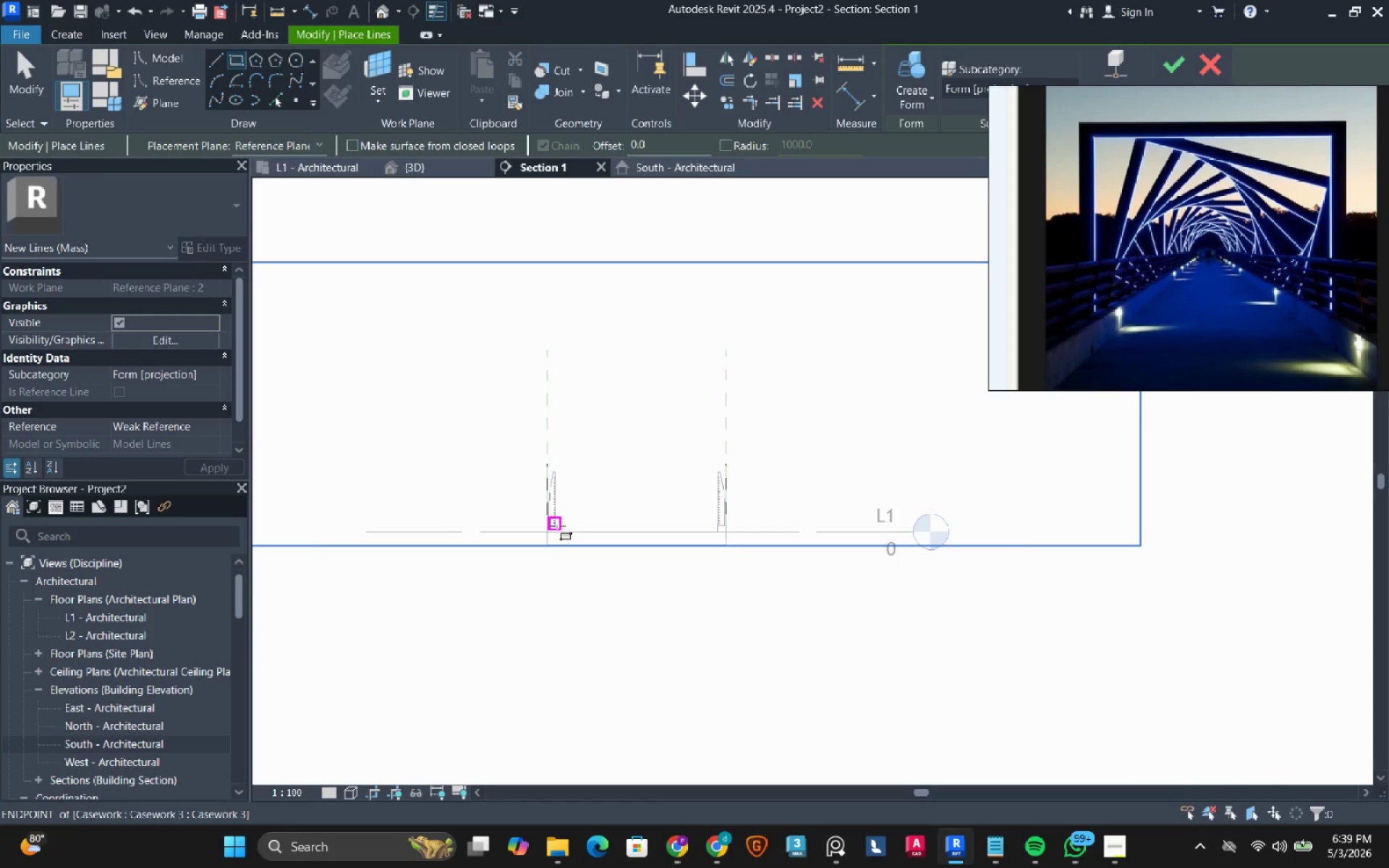 
scroll: coordinate [541, 532], scroll_direction: up, amount: 5.0
 